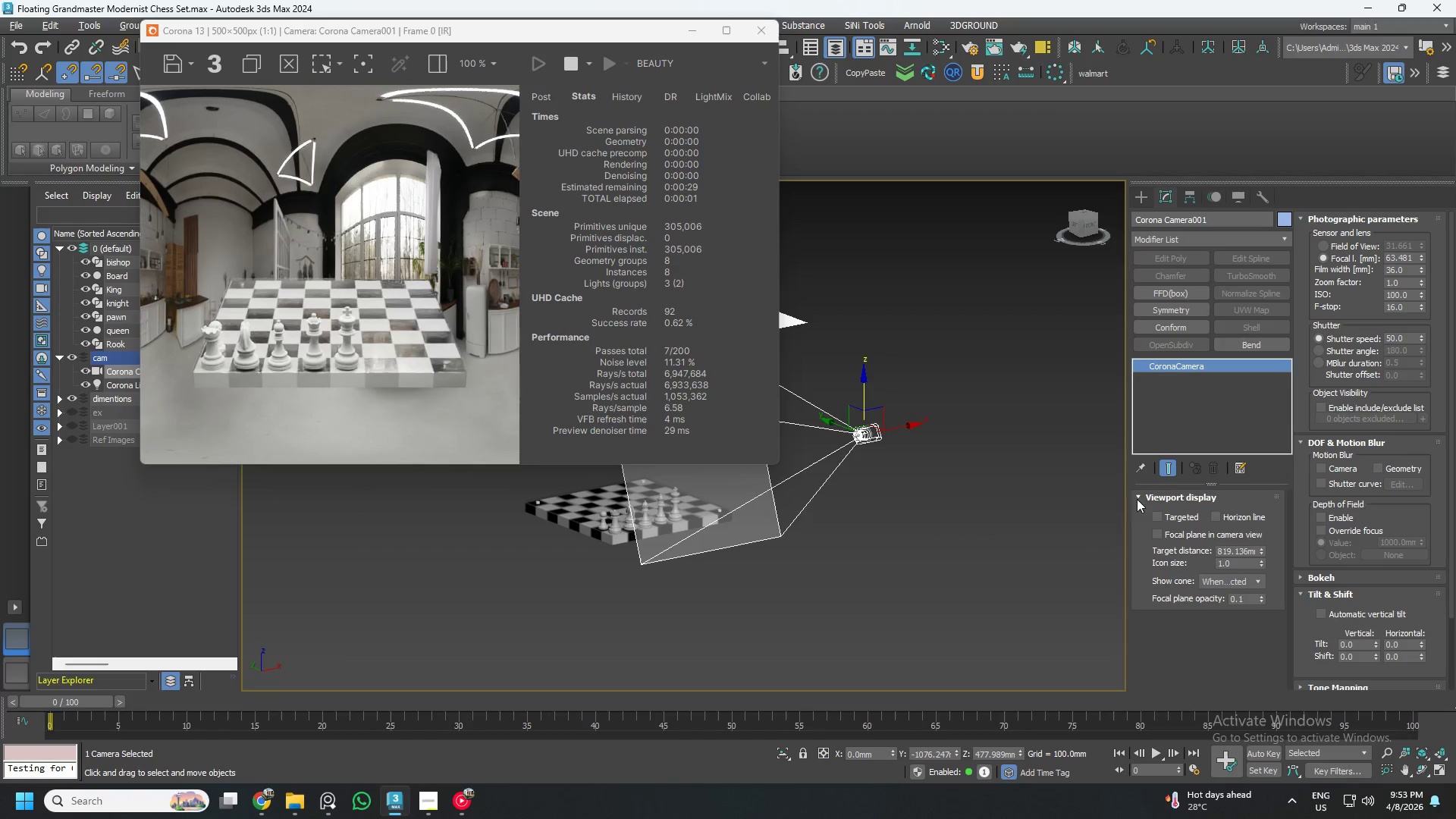 
left_click([1153, 514])
 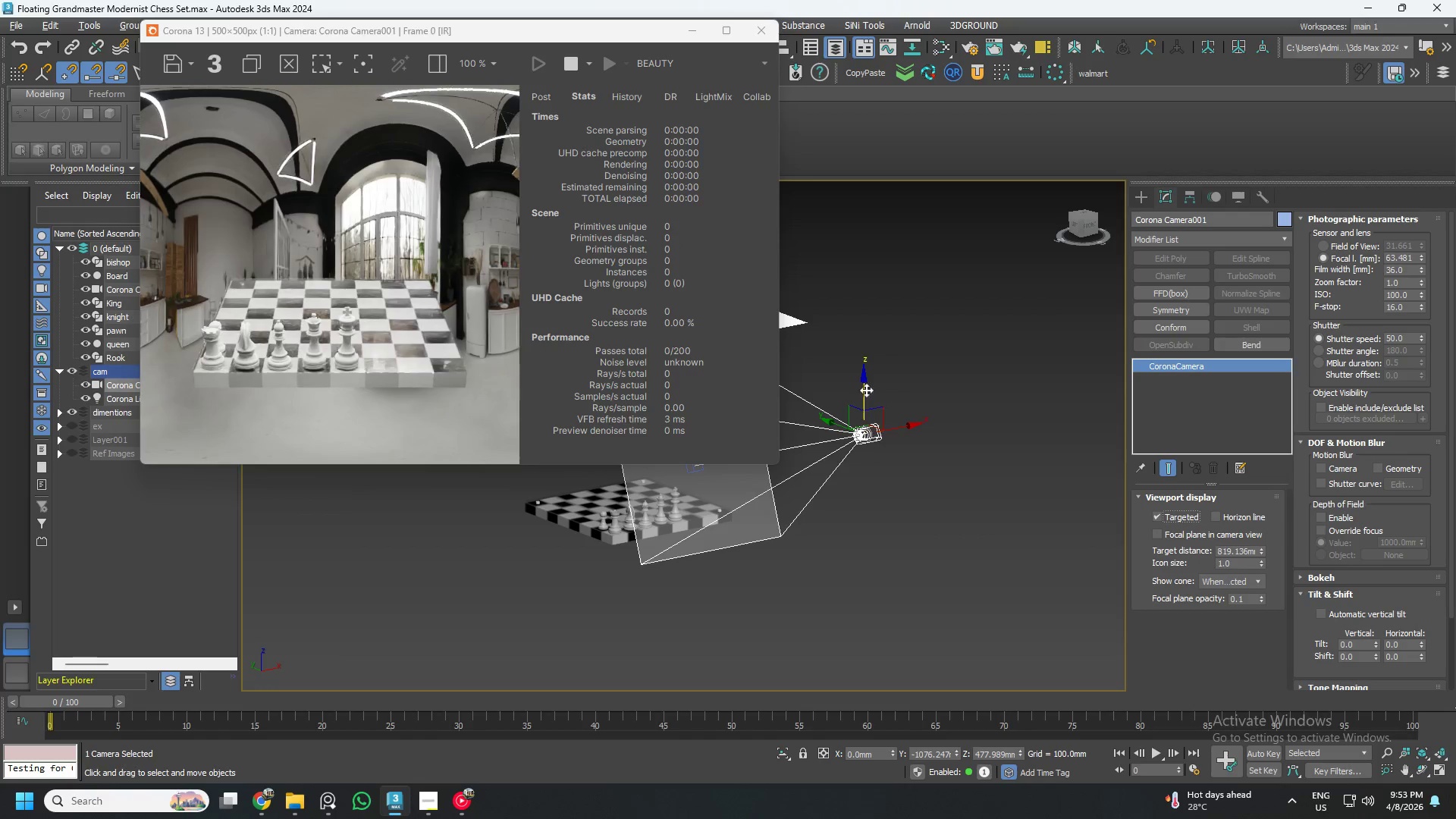 
left_click_drag(start_coordinate=[863, 391], to_coordinate=[849, 459])
 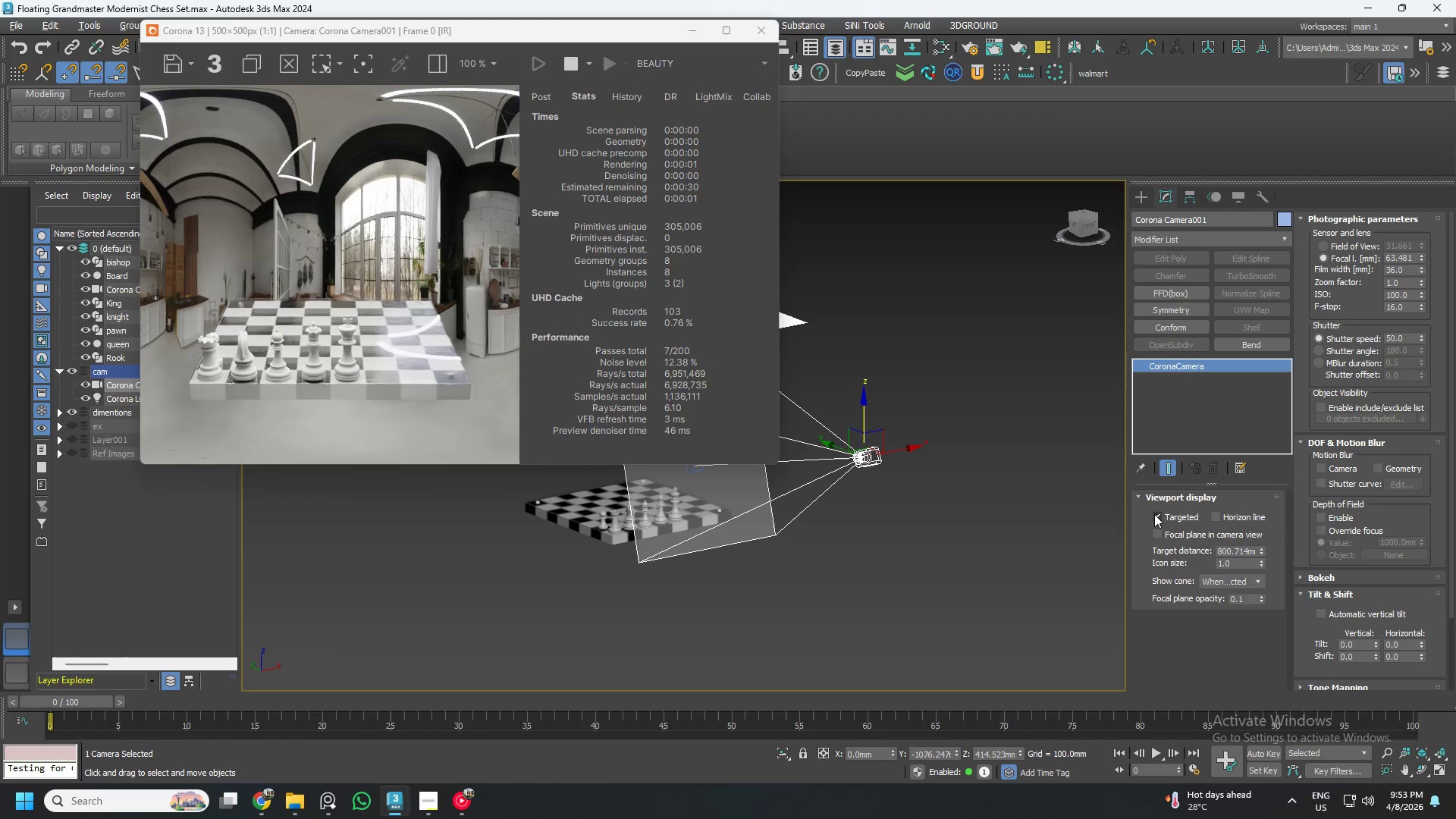 
left_click([1154, 514])
 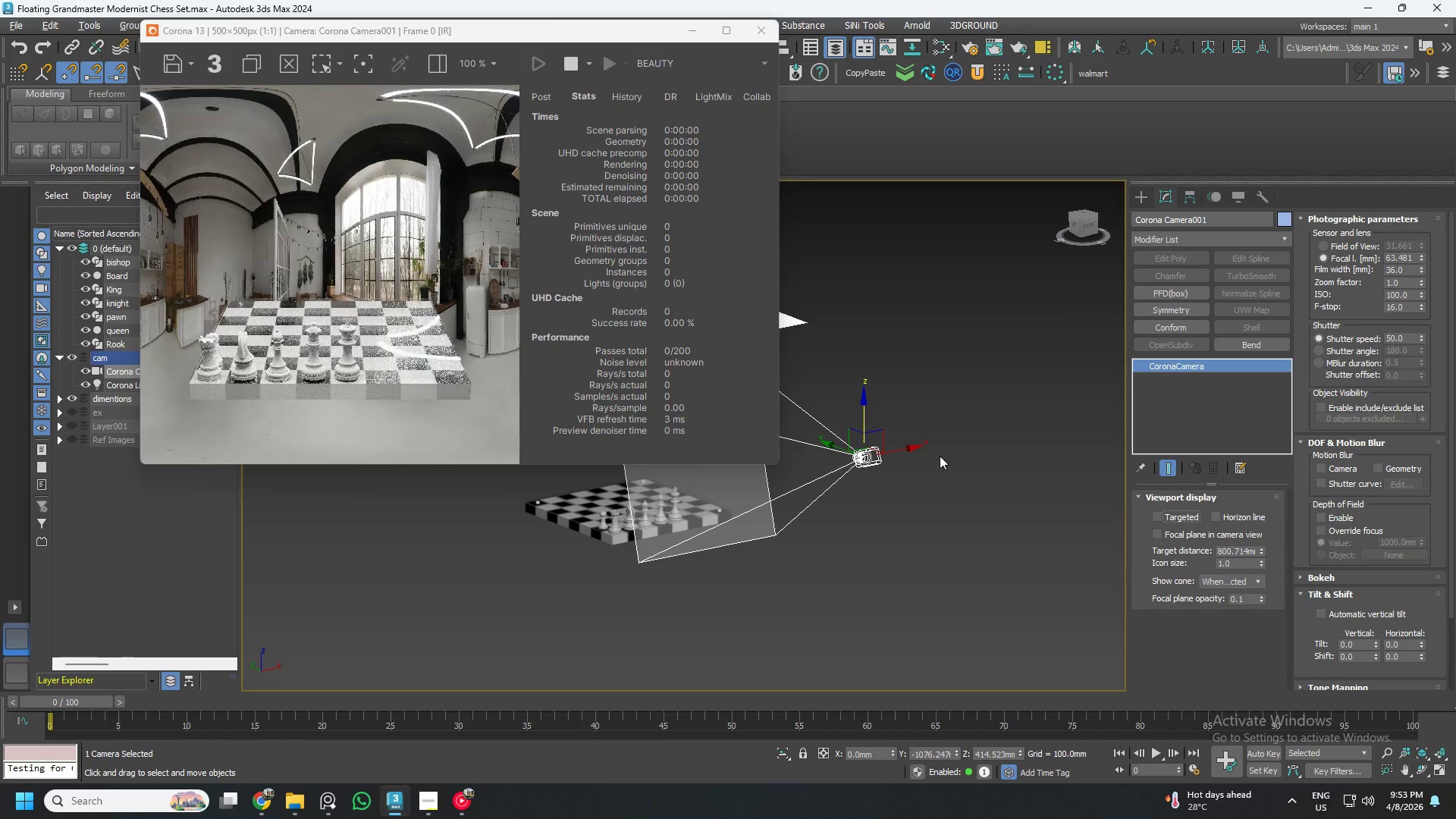 
hold_key(key=AltLeft, duration=0.62)
 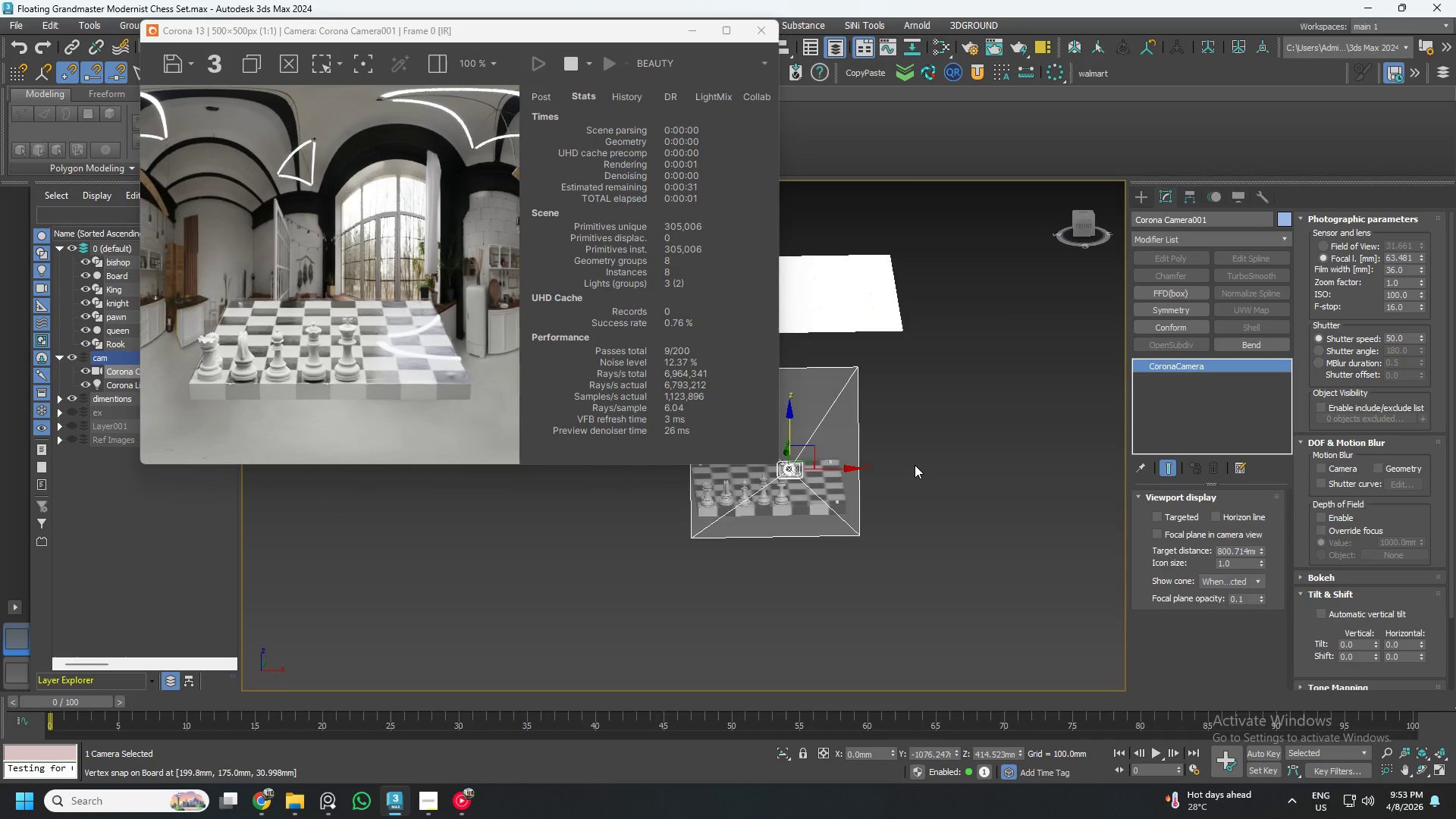 
scroll: coordinate [915, 465], scroll_direction: down, amount: 1.0
 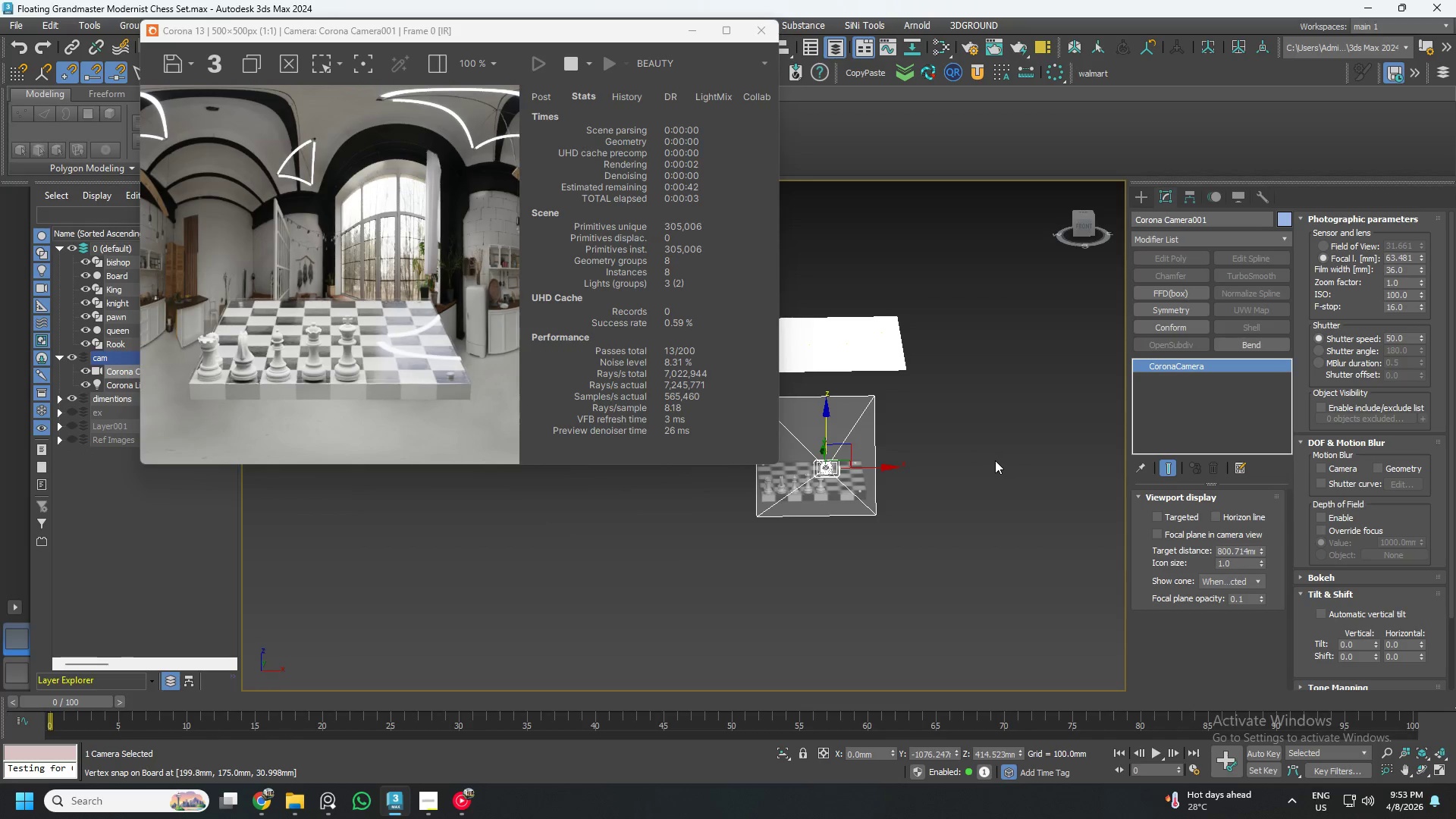 
key(M)
 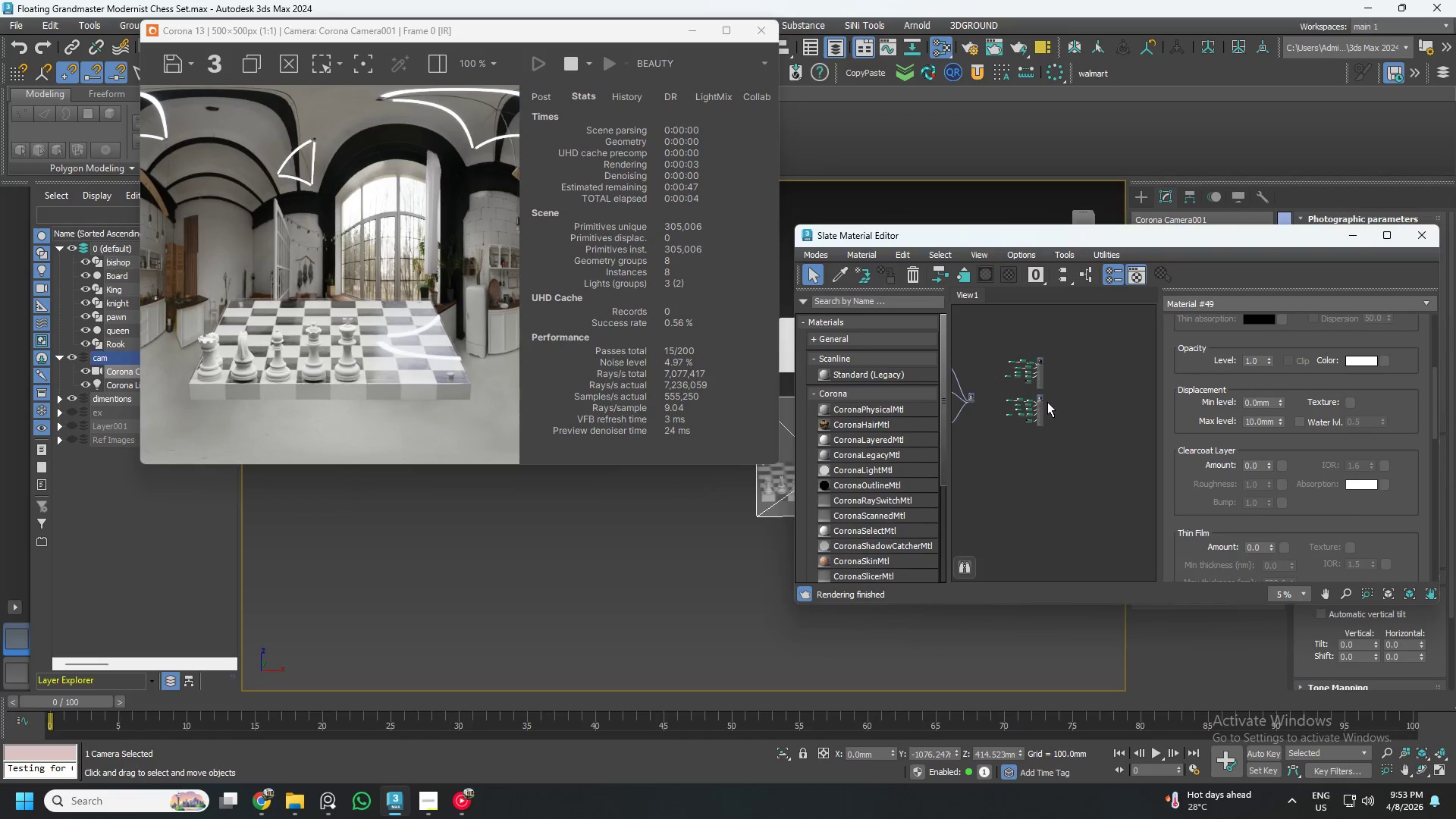 
scroll: coordinate [1047, 402], scroll_direction: down, amount: 2.0
 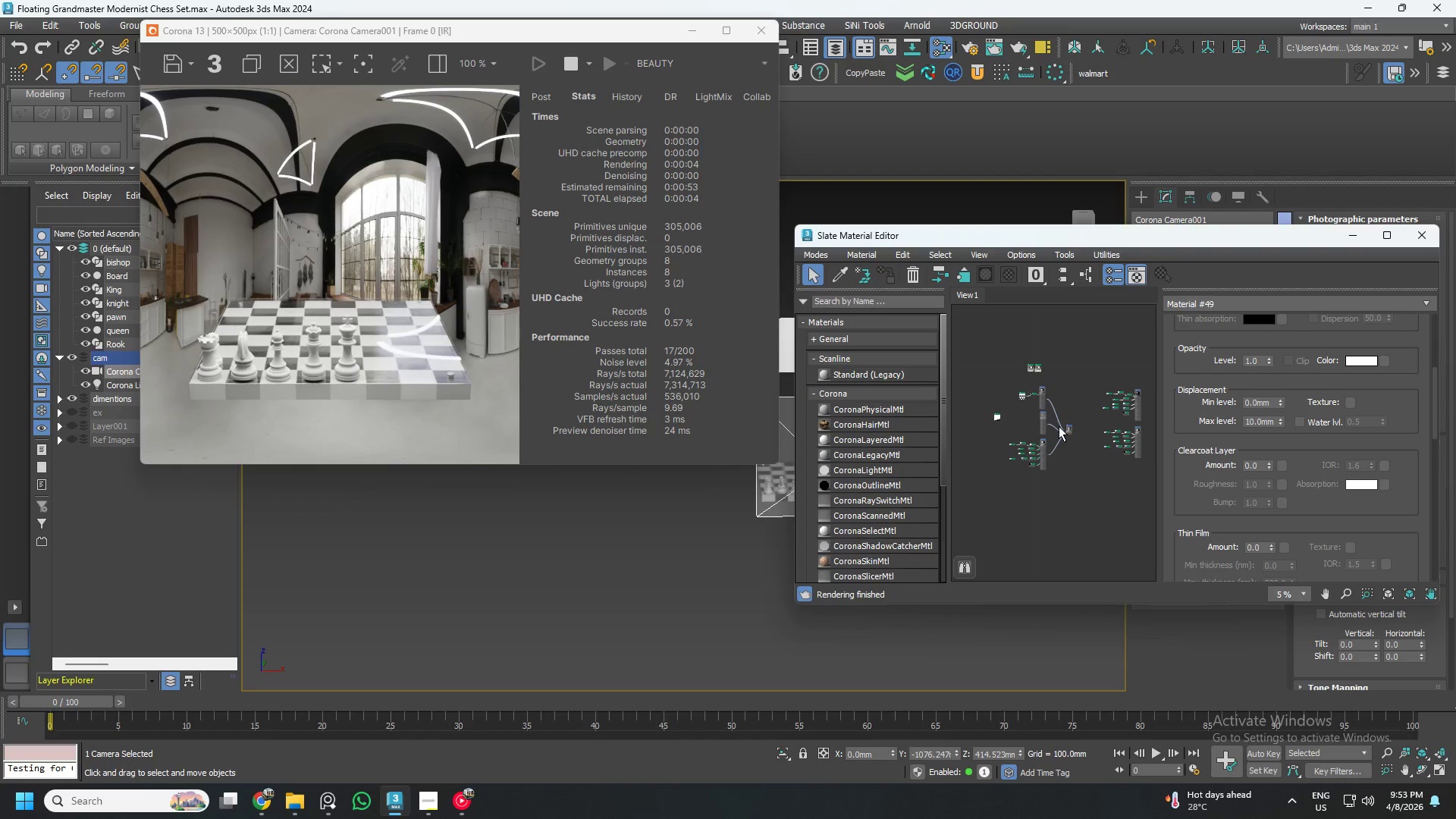 
scroll: coordinate [1002, 428], scroll_direction: up, amount: 2.0
 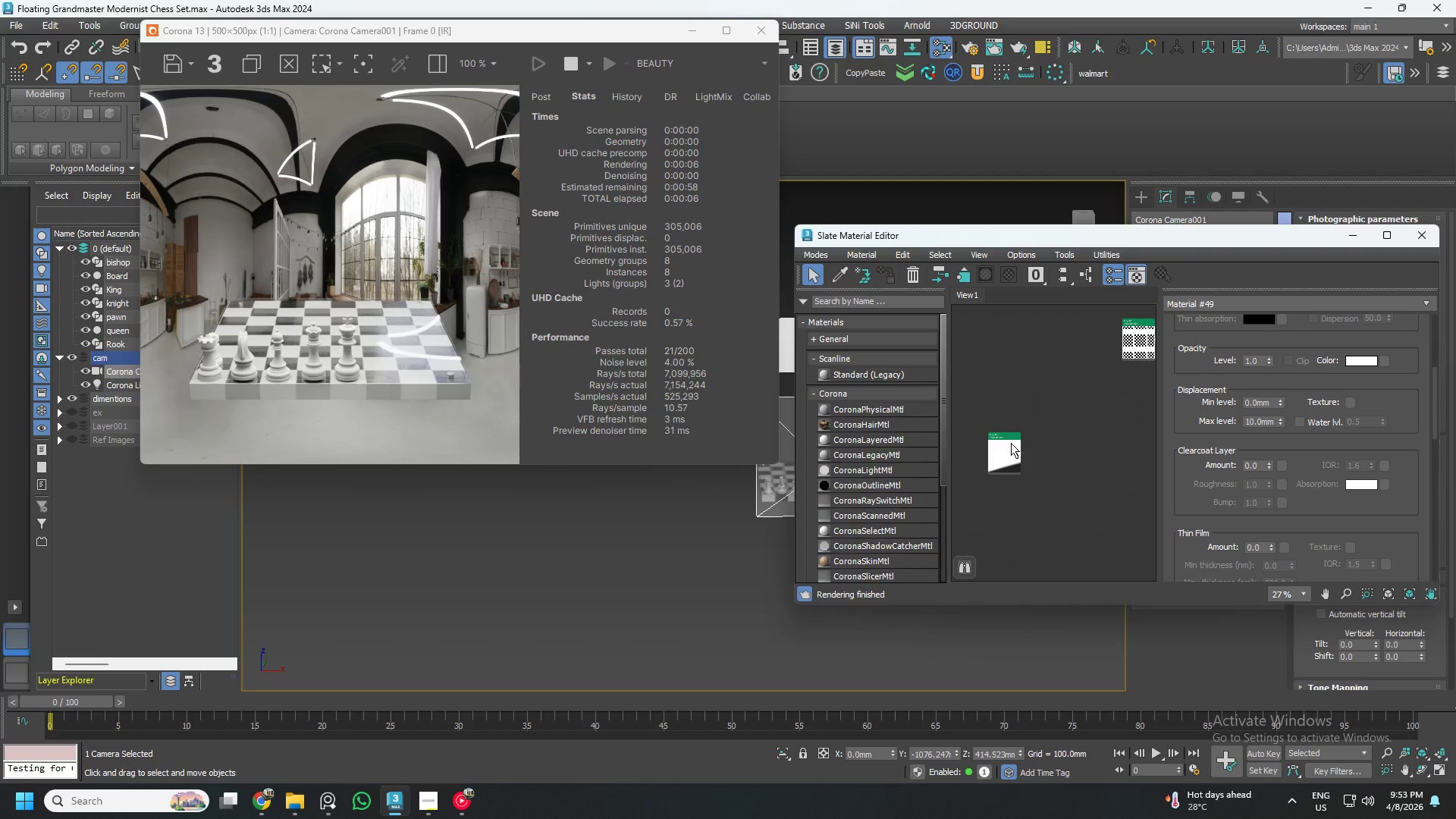 
left_click_drag(start_coordinate=[1011, 444], to_coordinate=[1146, 413])
 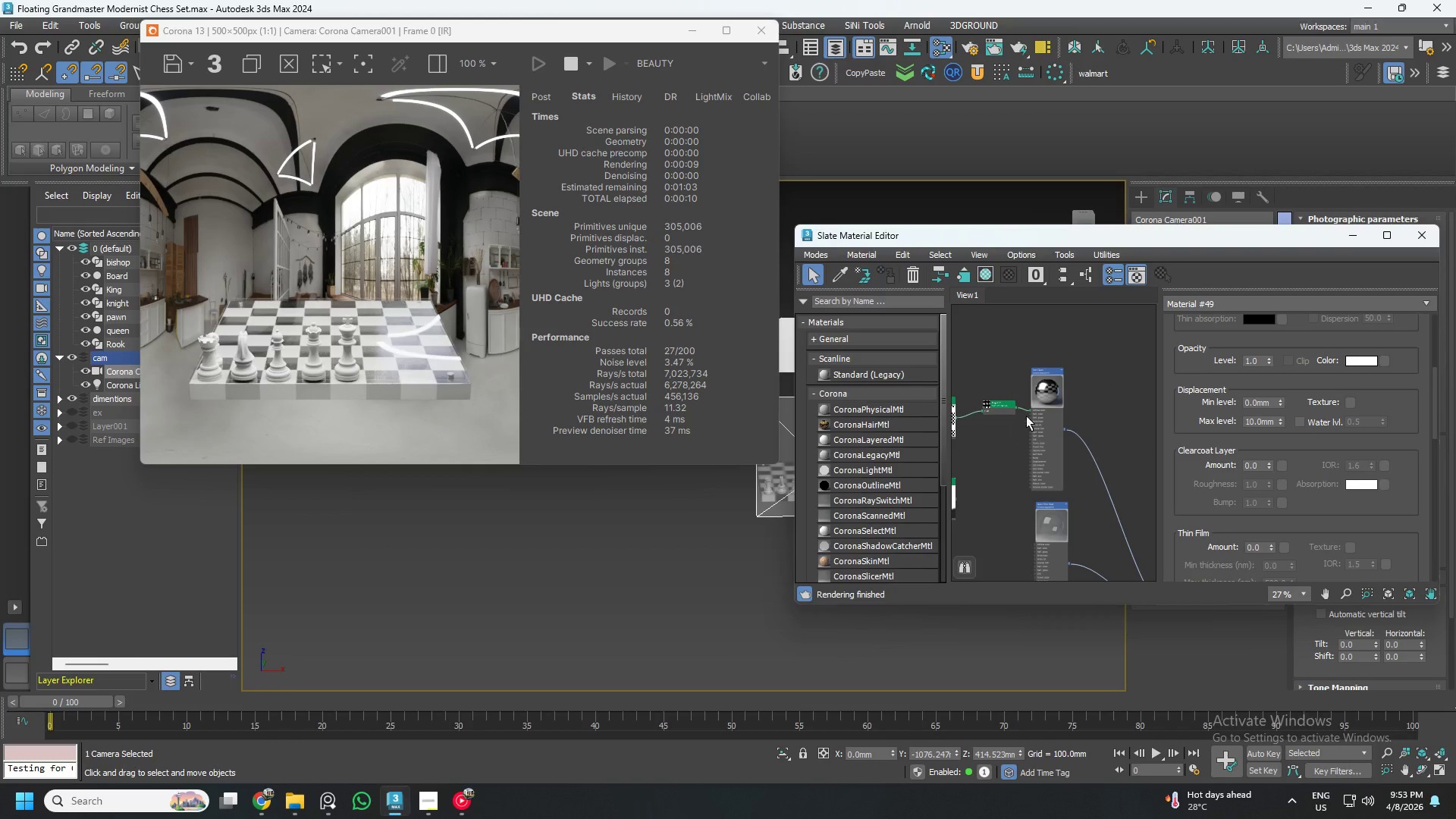 
scroll: coordinate [998, 410], scroll_direction: up, amount: 4.0
 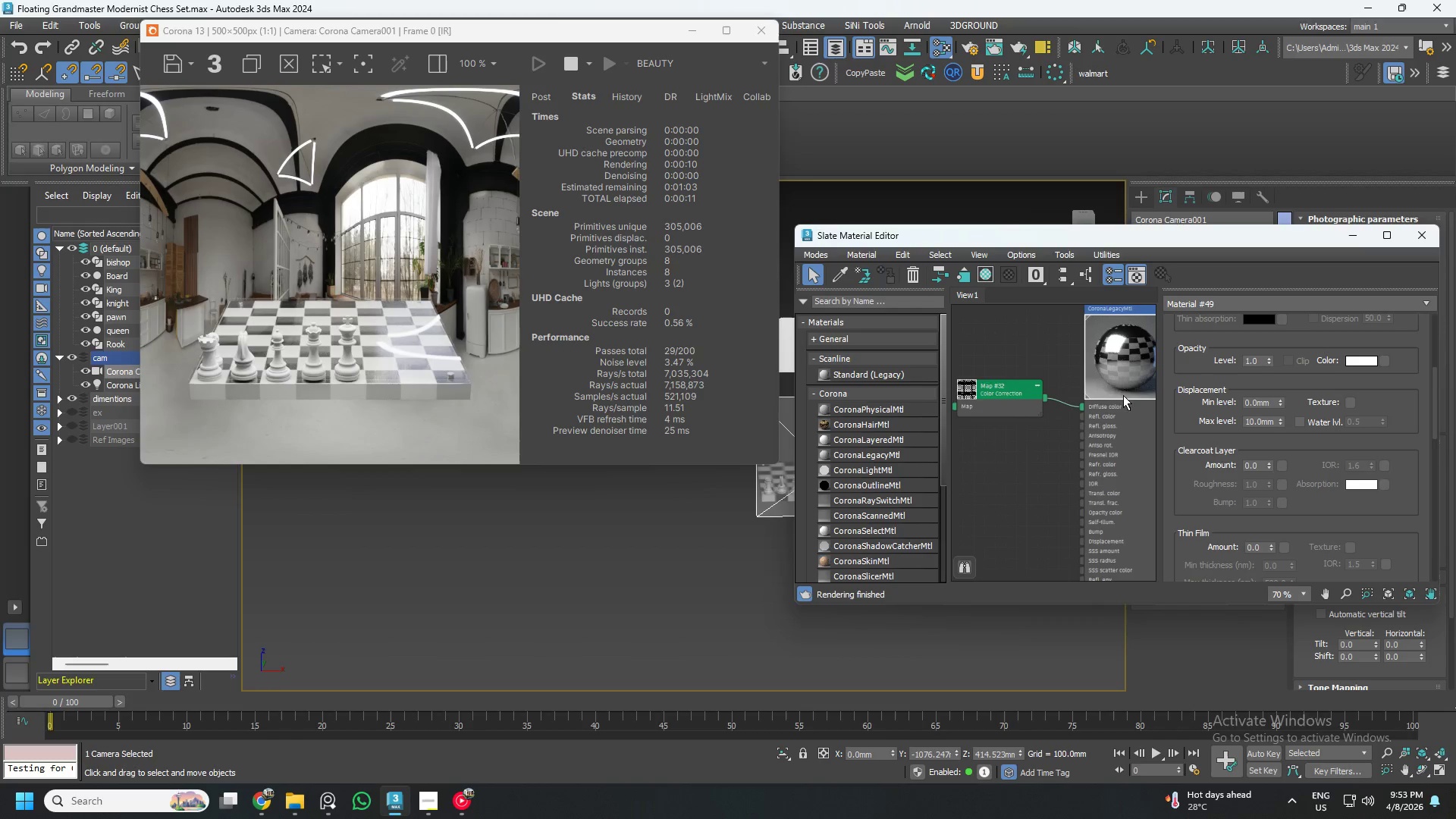 
left_click([1117, 387])
 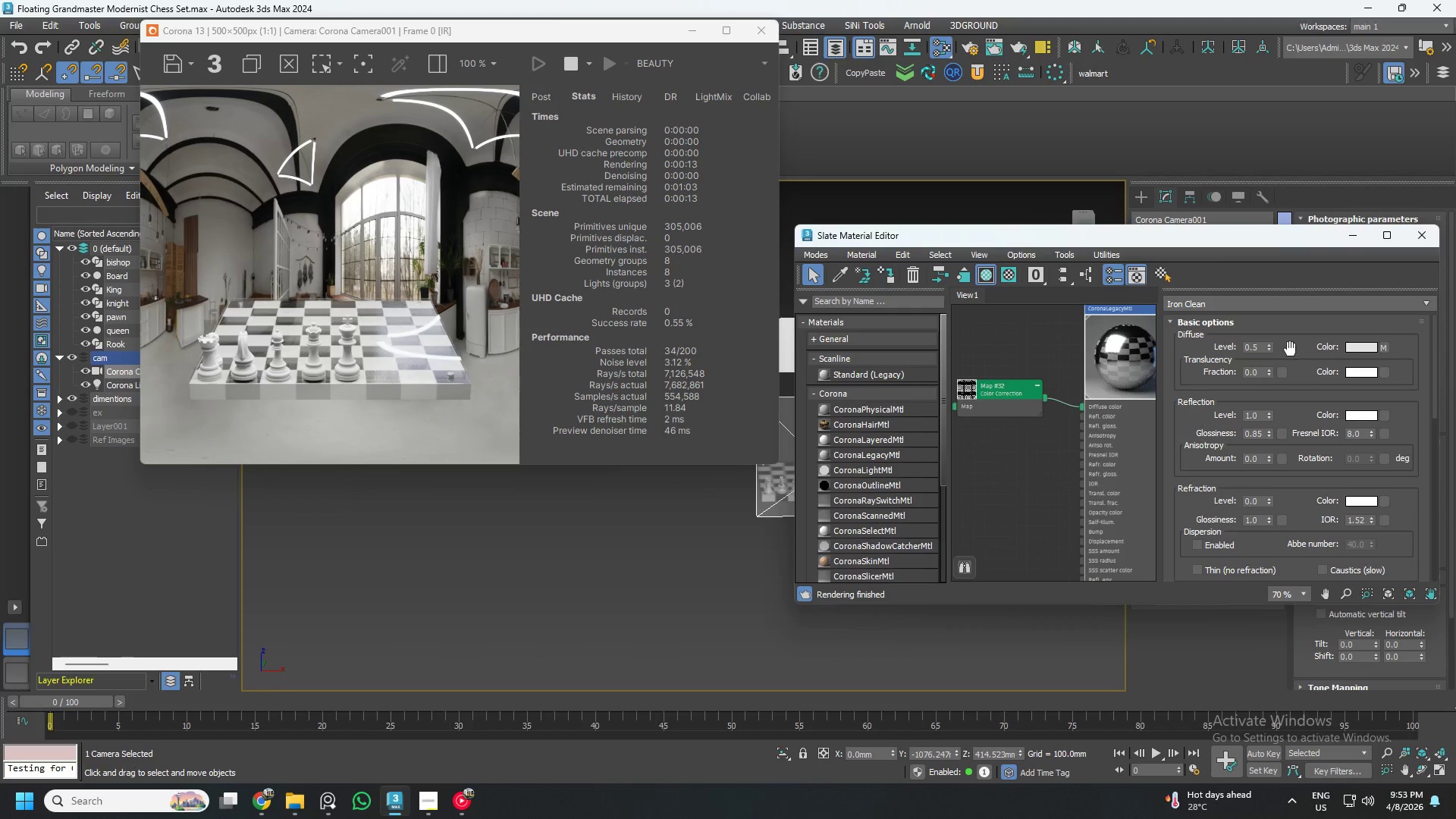 
double_click([1254, 346])
 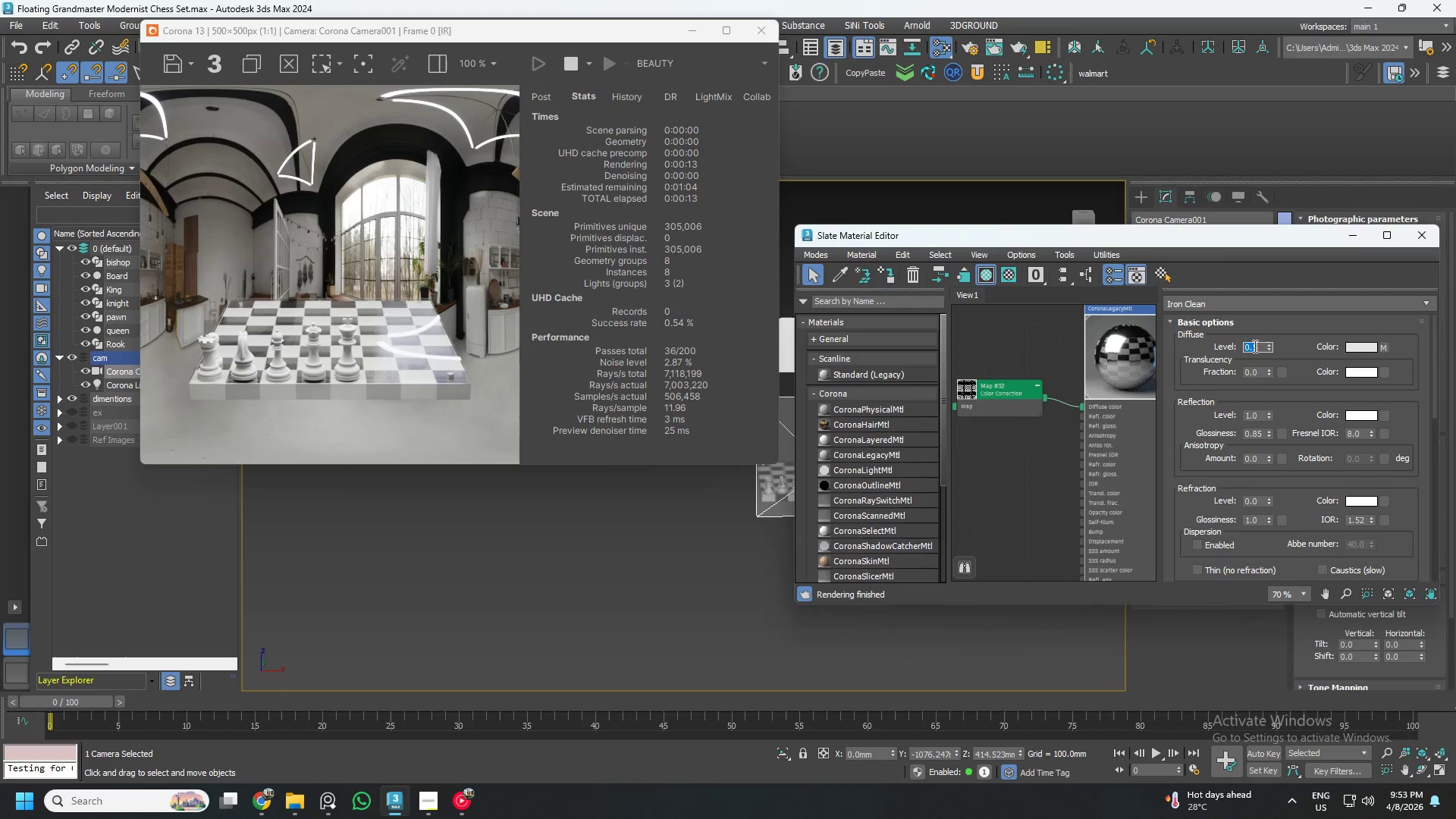 
hold_key(key=NumpadDecimal, duration=0.34)
 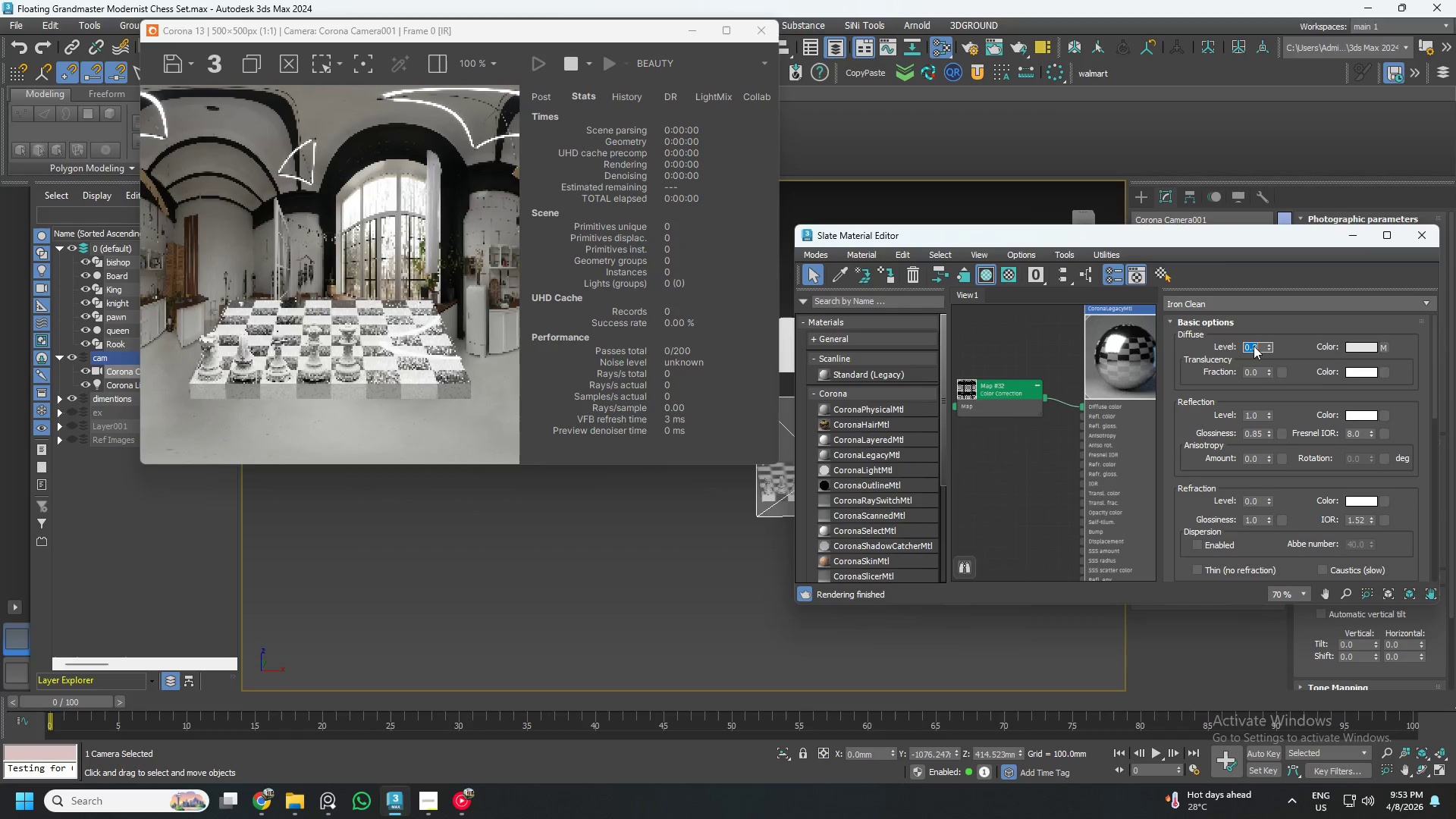 
key(Numpad8)
 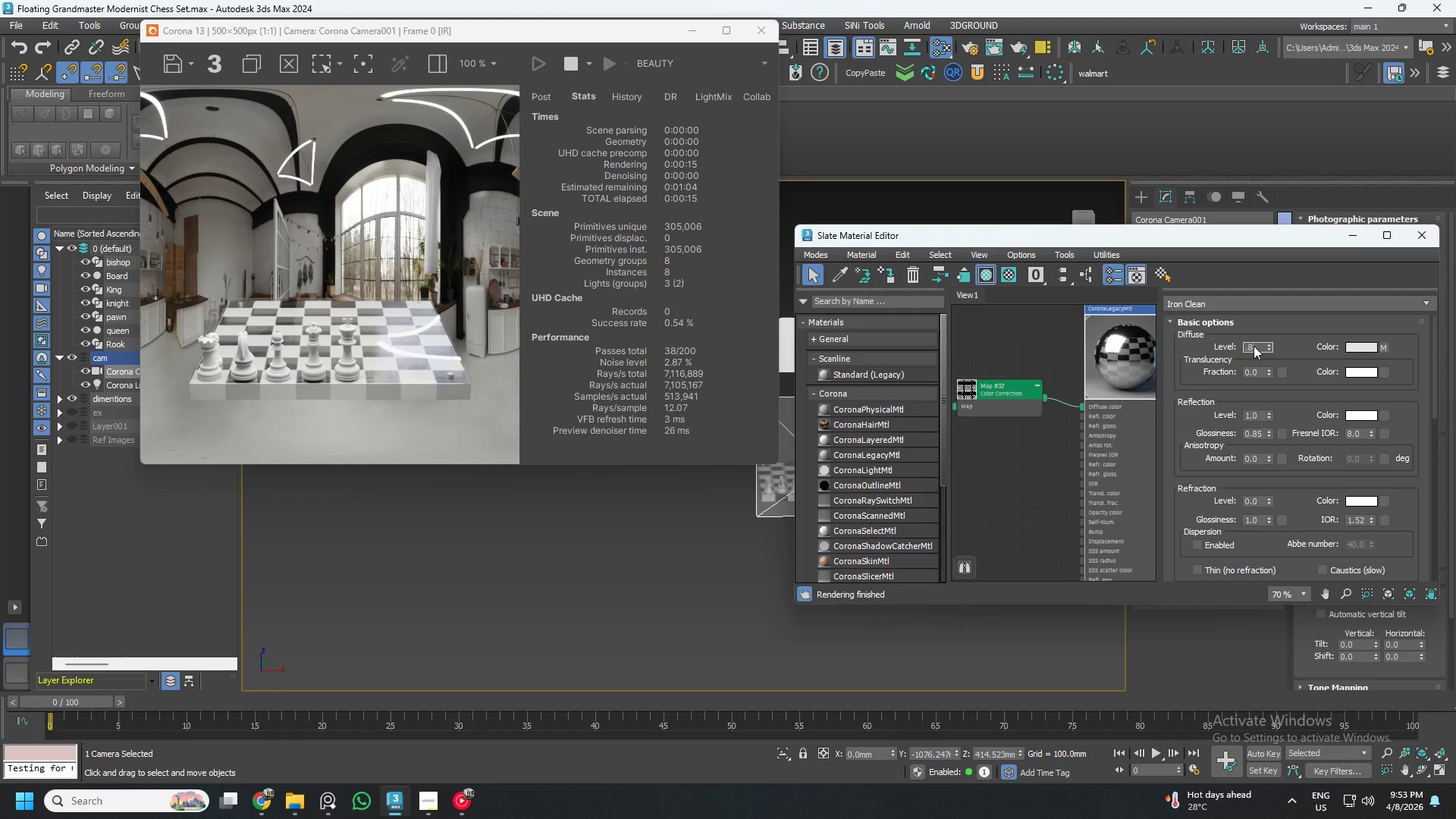 
key(NumpadEnter)
 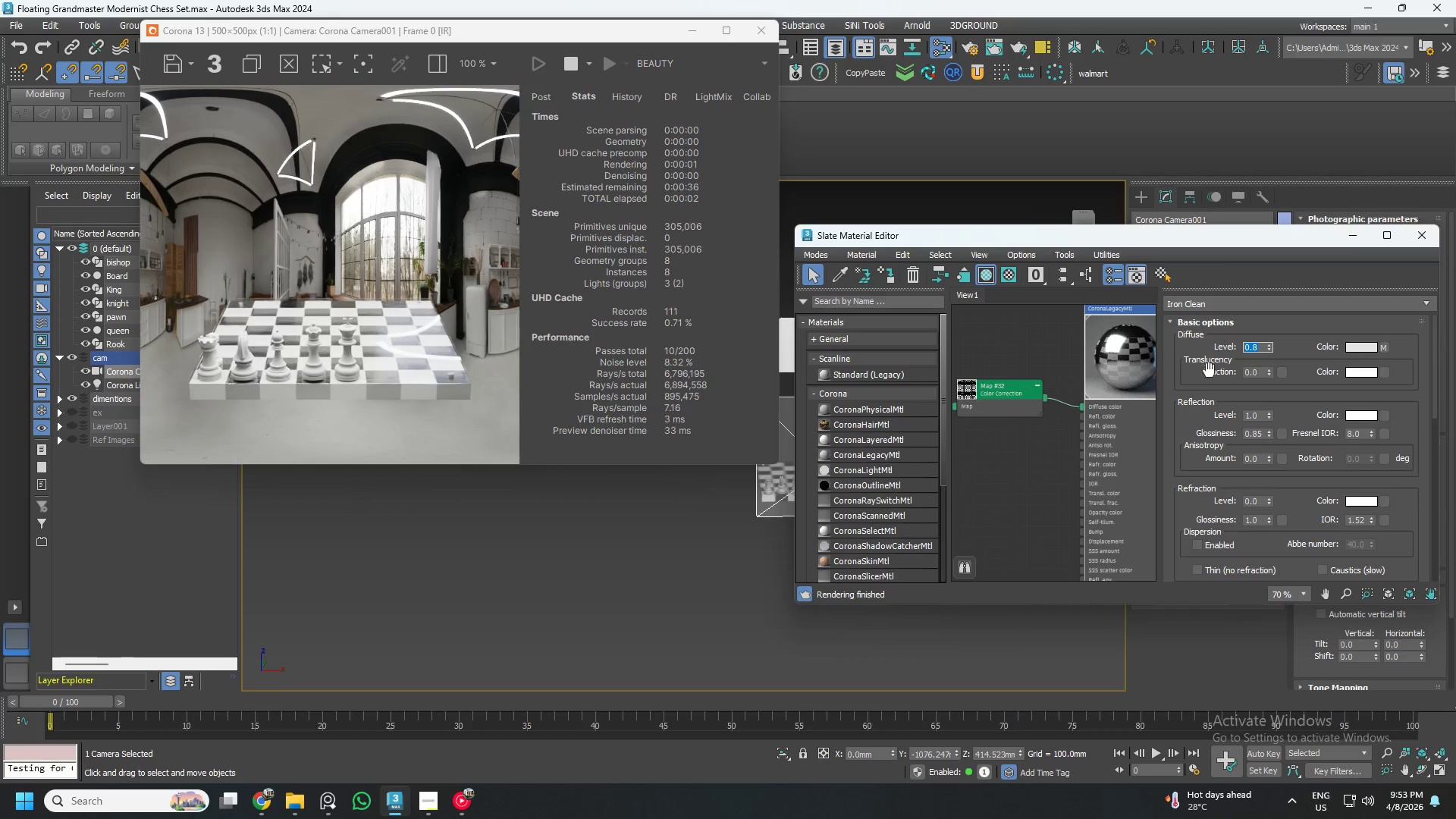 
double_click([1260, 433])
 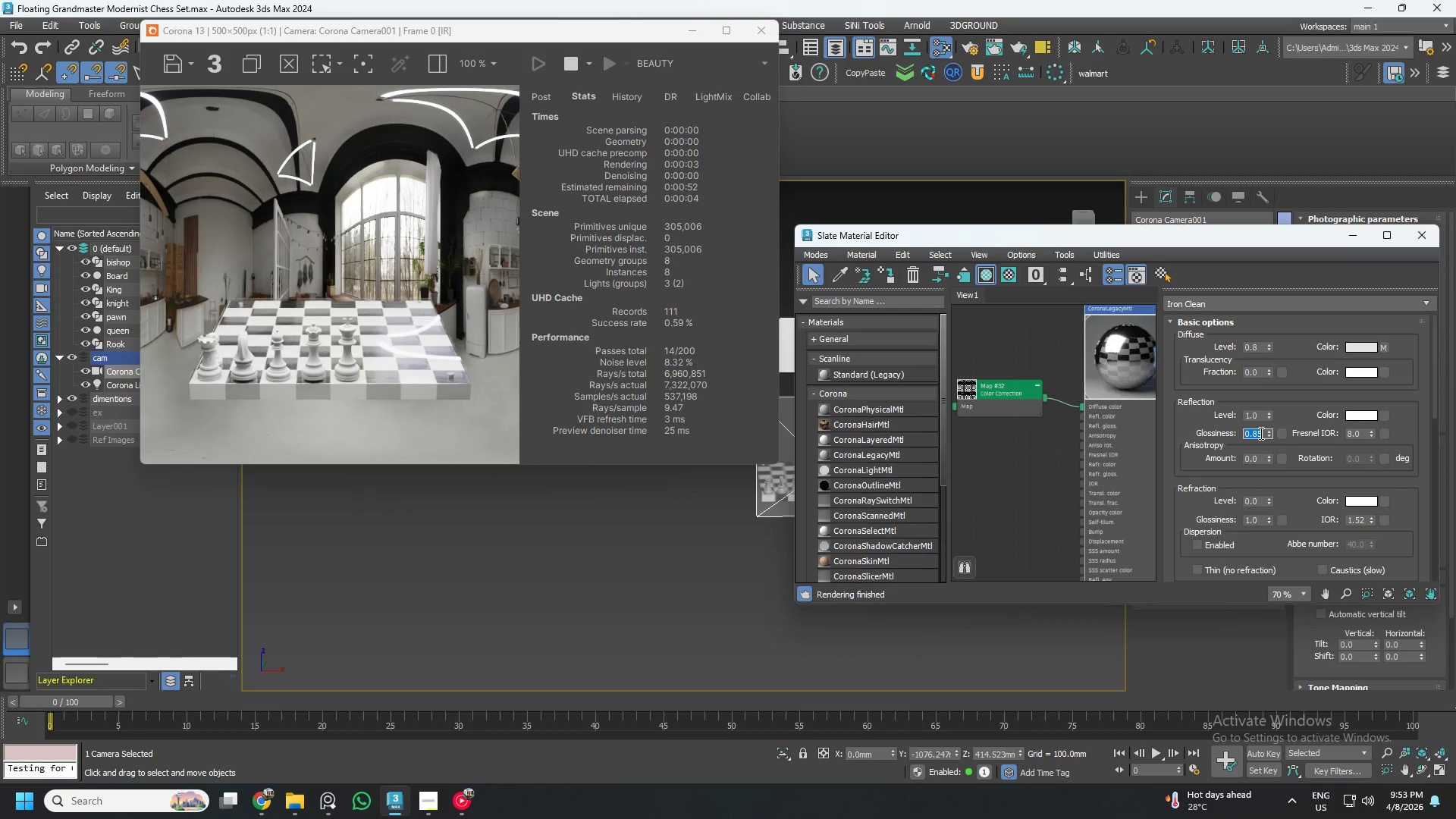 
hold_key(key=NumpadDecimal, duration=0.44)
 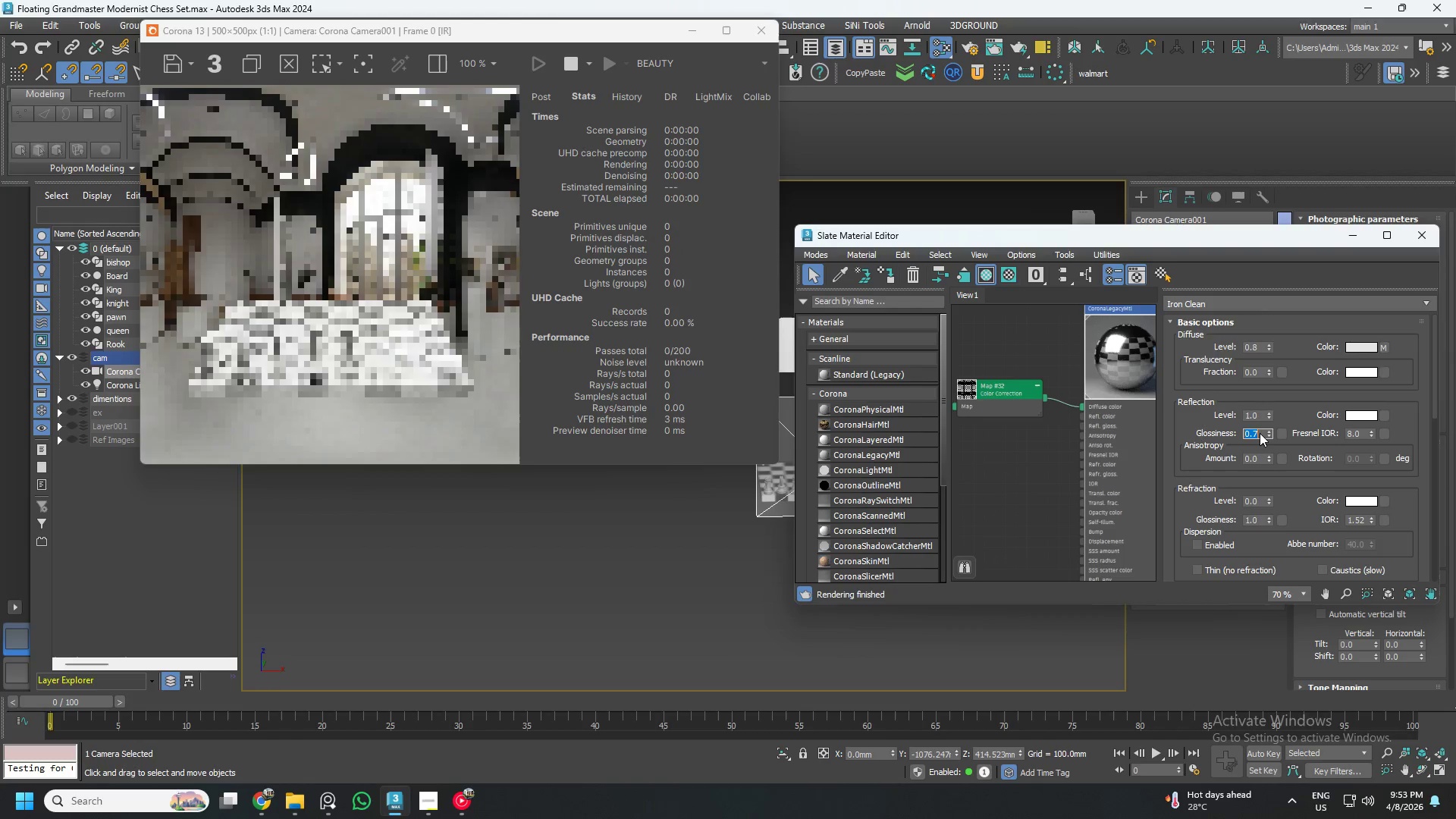 
key(Numpad7)
 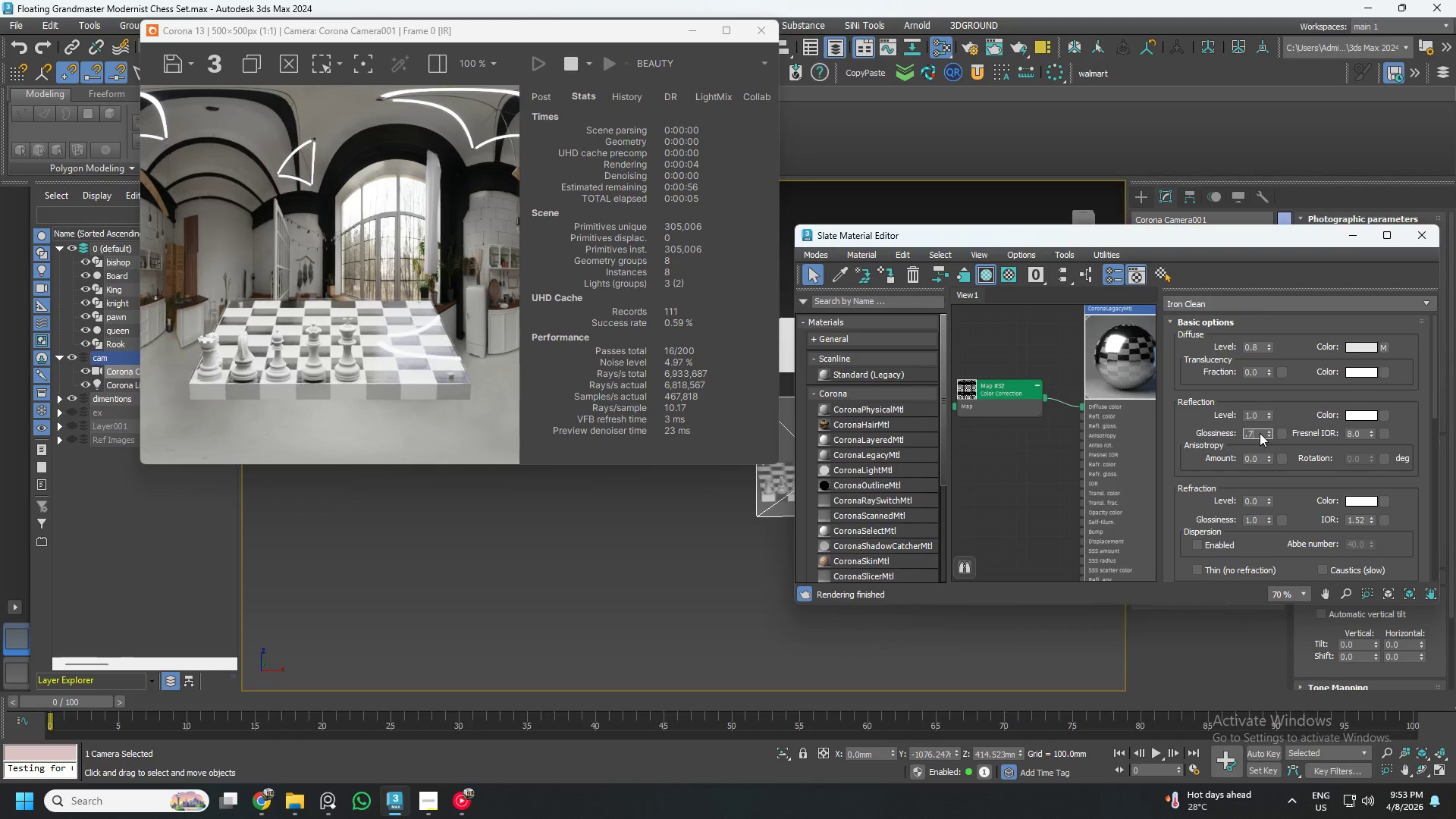 
key(NumpadEnter)
 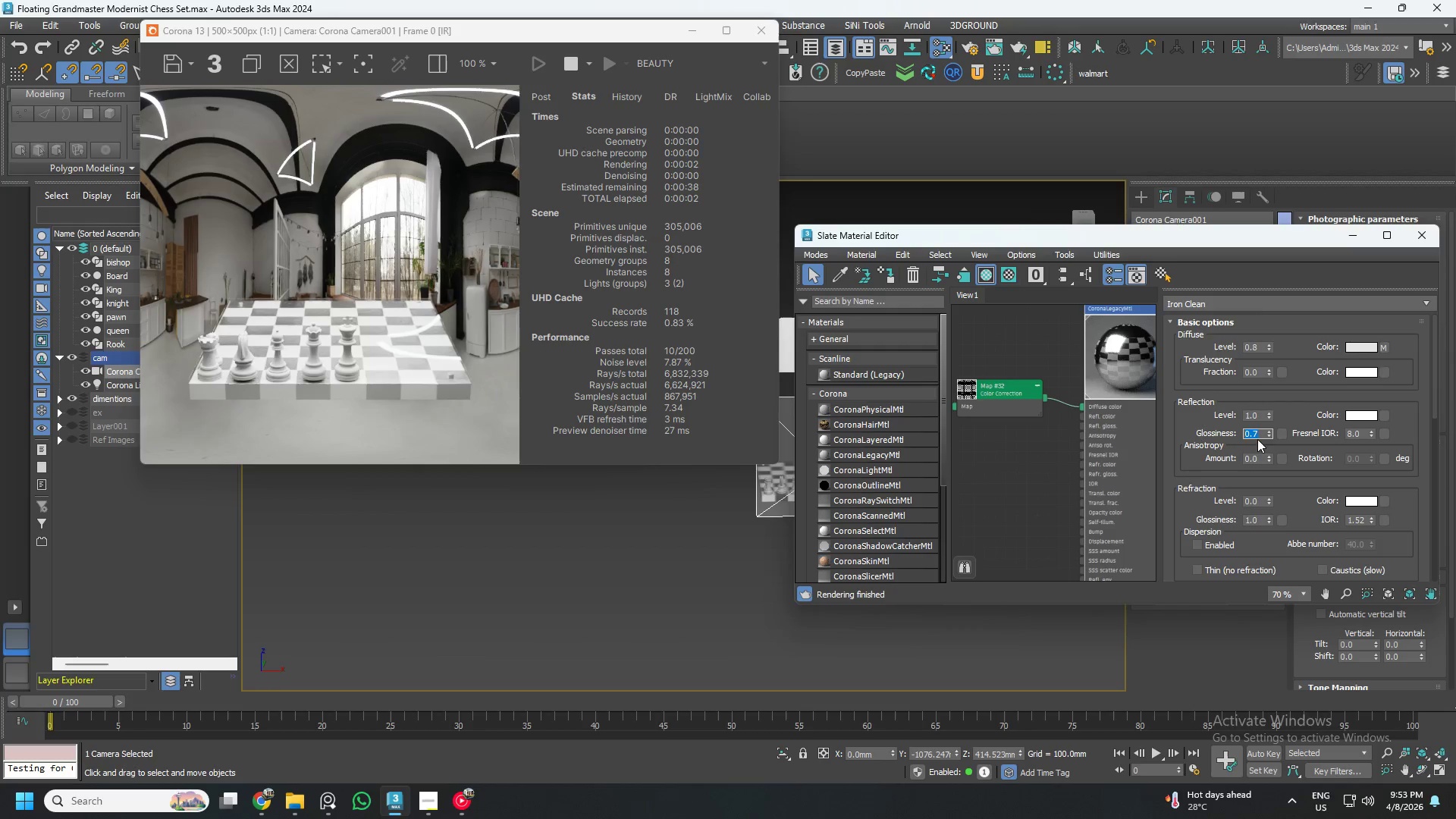 
left_click_drag(start_coordinate=[1270, 435], to_coordinate=[1259, 246])
 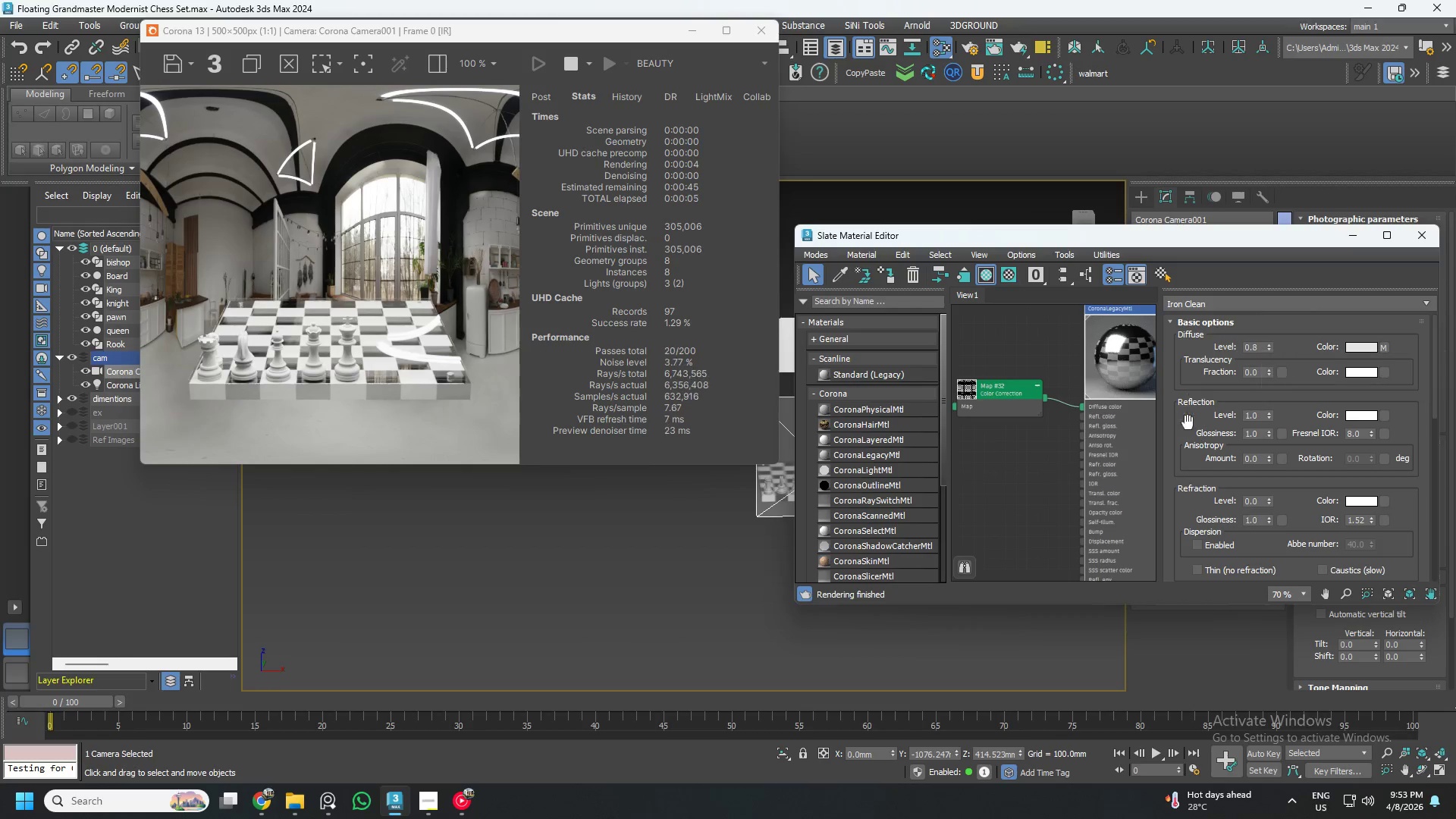 
wait(5.92)
 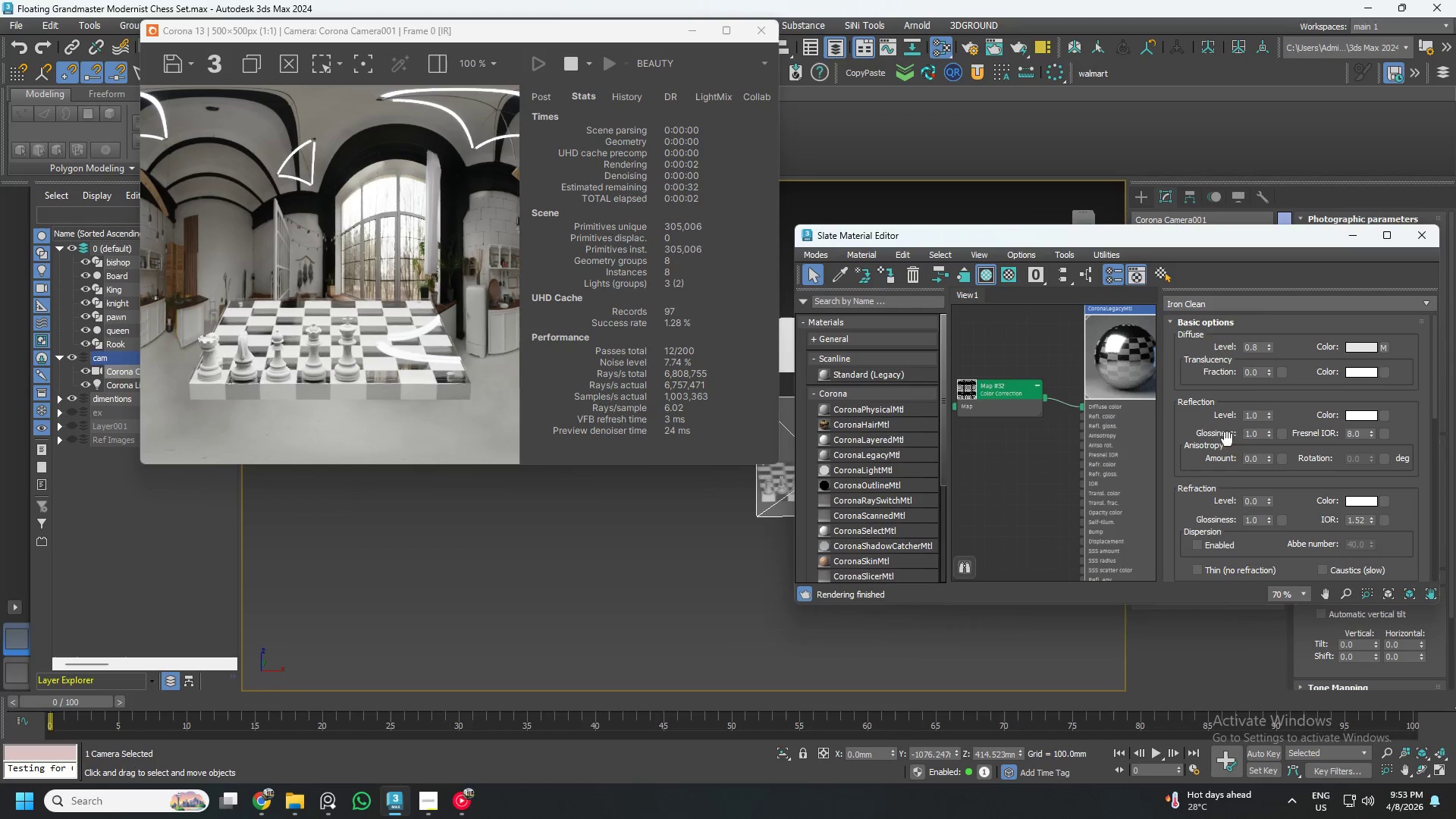 
left_click([1001, 388])
 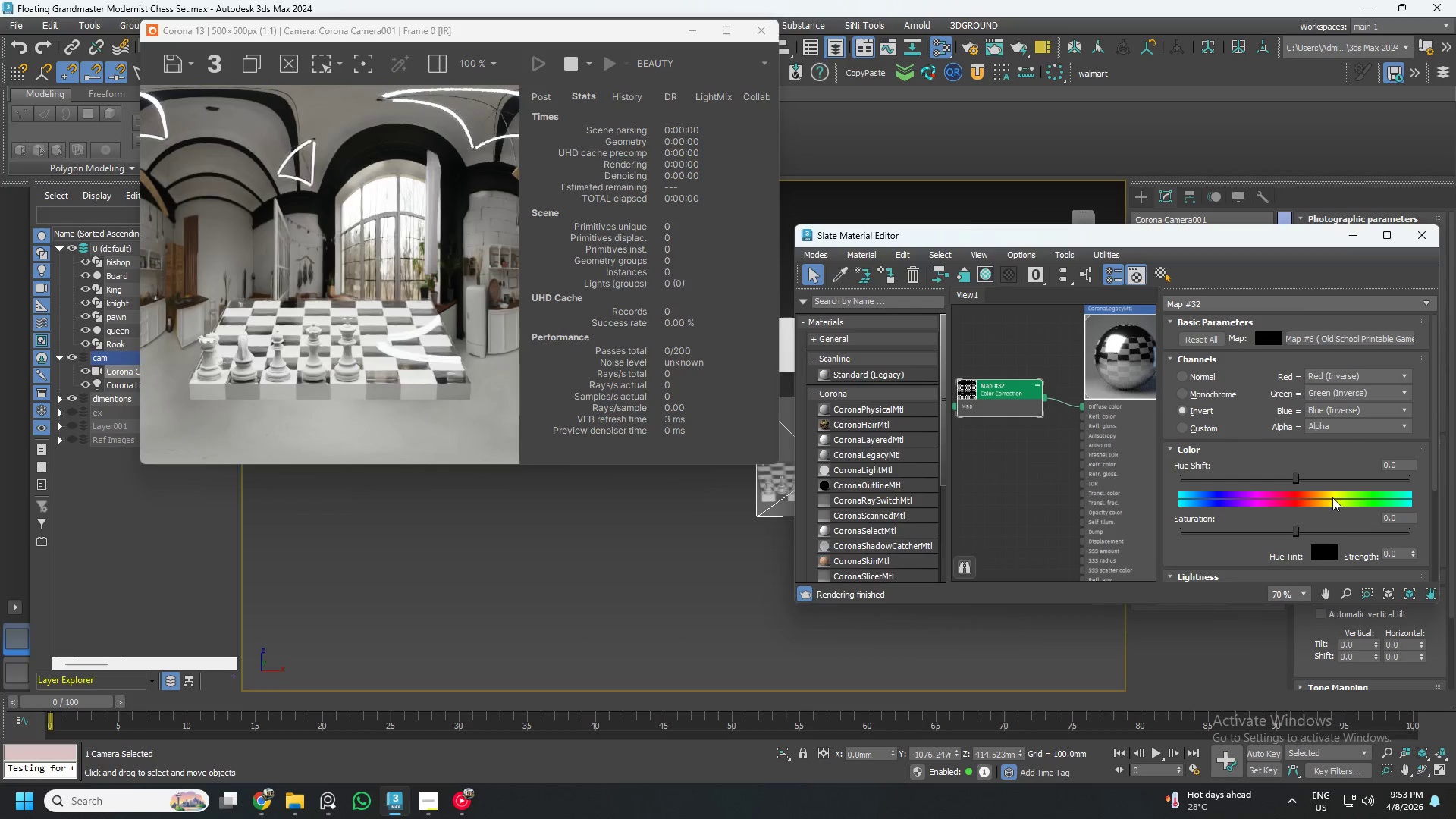 
scroll: coordinate [1356, 534], scroll_direction: down, amount: 1.0
 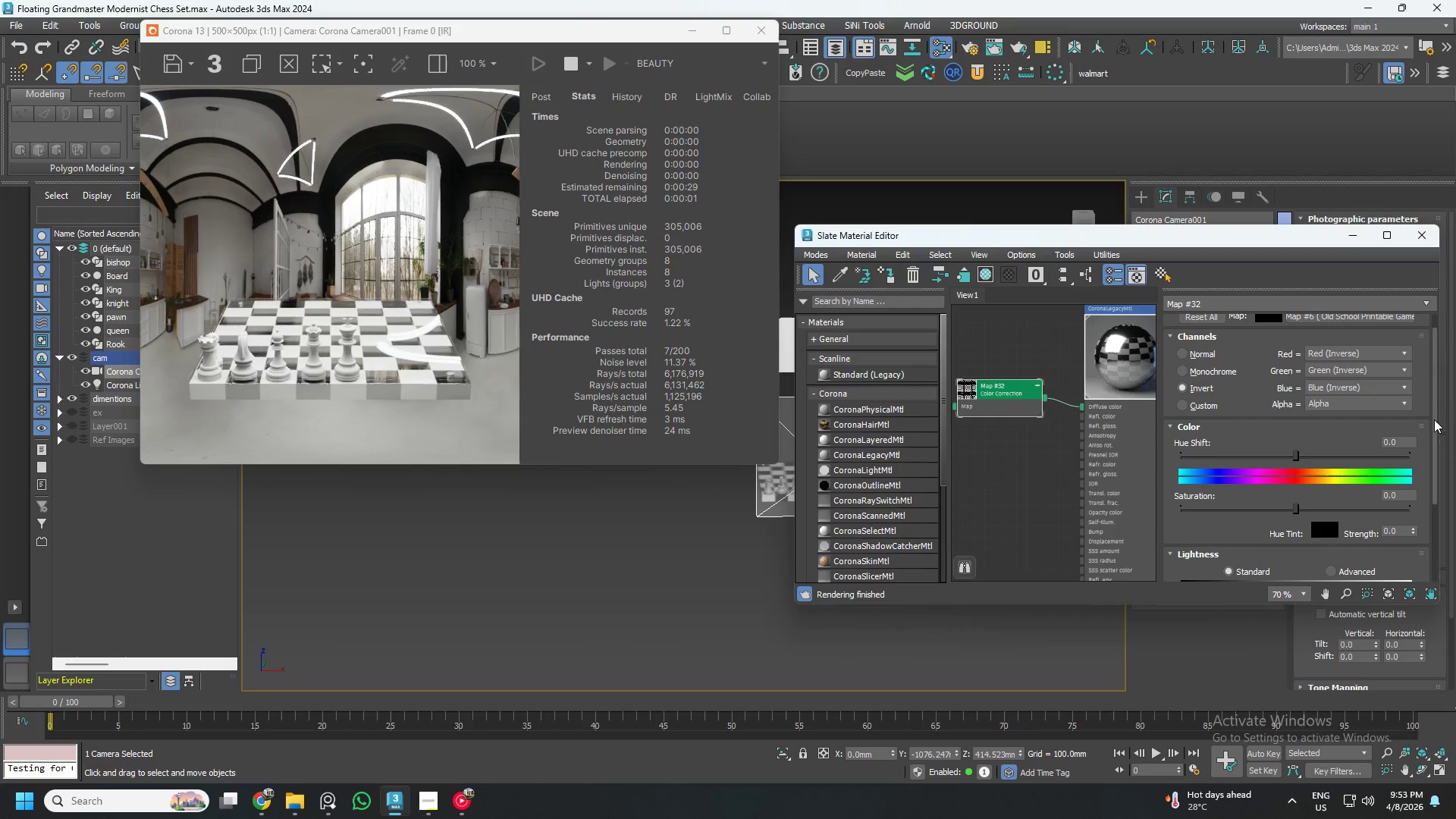 
left_click_drag(start_coordinate=[1434, 419], to_coordinate=[1432, 498])
 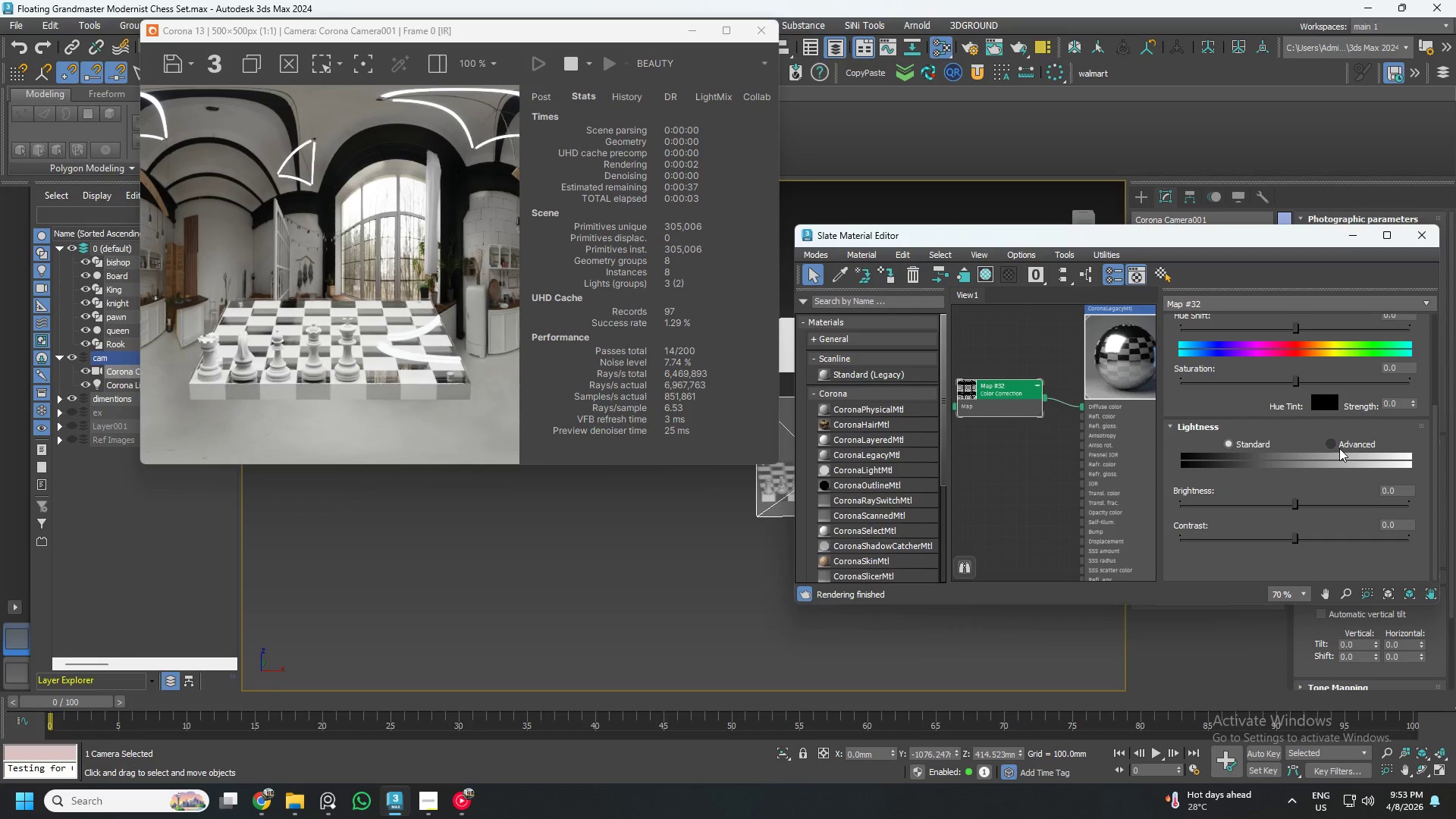 
left_click([1331, 441])
 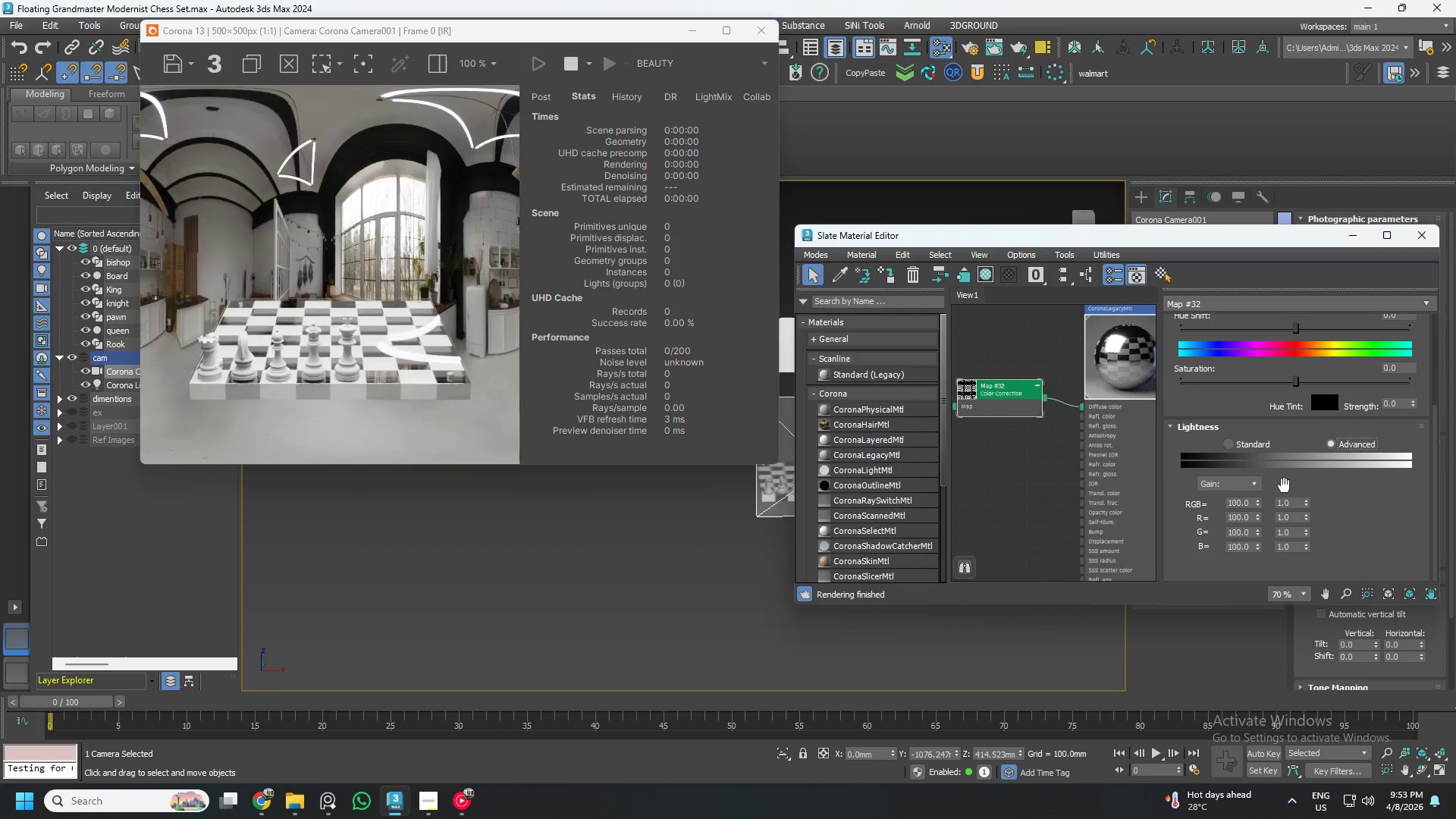 
mouse_move([1283, 509])
 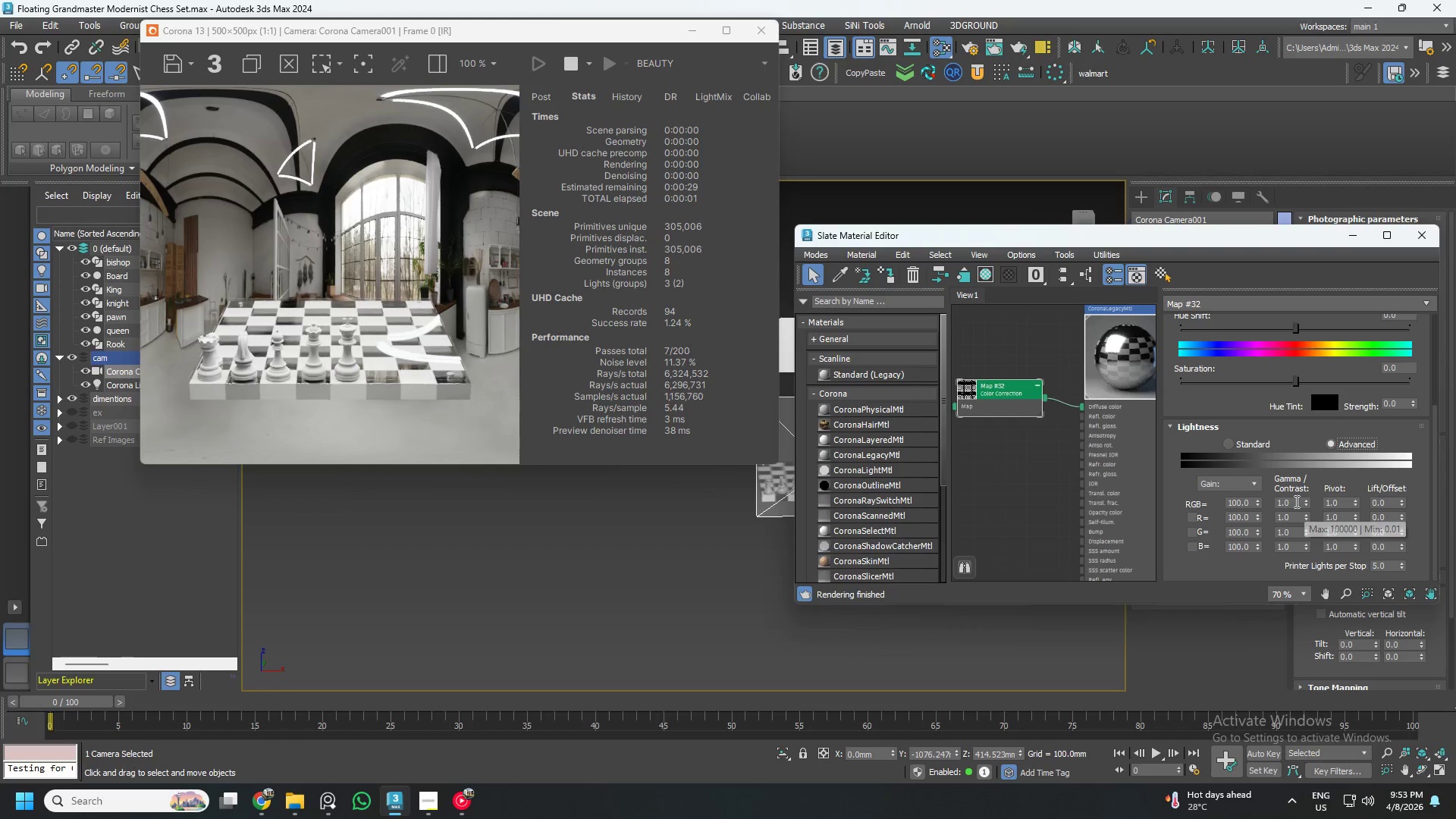 
double_click([1295, 501])
 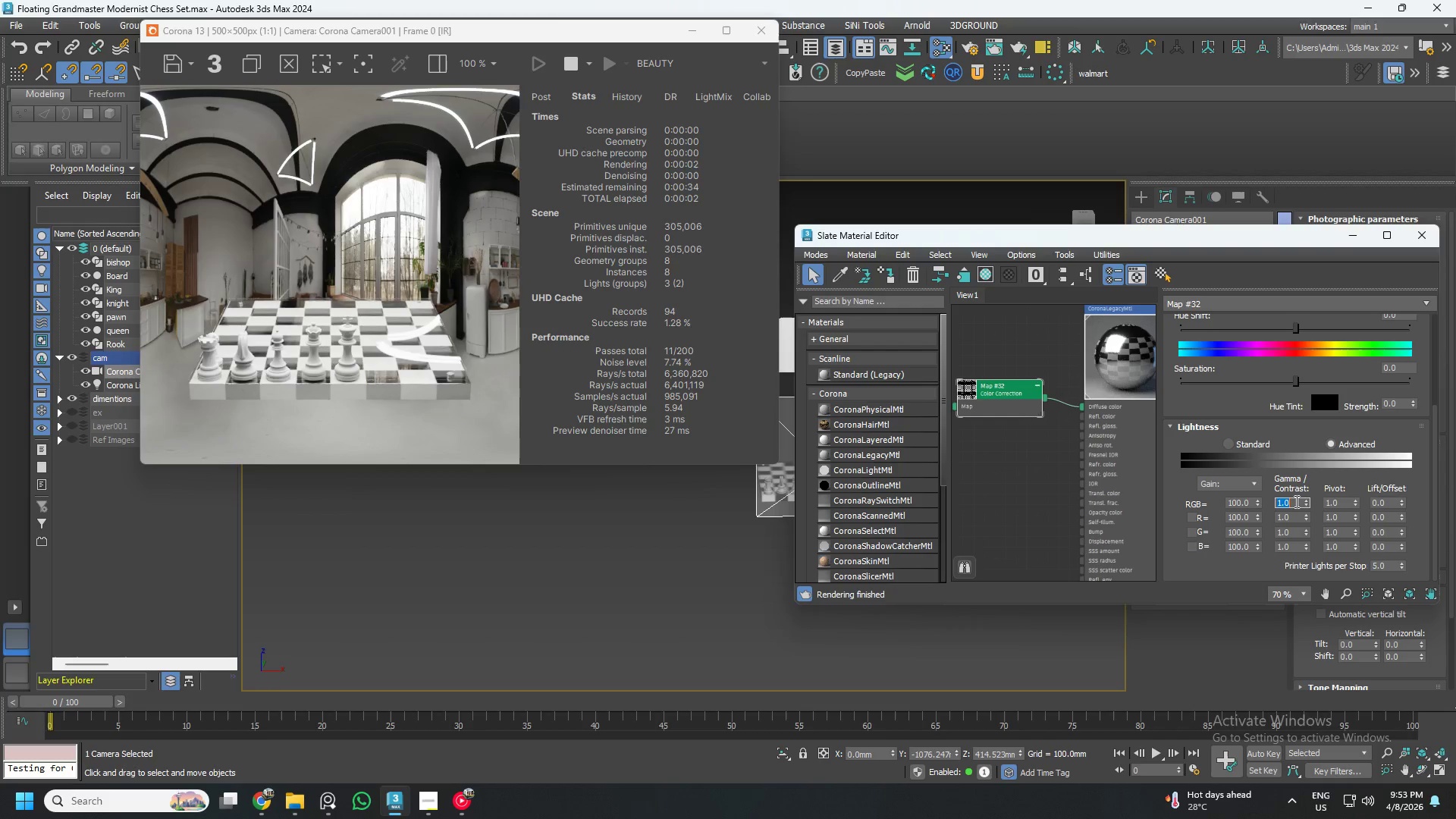 
hold_key(key=NumpadDecimal, duration=0.47)
 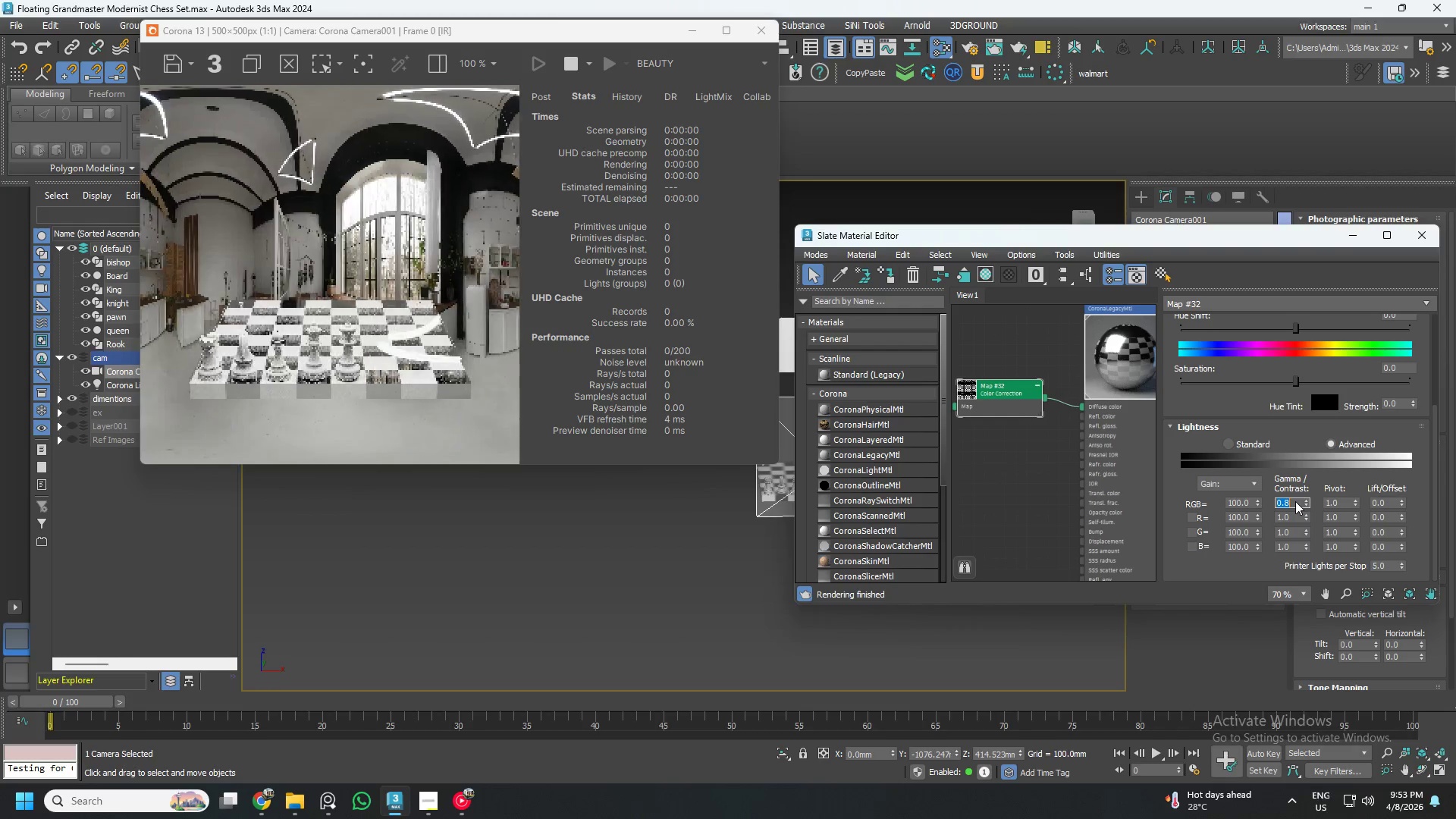 
key(Numpad8)
 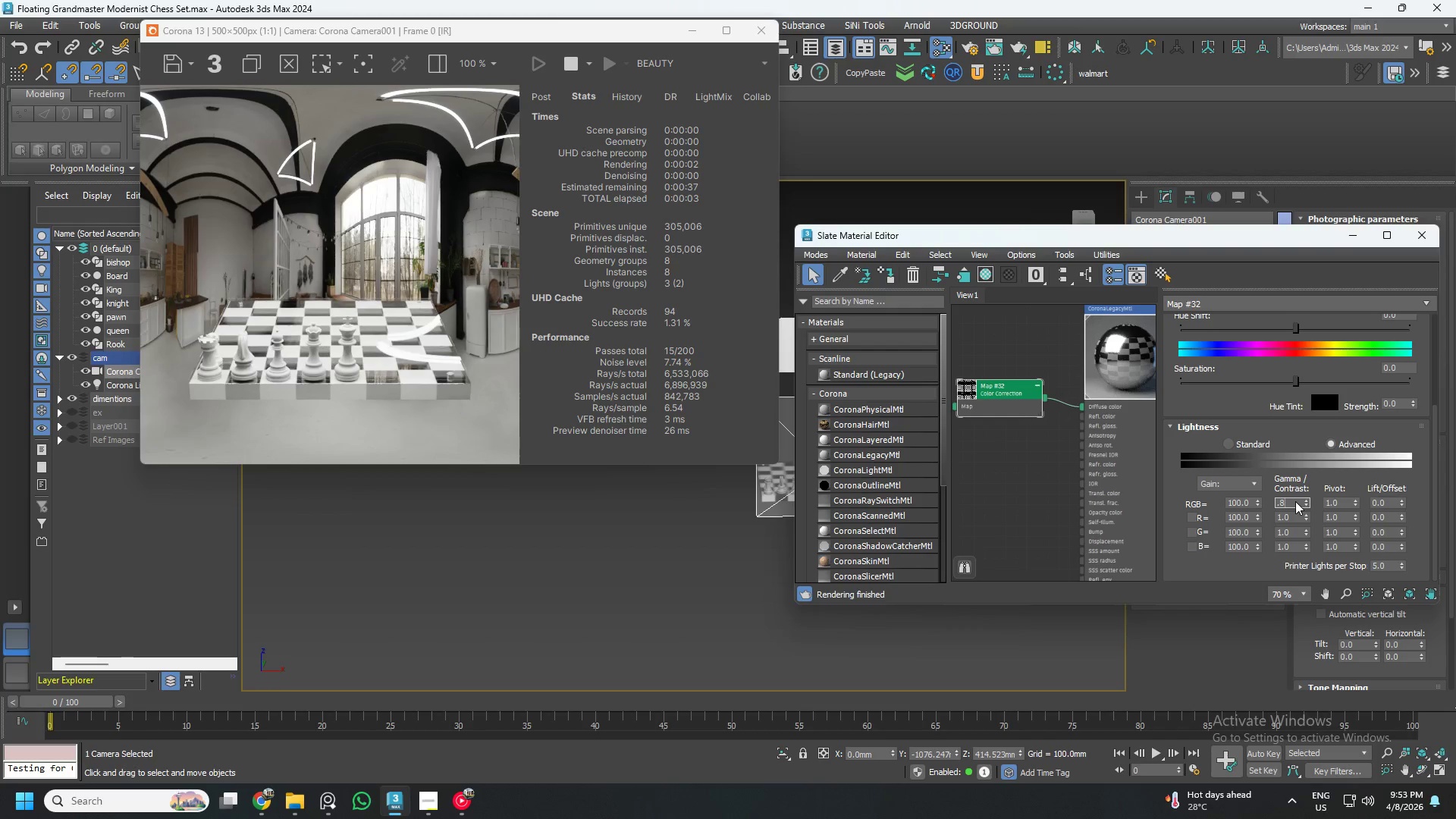 
key(NumpadEnter)
 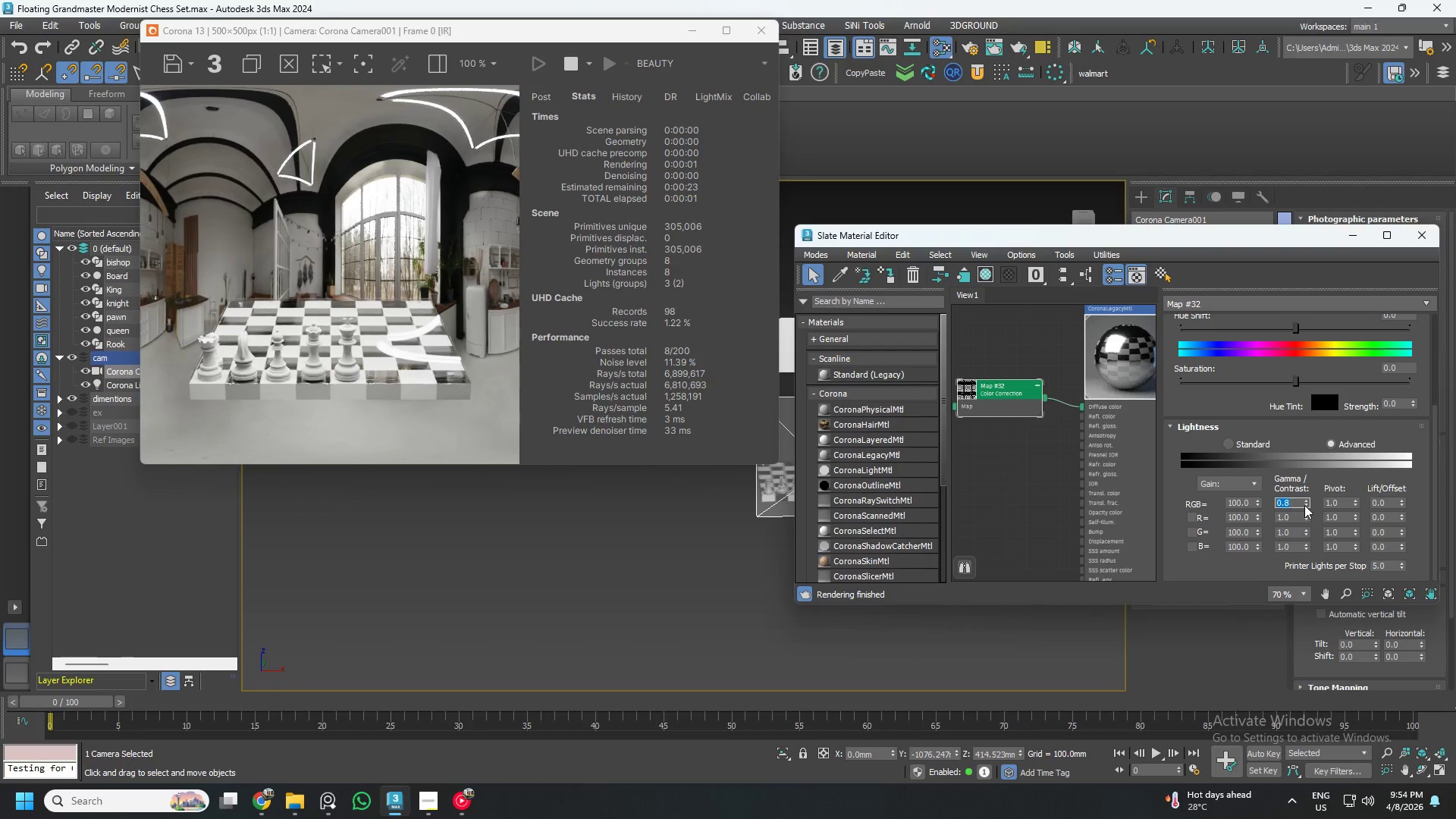 
left_click_drag(start_coordinate=[1306, 500], to_coordinate=[1304, 534])
 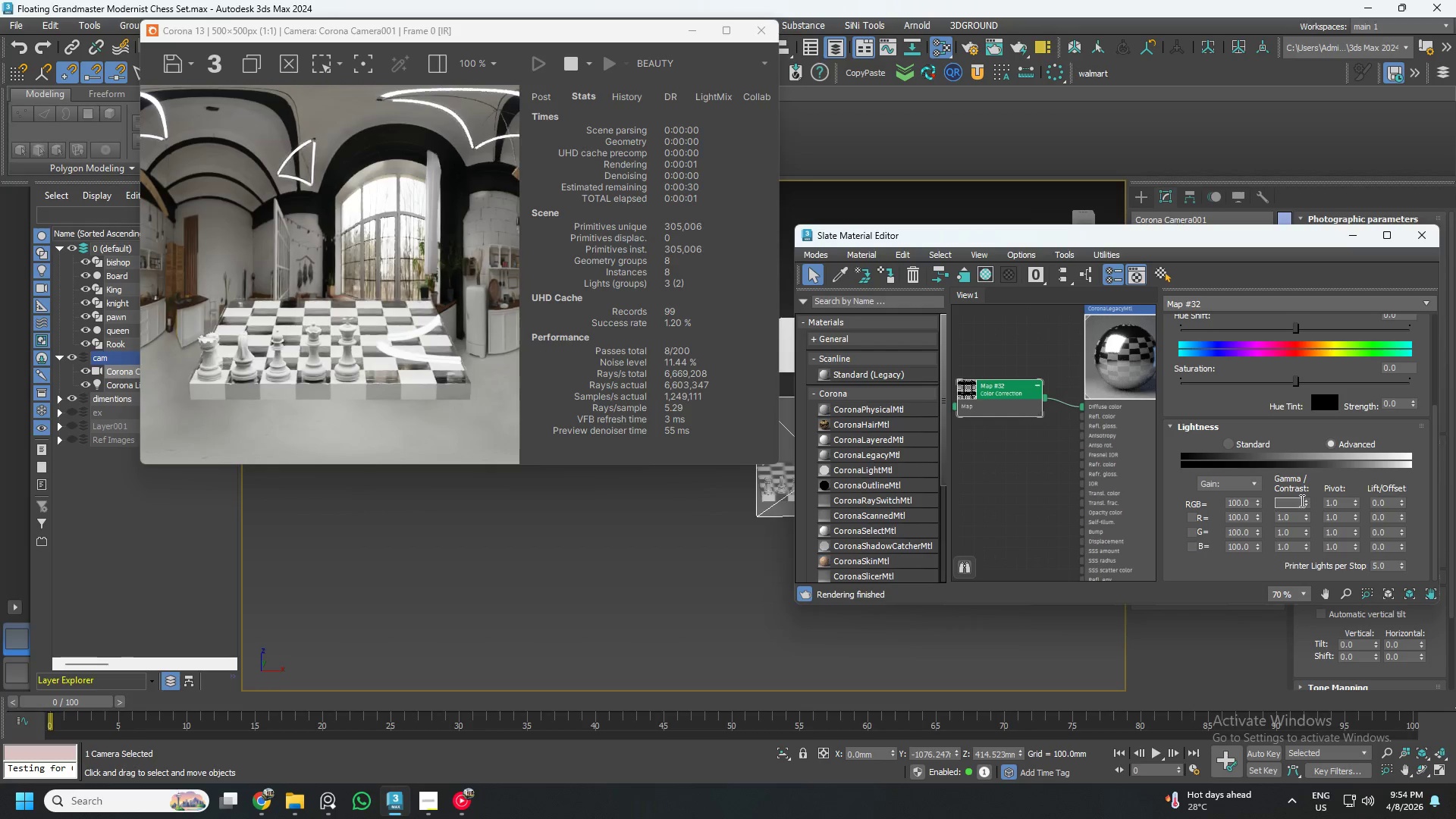 
double_click([1300, 500])
 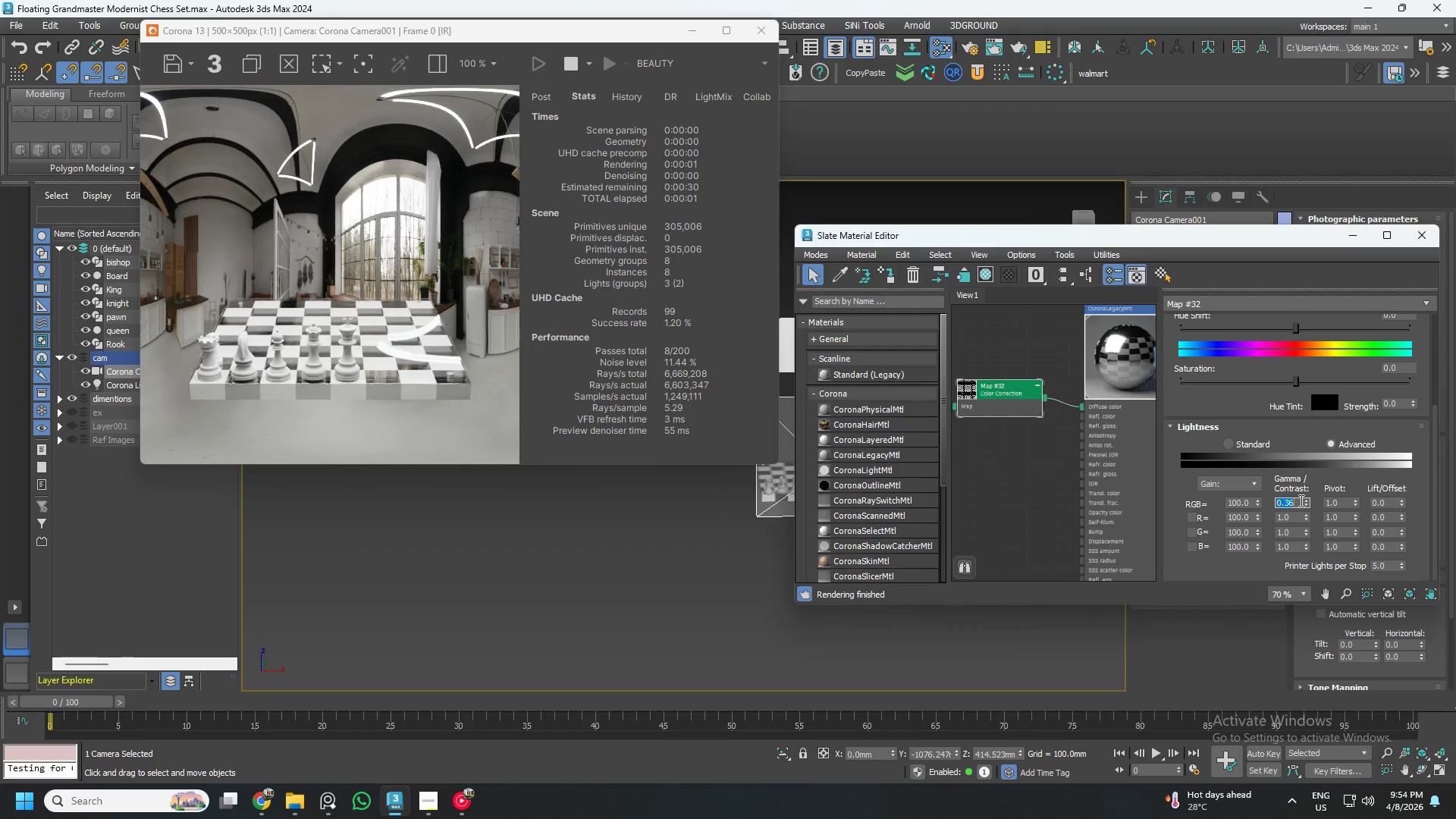 
key(NumpadDecimal)
 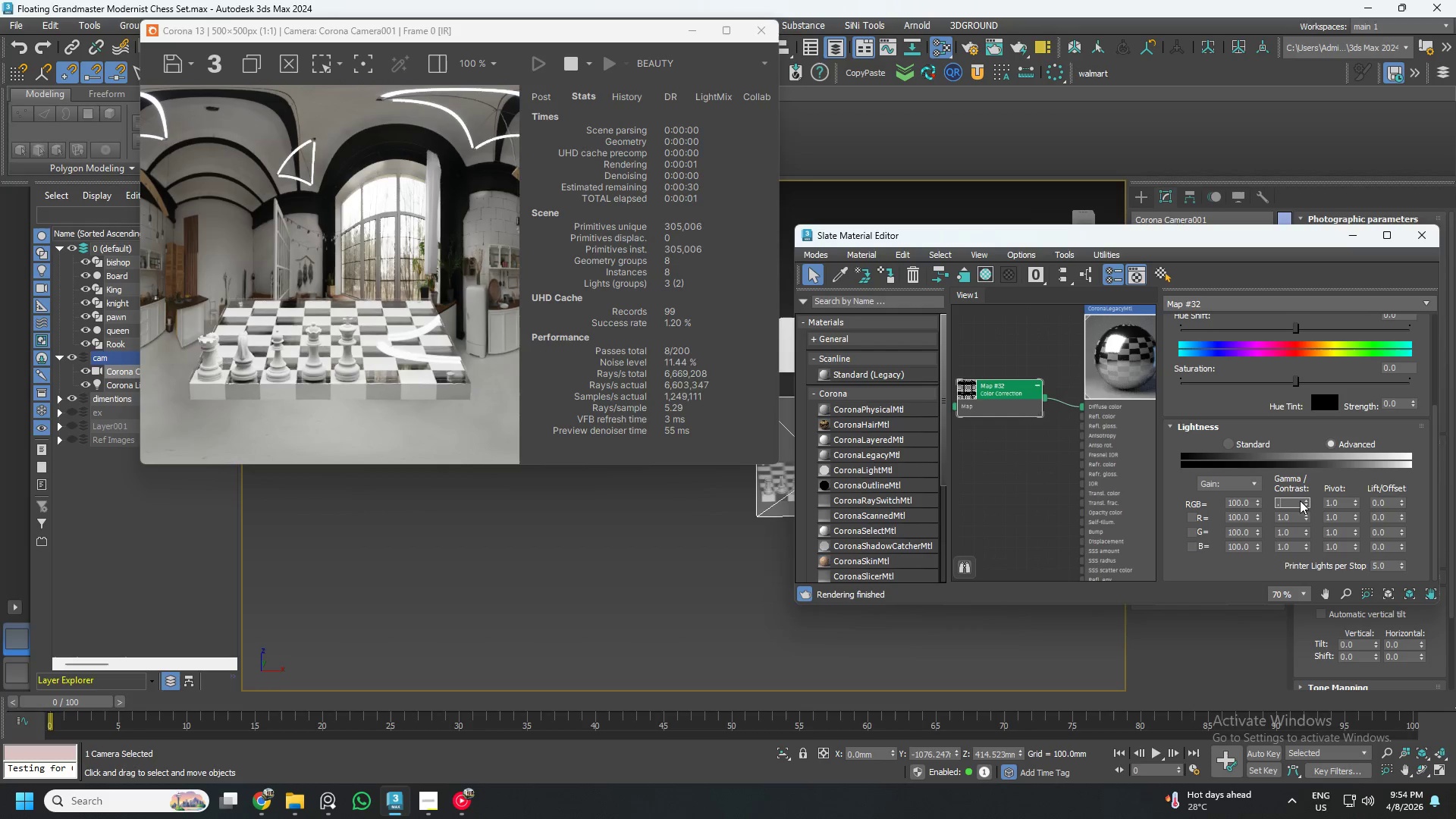 
key(Numpad5)
 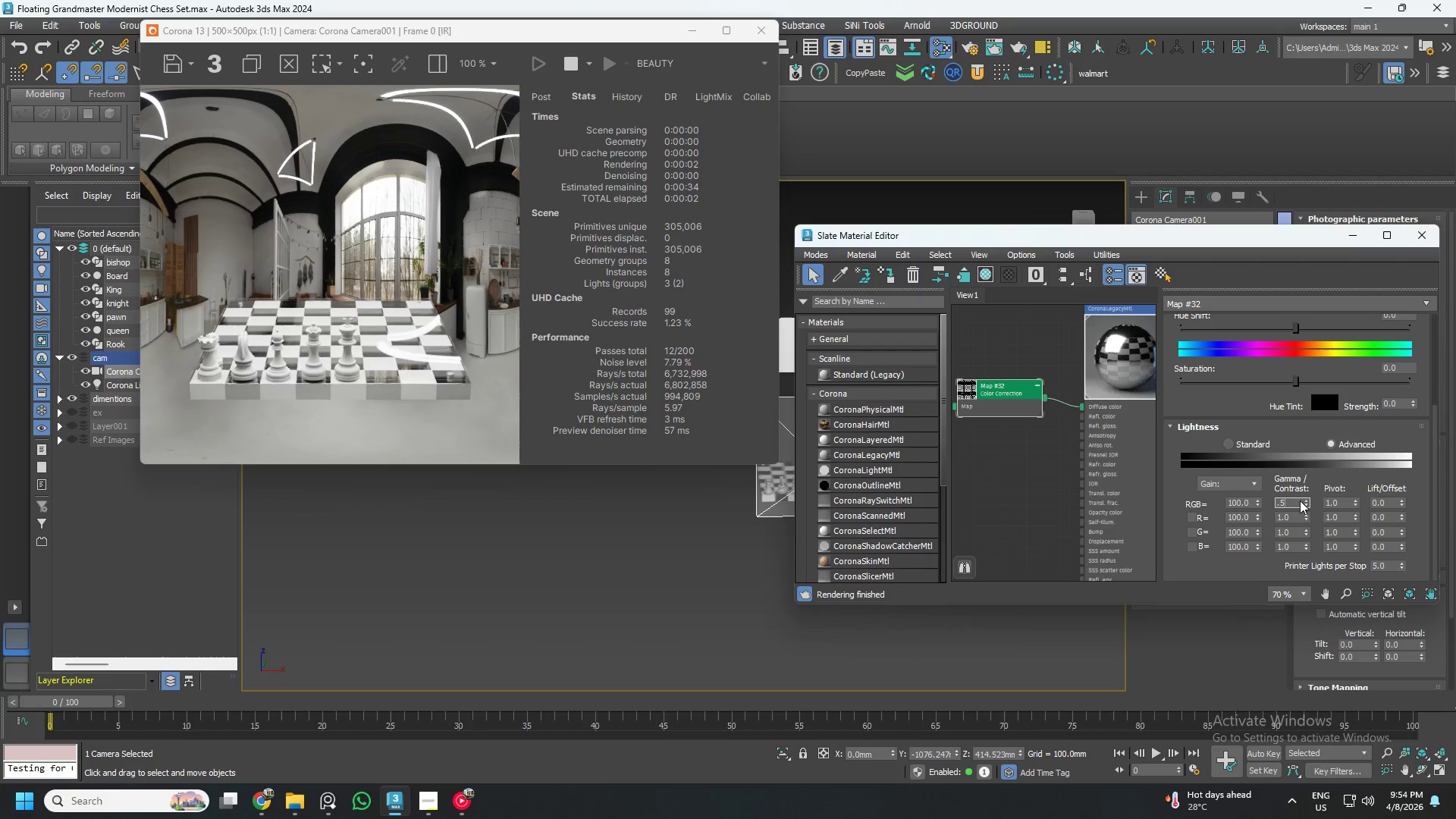 
key(NumpadEnter)
 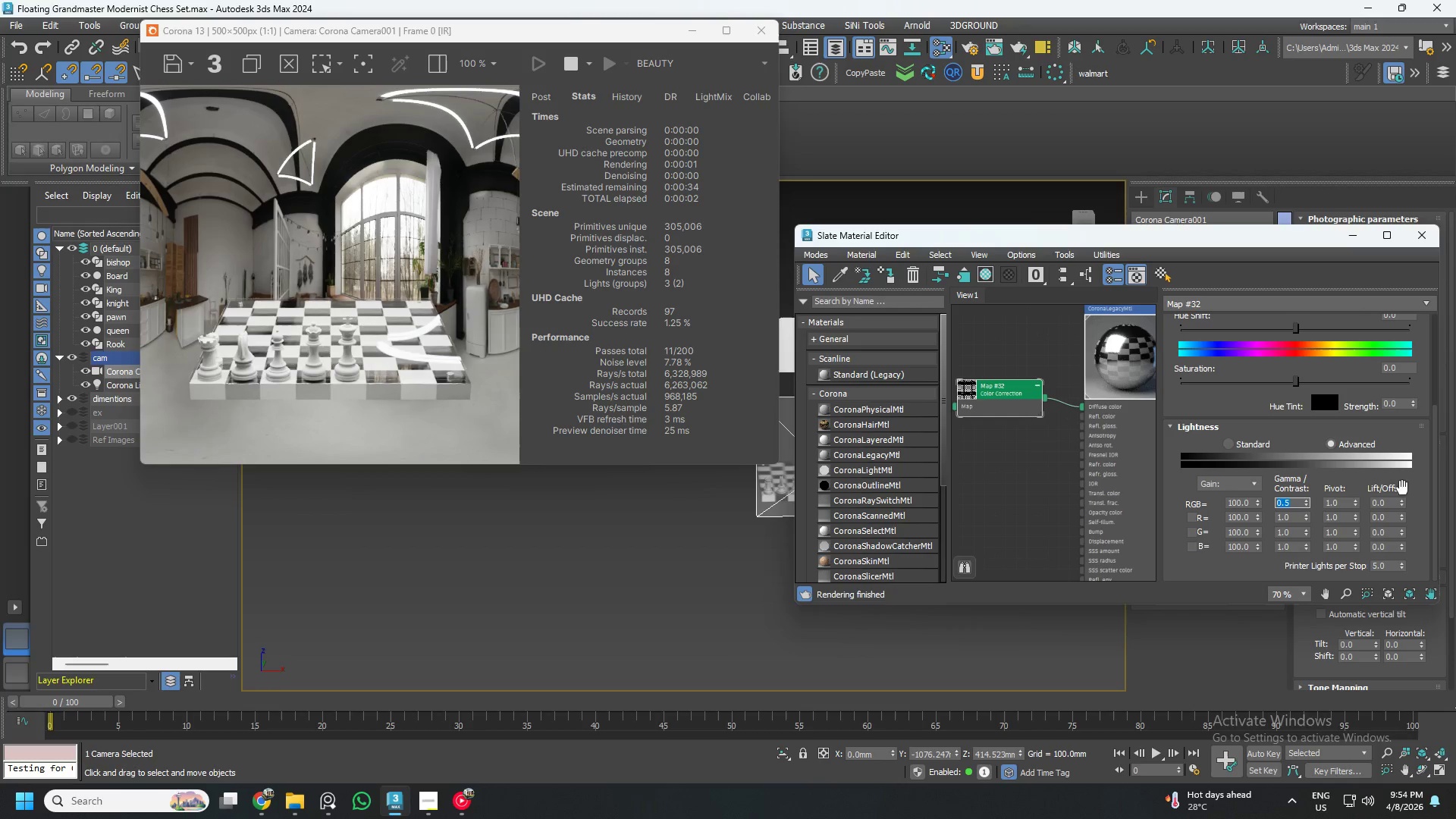 
left_click_drag(start_coordinate=[1433, 433], to_coordinate=[1419, 274])
 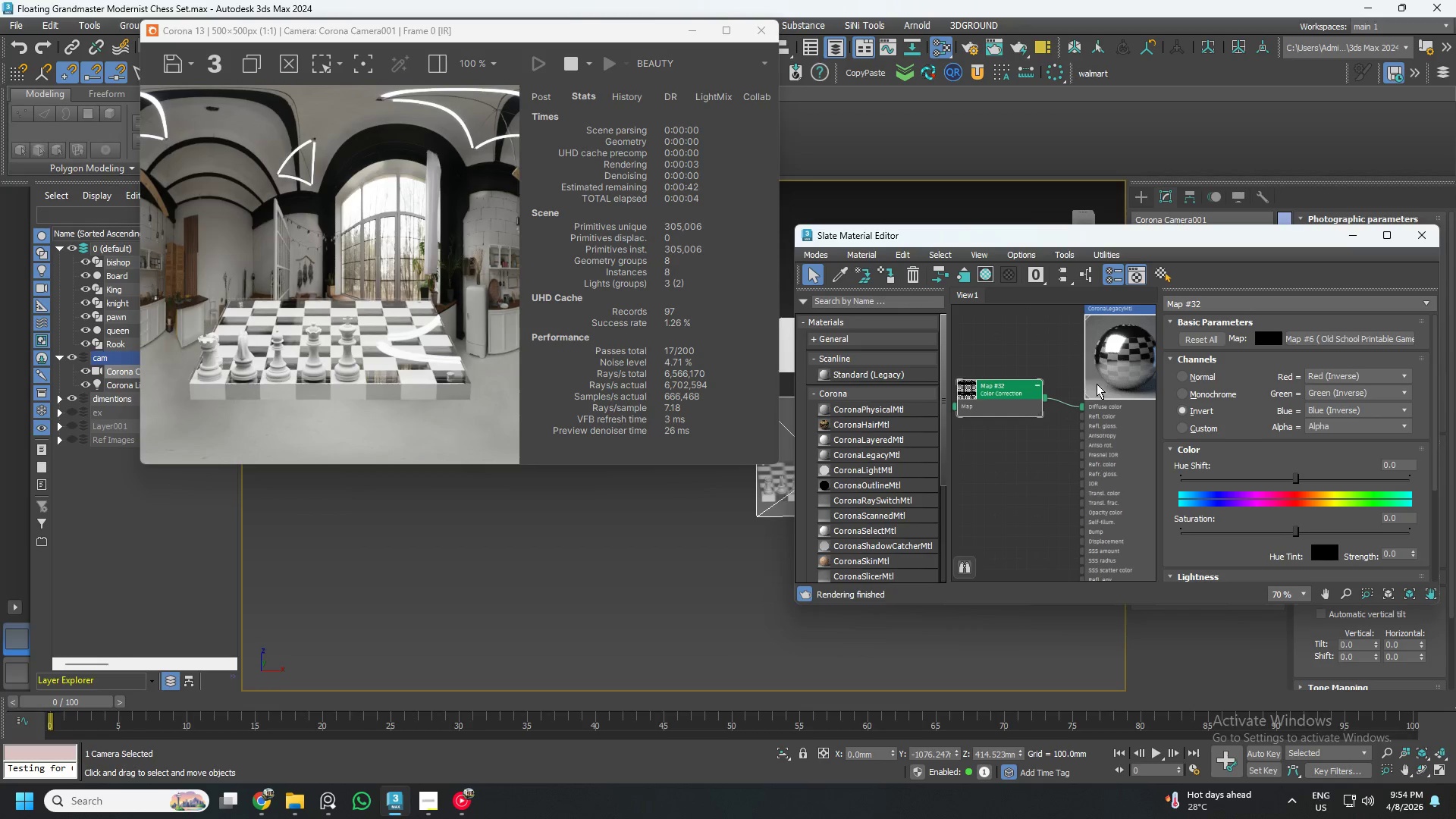 
left_click([1110, 375])
 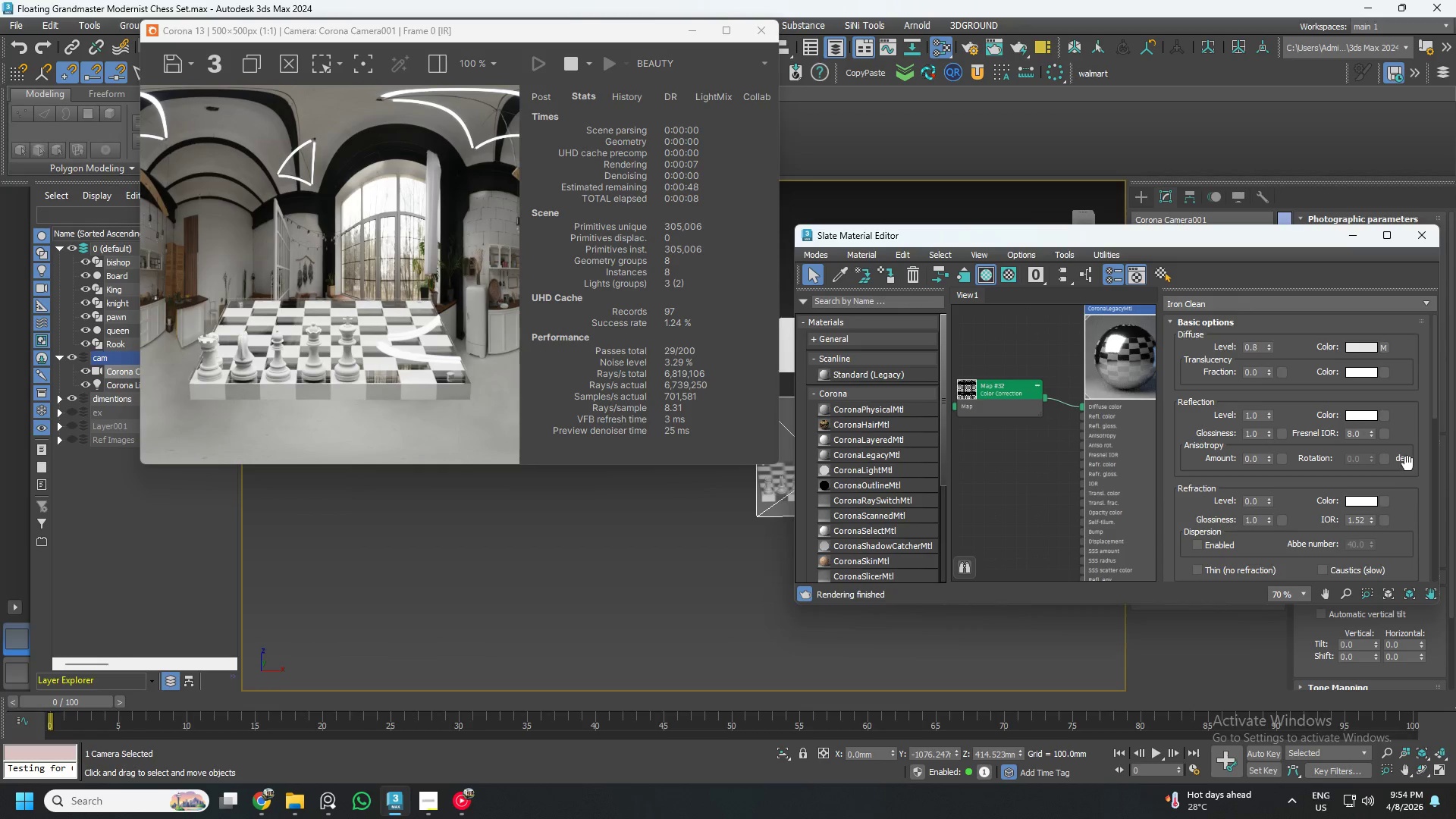 
left_click_drag(start_coordinate=[1434, 382], to_coordinate=[1436, 345])
 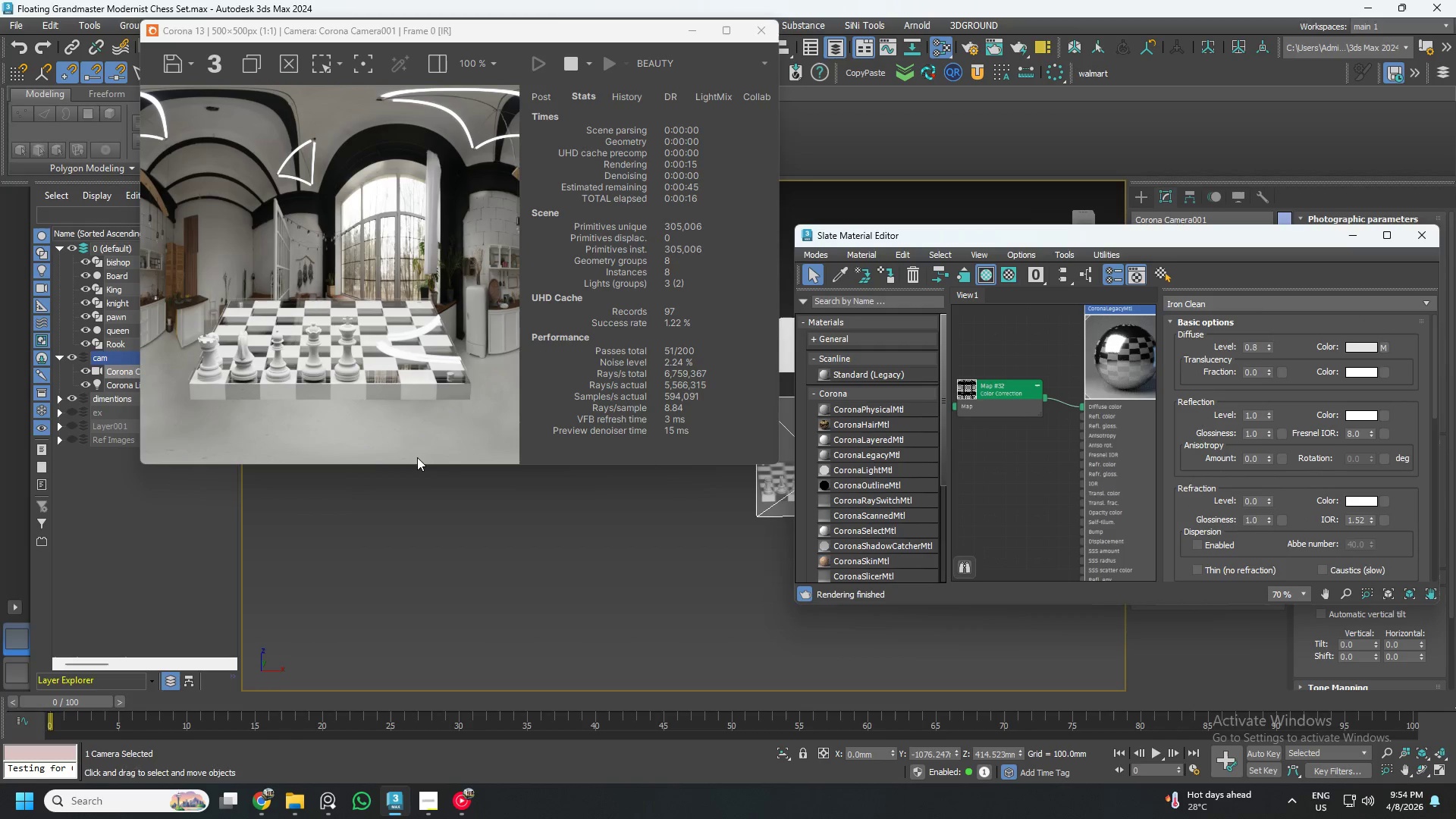 
scroll: coordinate [301, 361], scroll_direction: up, amount: 2.0
 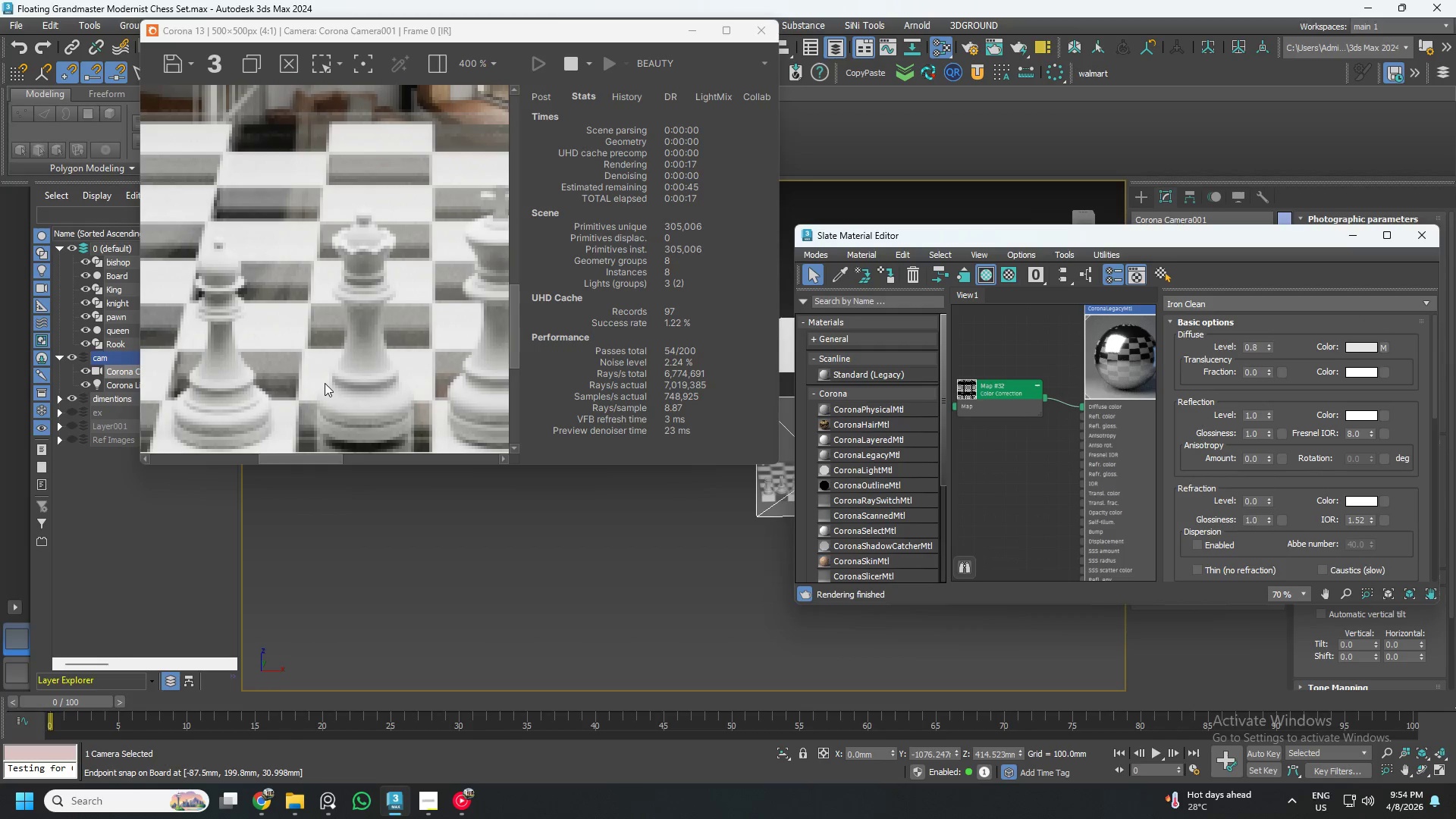 
scroll: coordinate [324, 383], scroll_direction: down, amount: 1.0
 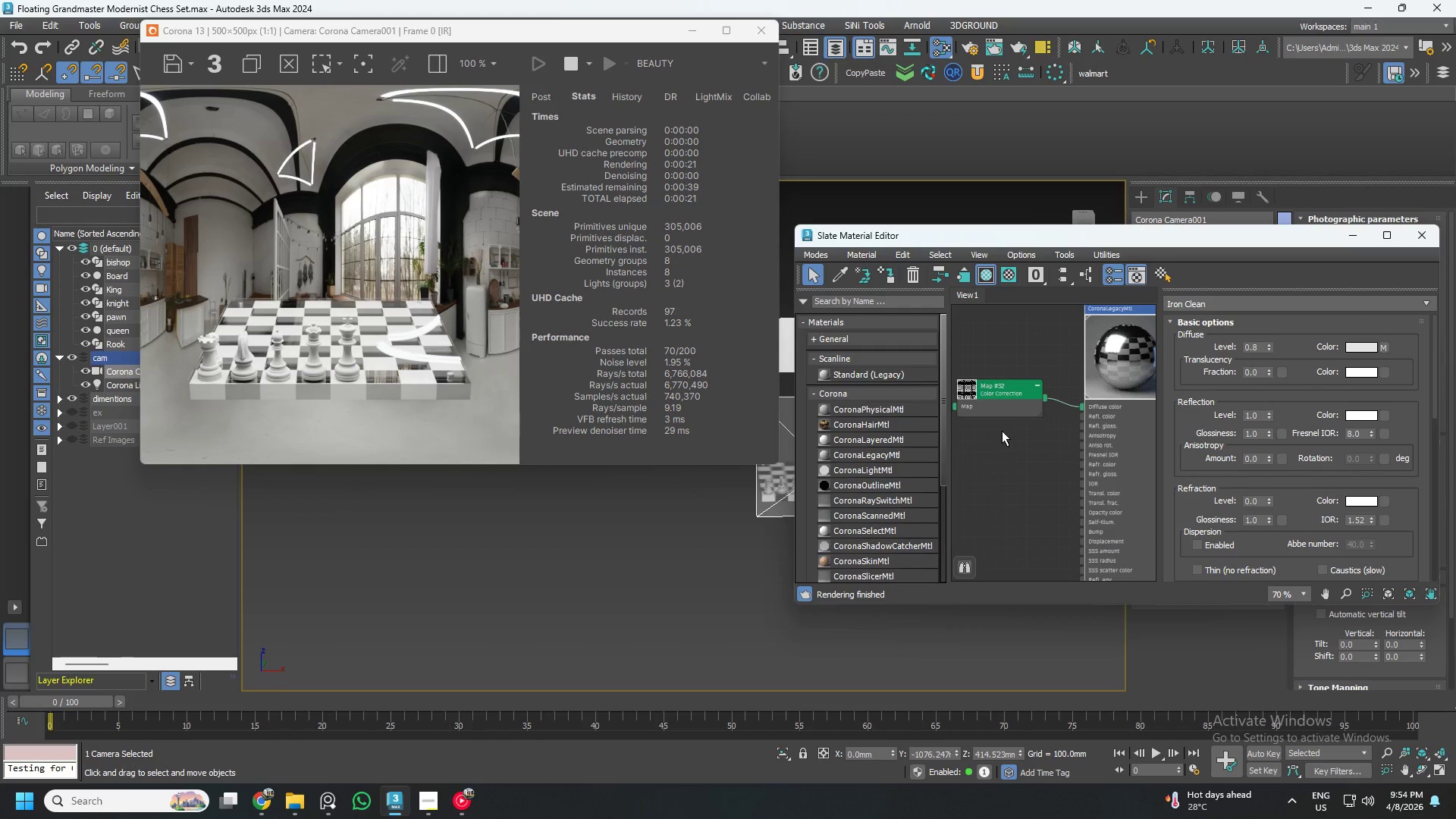 
left_click_drag(start_coordinate=[1059, 403], to_coordinate=[1059, 438])
 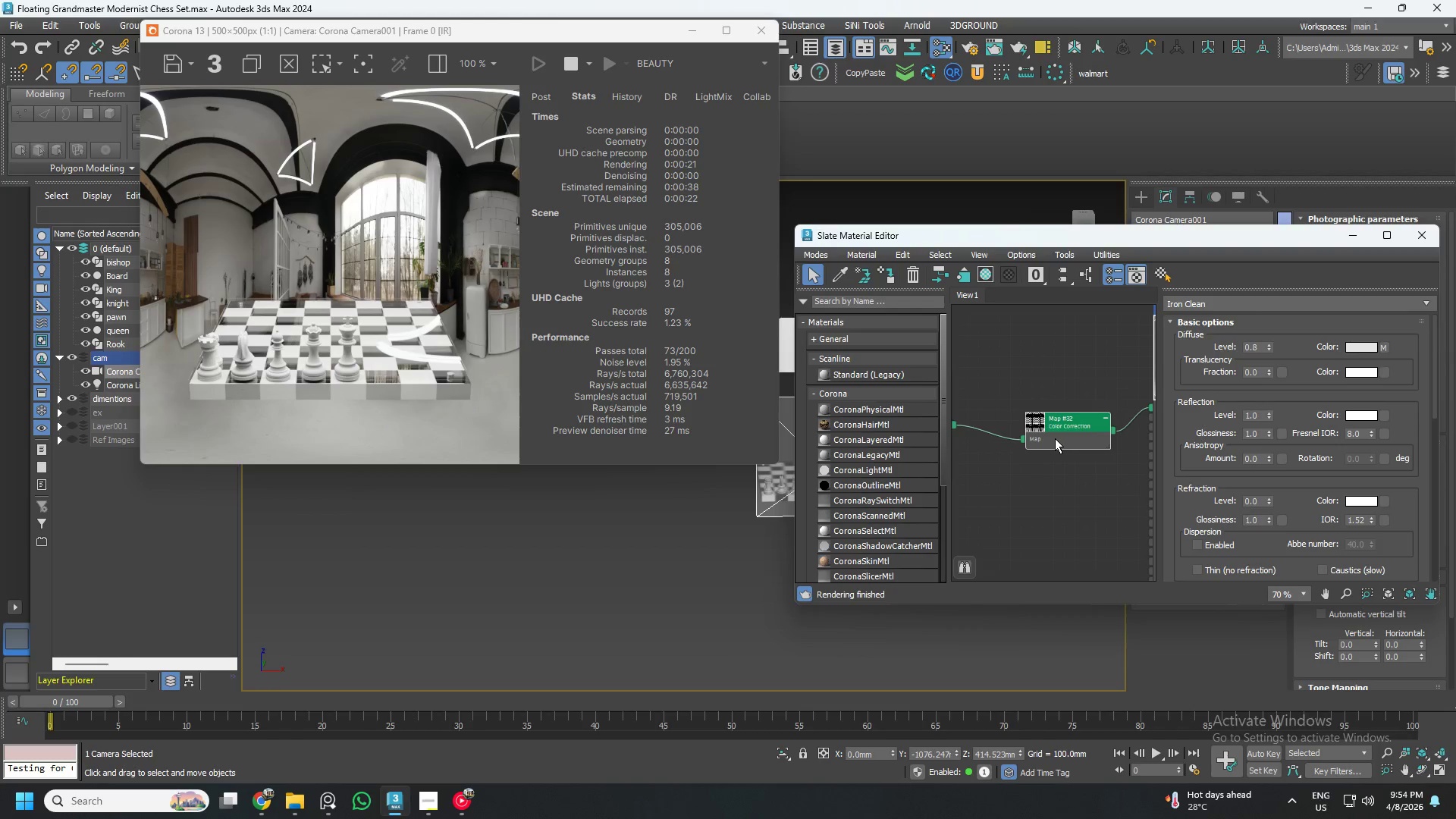 
scroll: coordinate [1054, 438], scroll_direction: down, amount: 1.0
 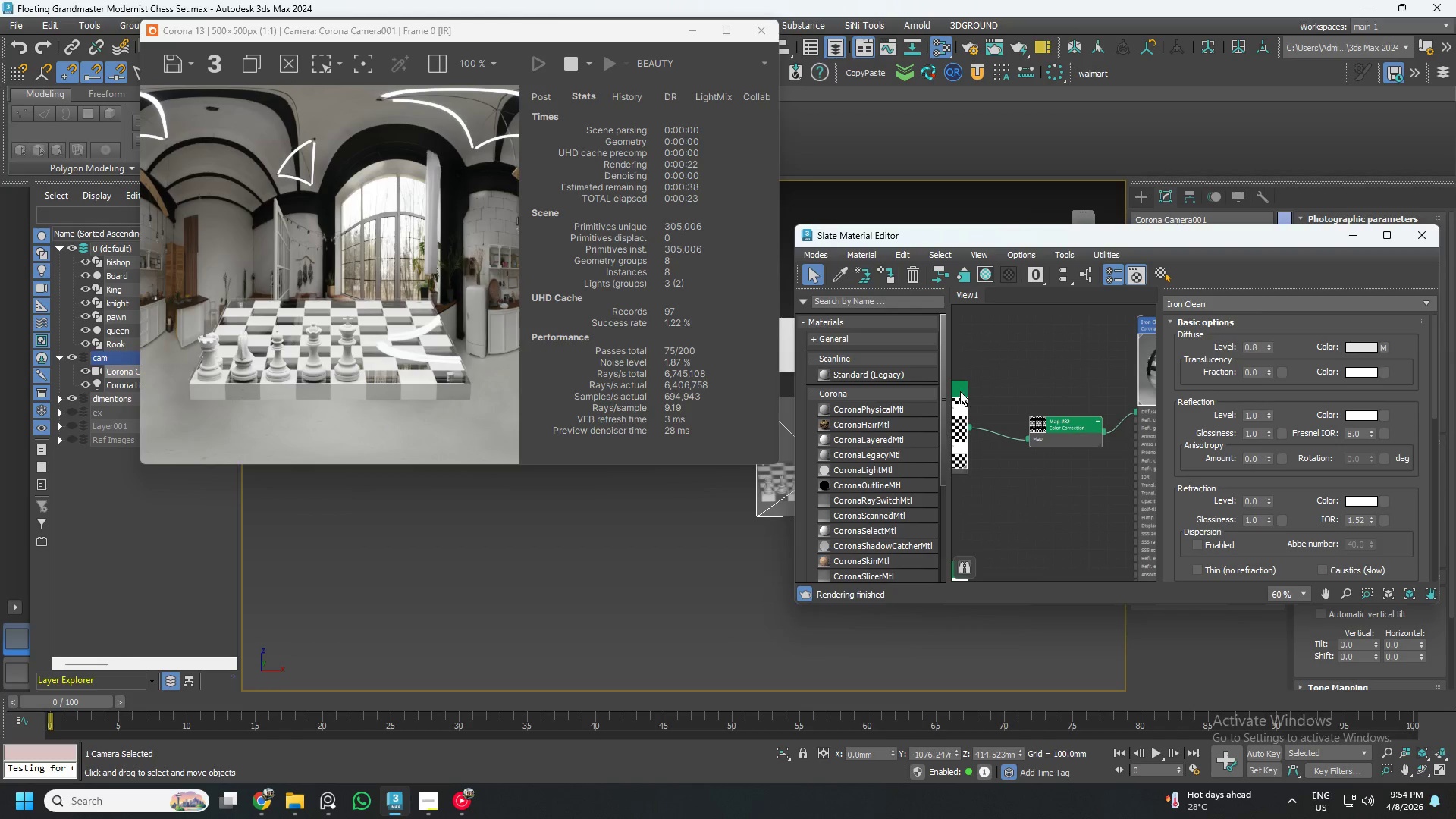 
left_click_drag(start_coordinate=[954, 388], to_coordinate=[993, 366])
 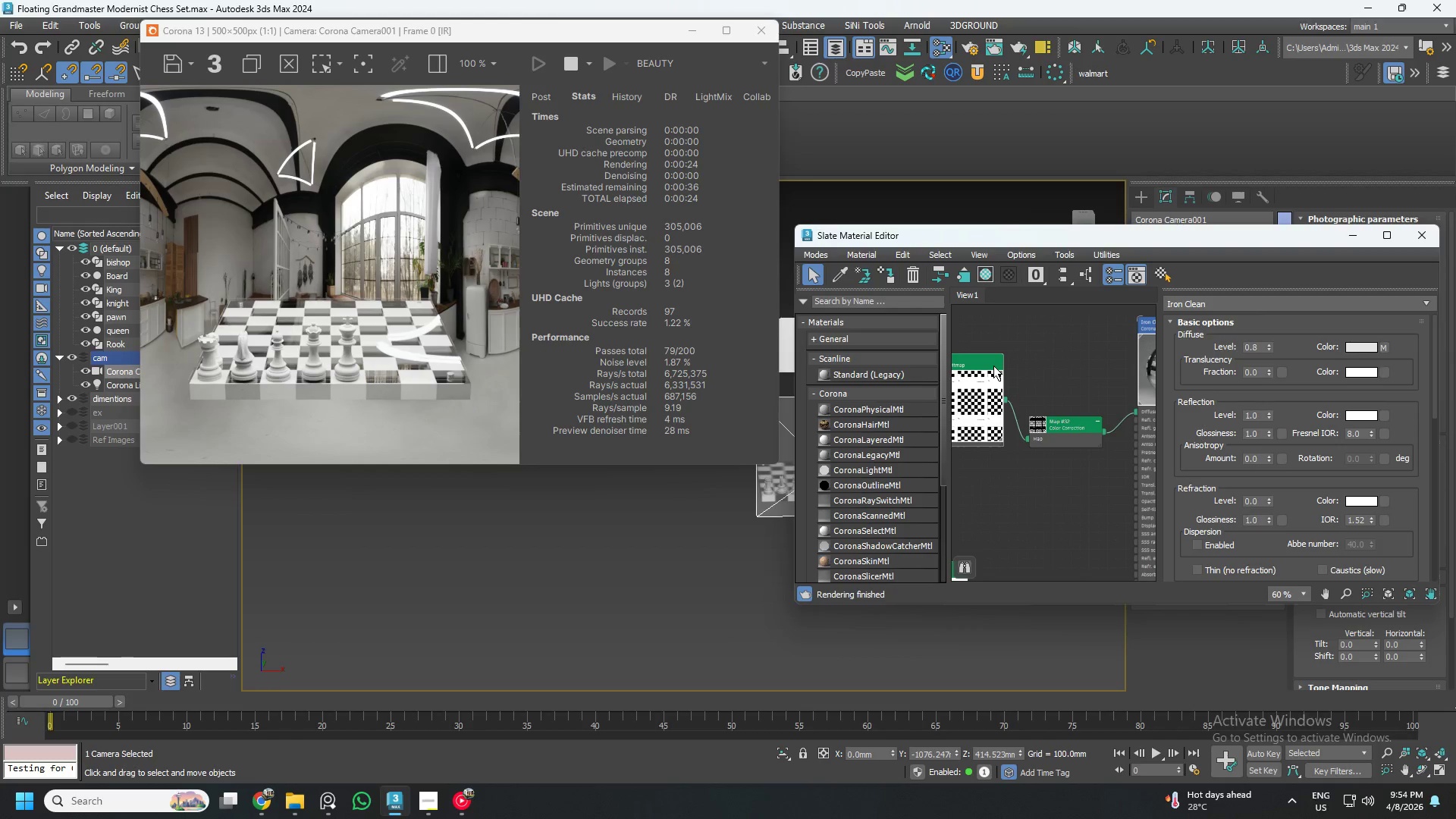 
key(Control+ControlLeft)
 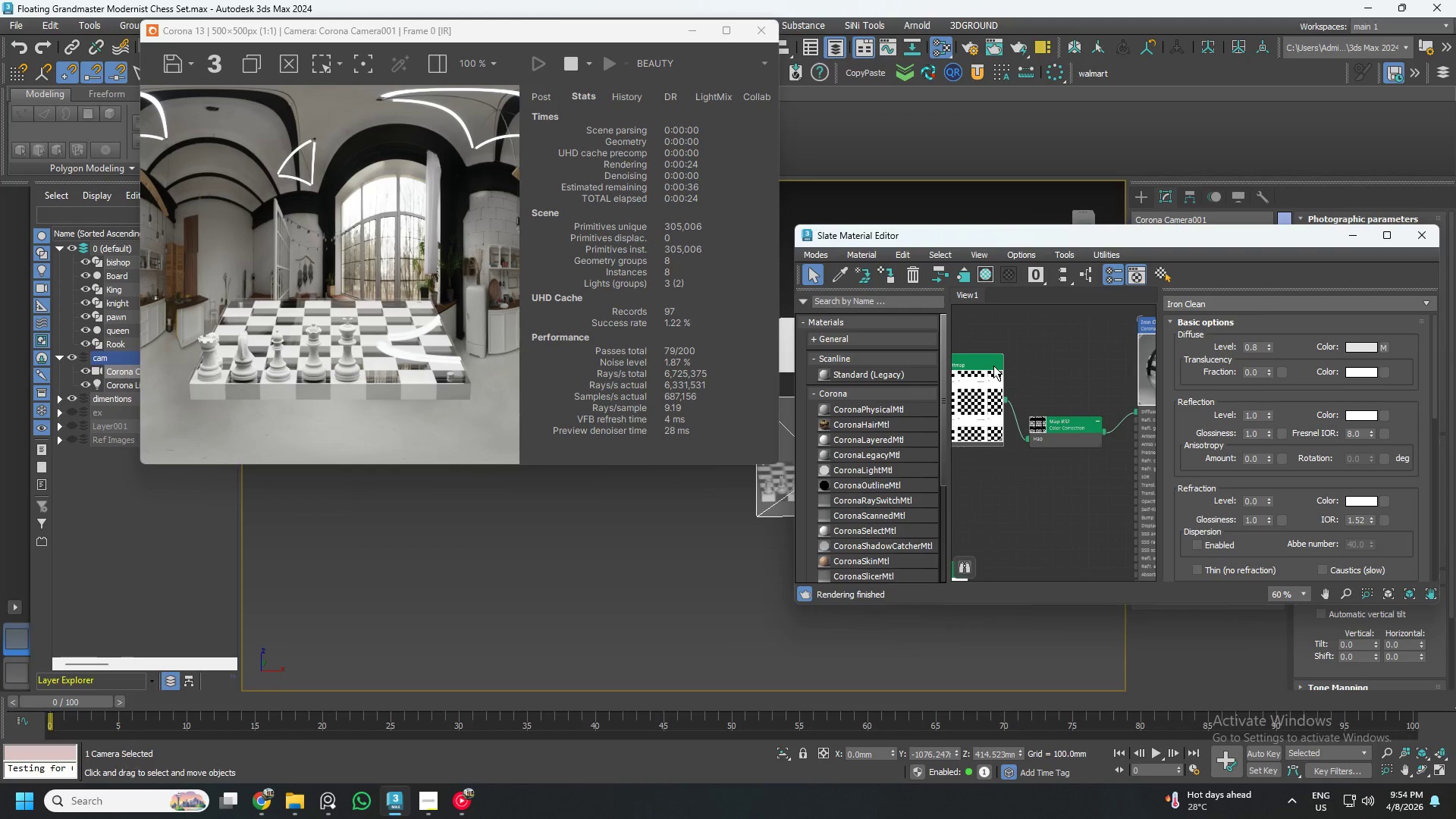 
key(Control+S)
 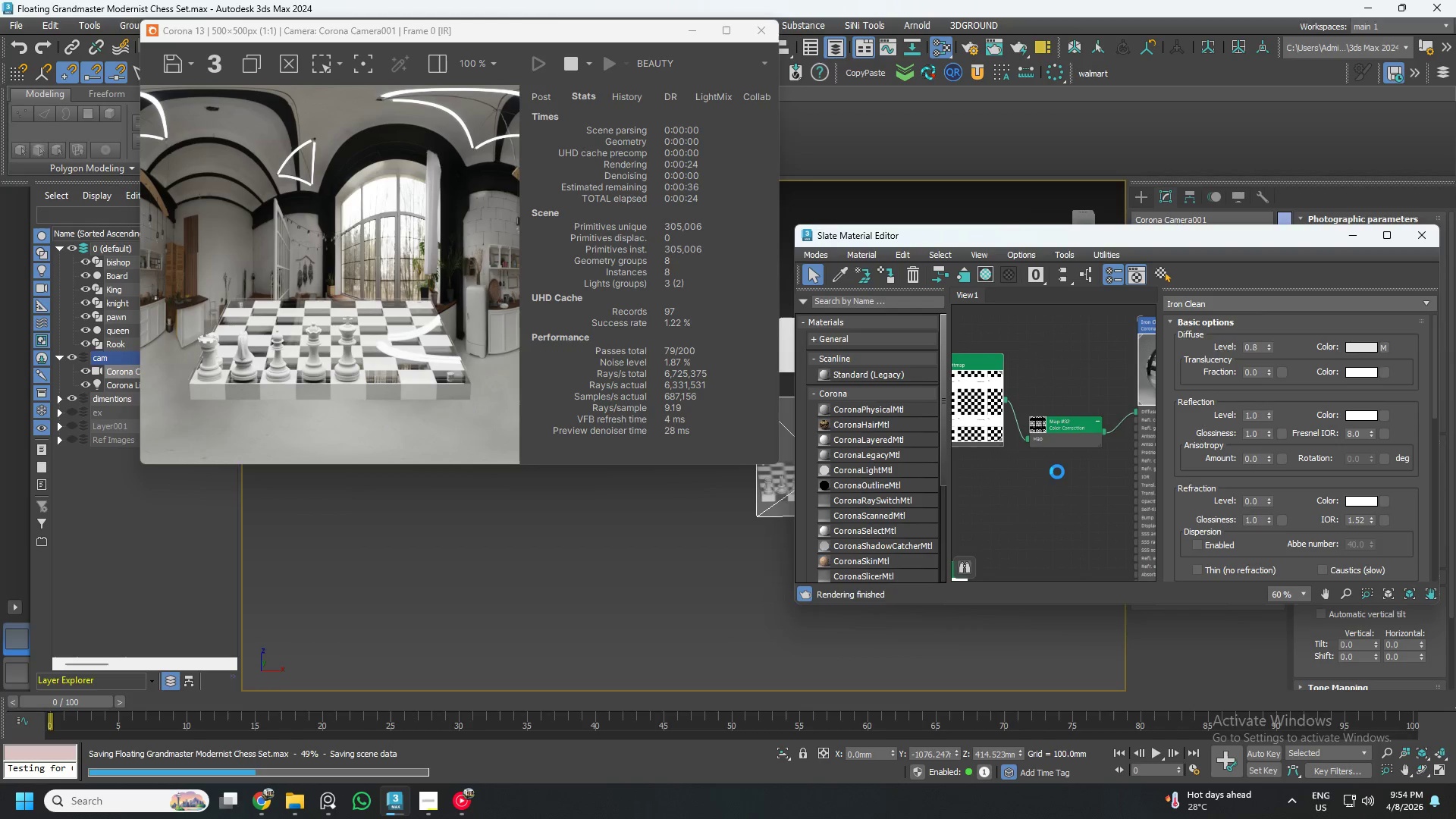 
scroll: coordinate [1045, 470], scroll_direction: down, amount: 3.0
 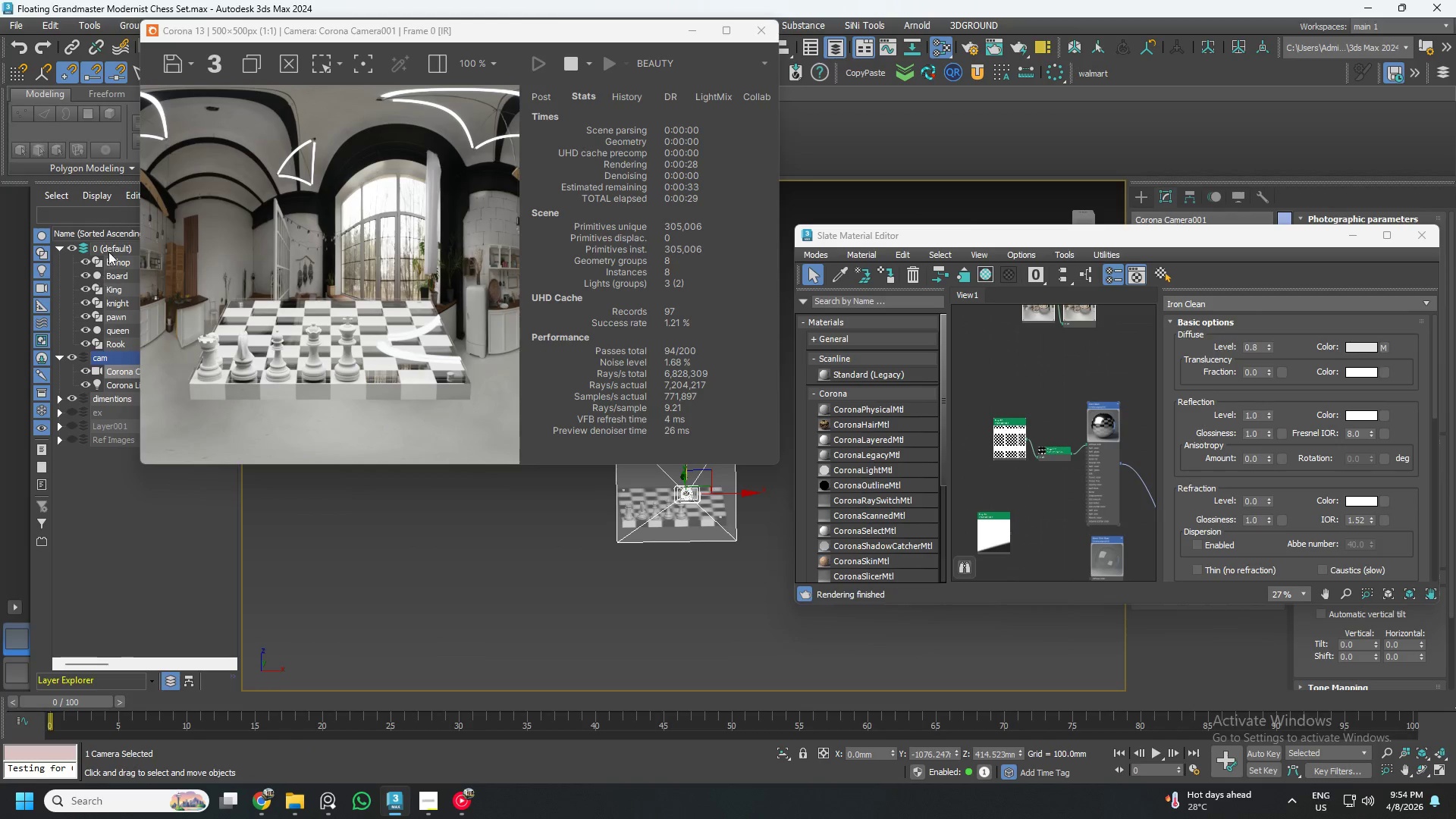 
left_click([695, 32])
 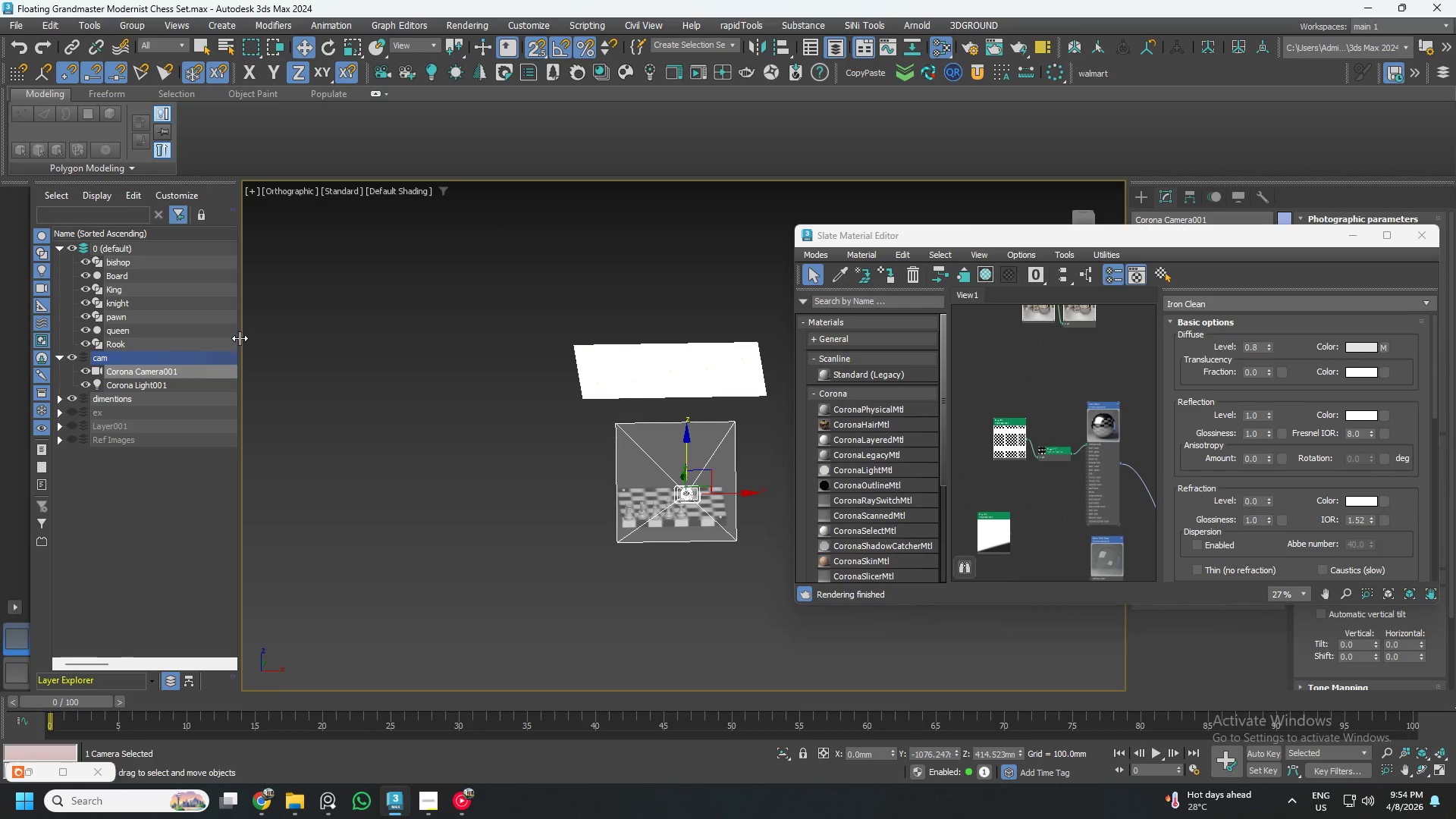 
left_click_drag(start_coordinate=[240, 338], to_coordinate=[218, 358])
 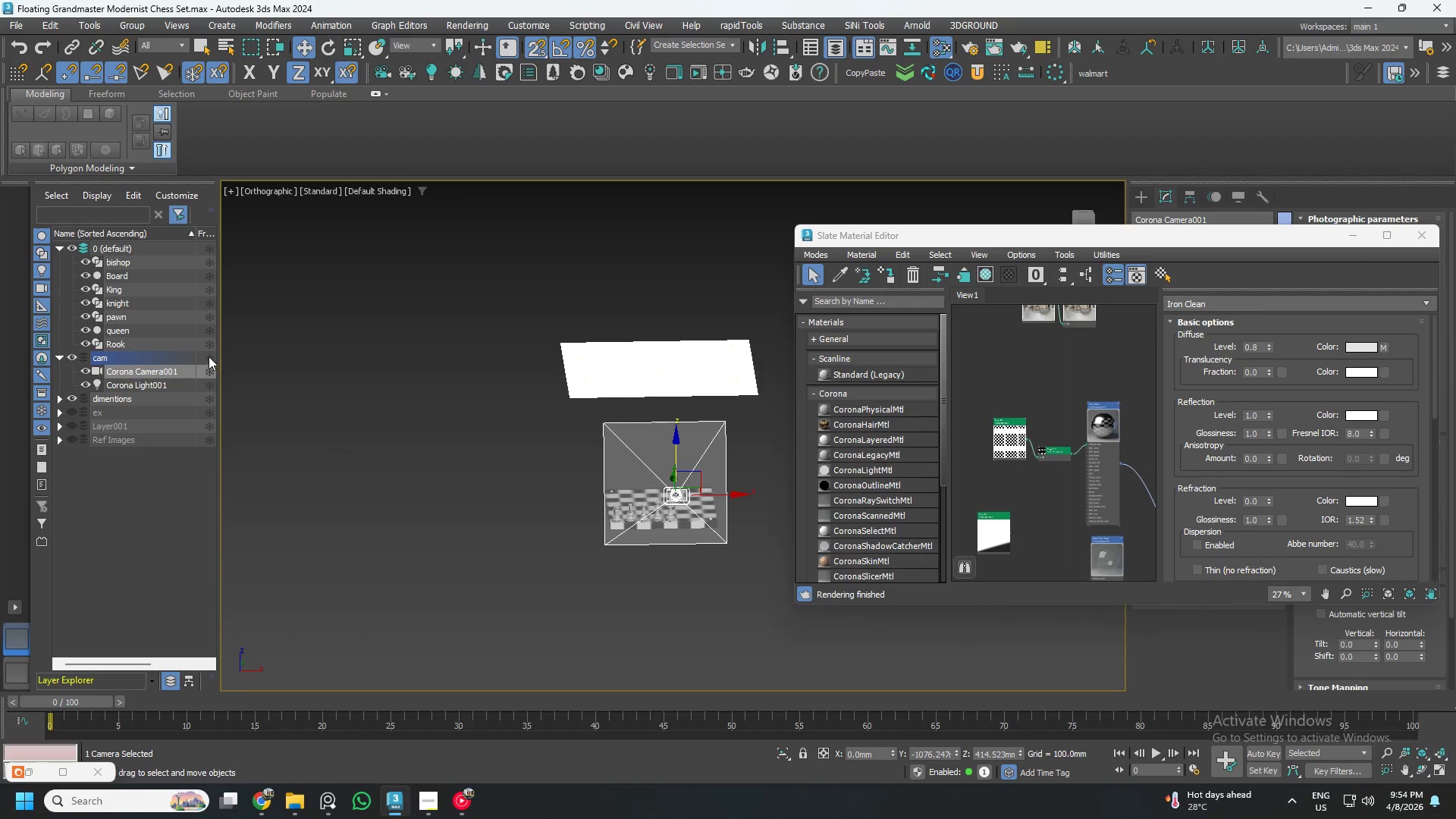 
left_click([209, 356])
 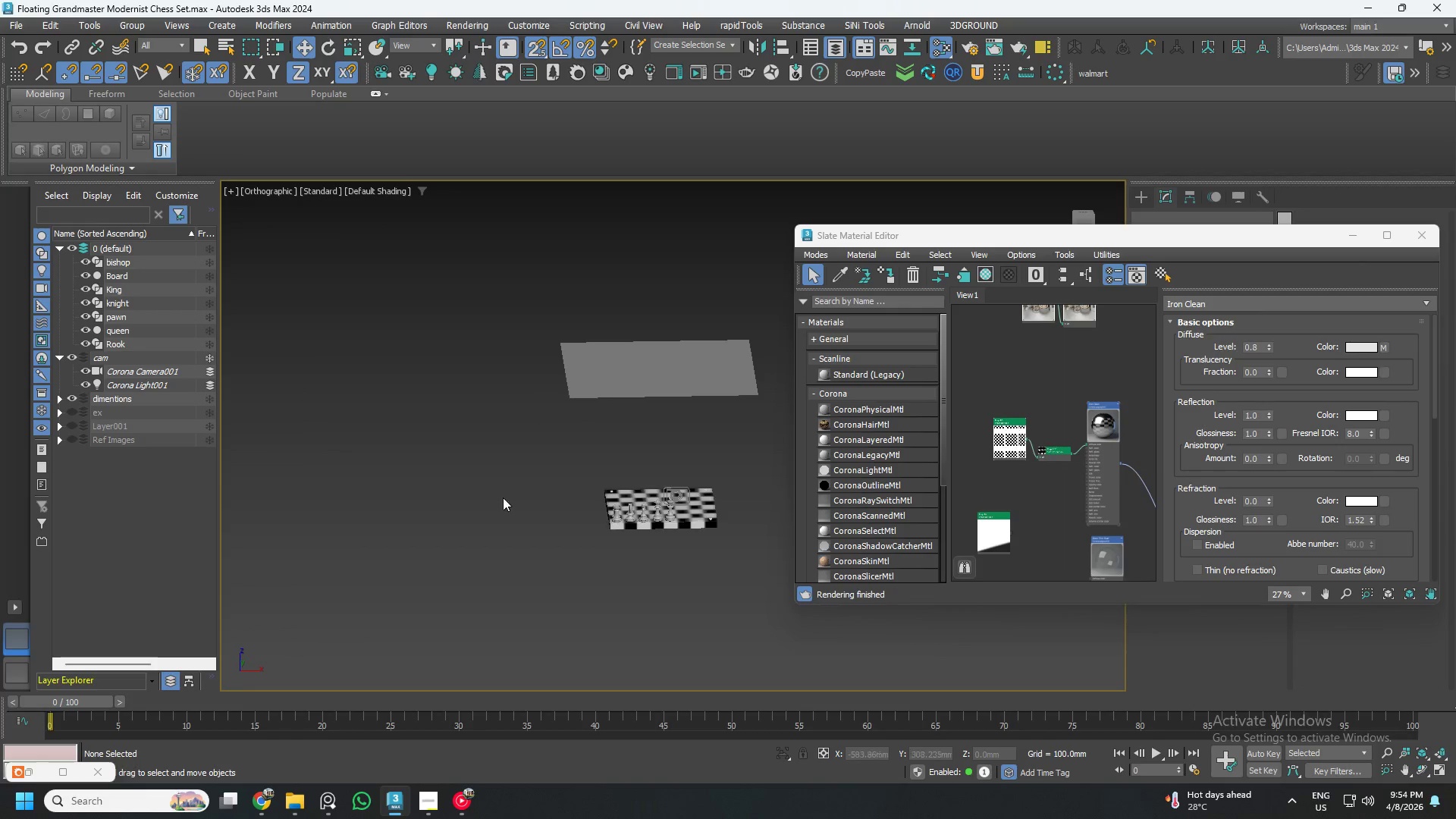 
hold_key(key=AltLeft, duration=0.53)
 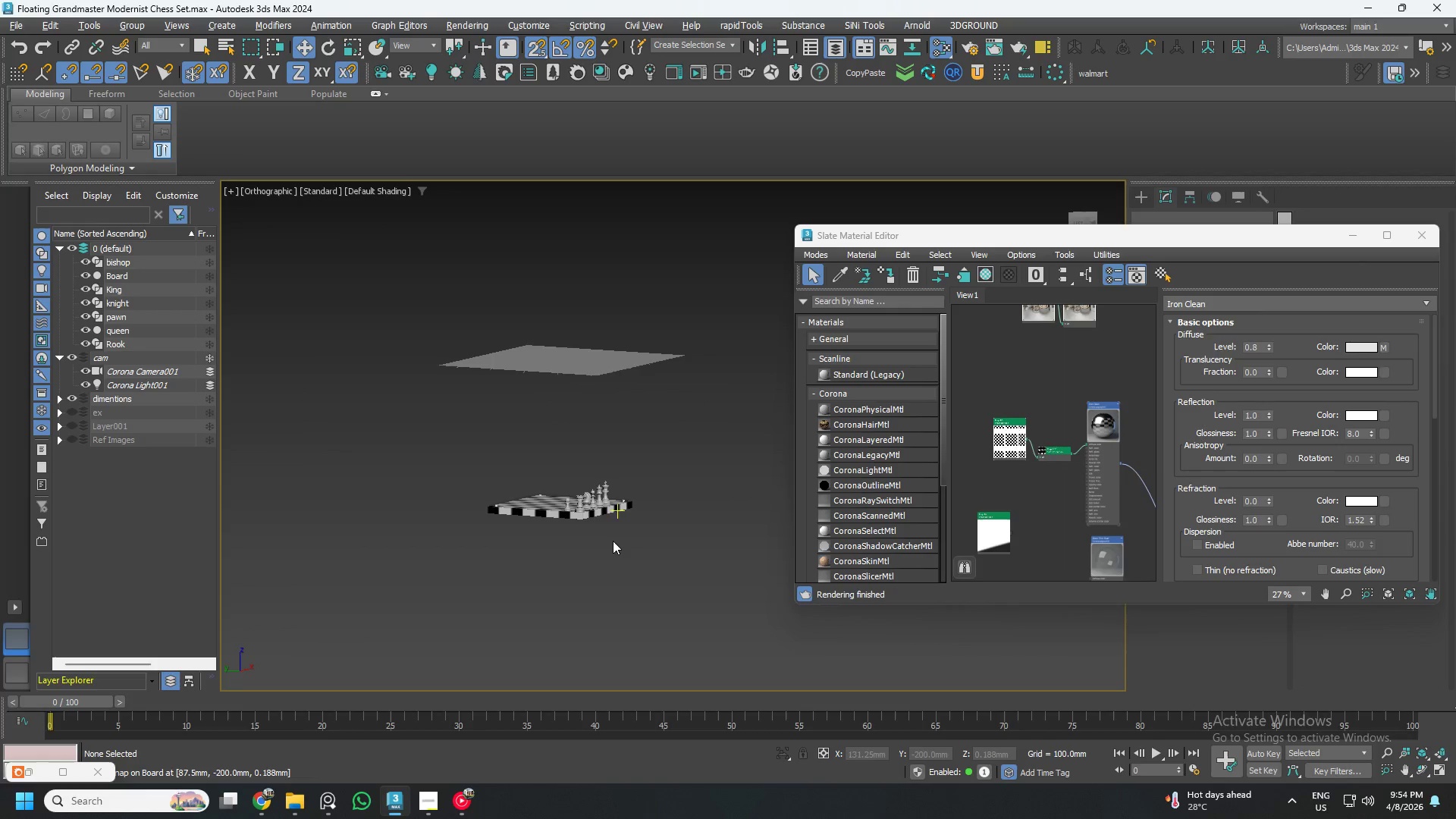 
hold_key(key=AltLeft, duration=0.44)
 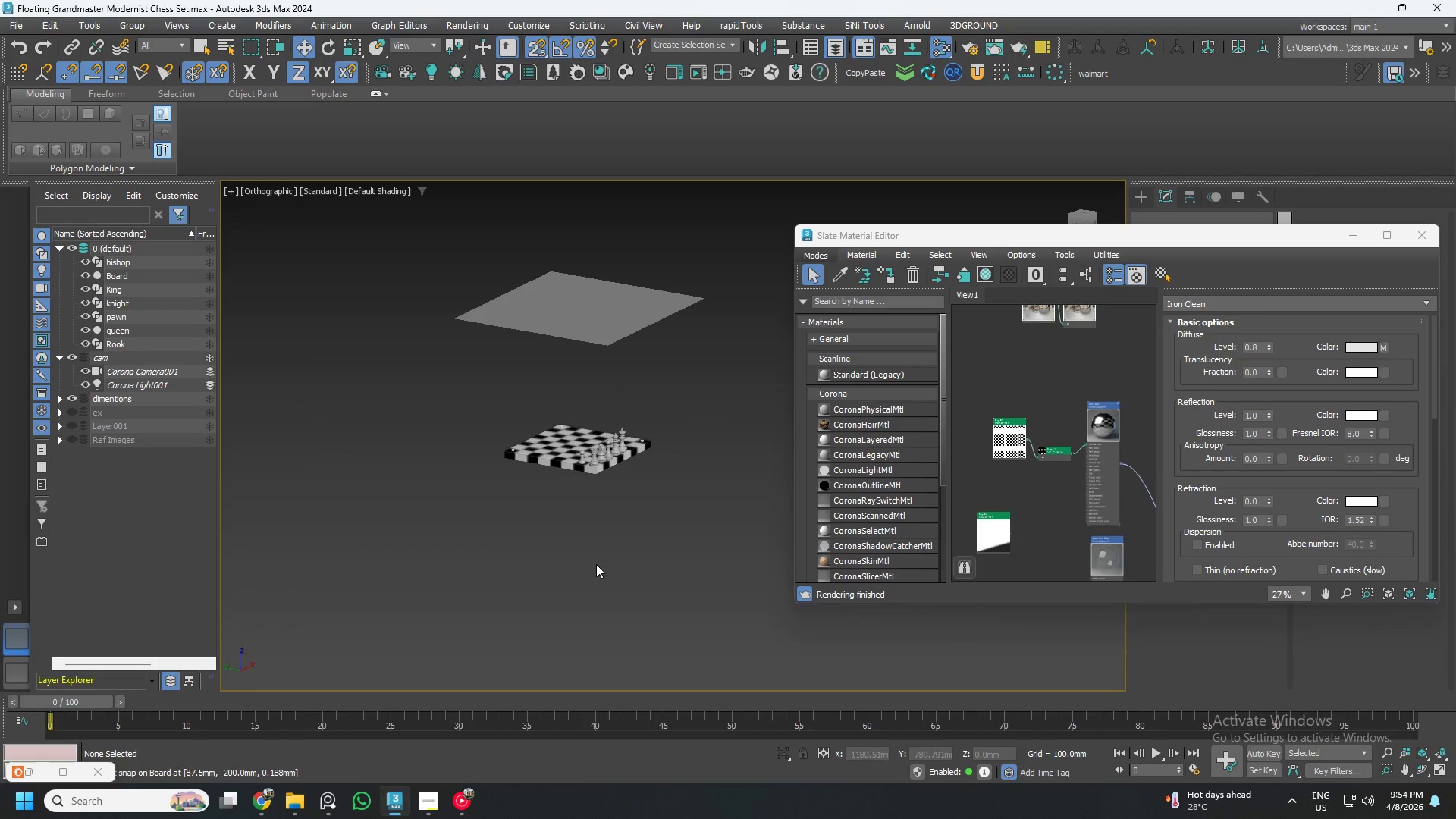 
key(S)
 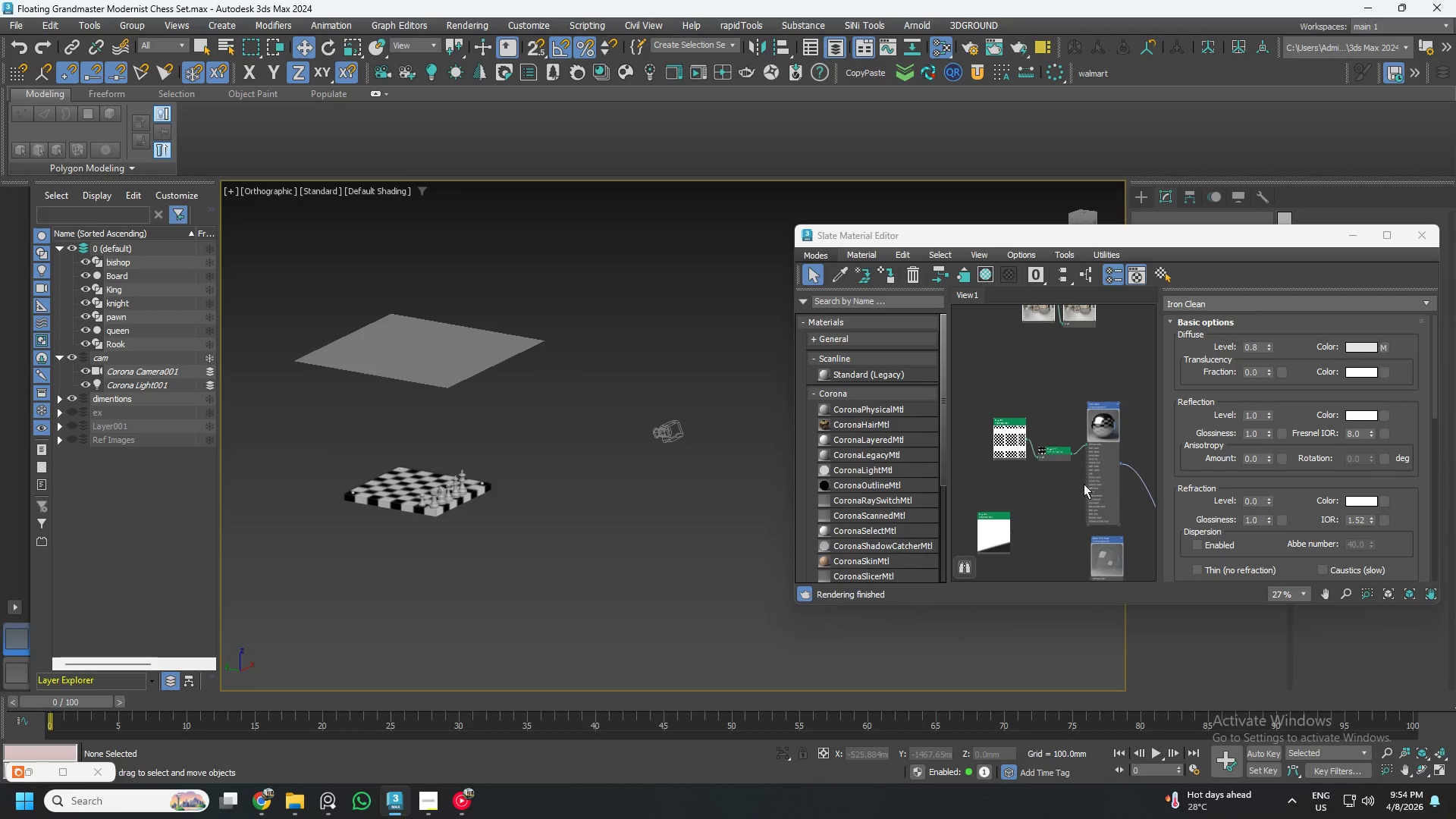 
scroll: coordinate [1057, 441], scroll_direction: up, amount: 1.0
 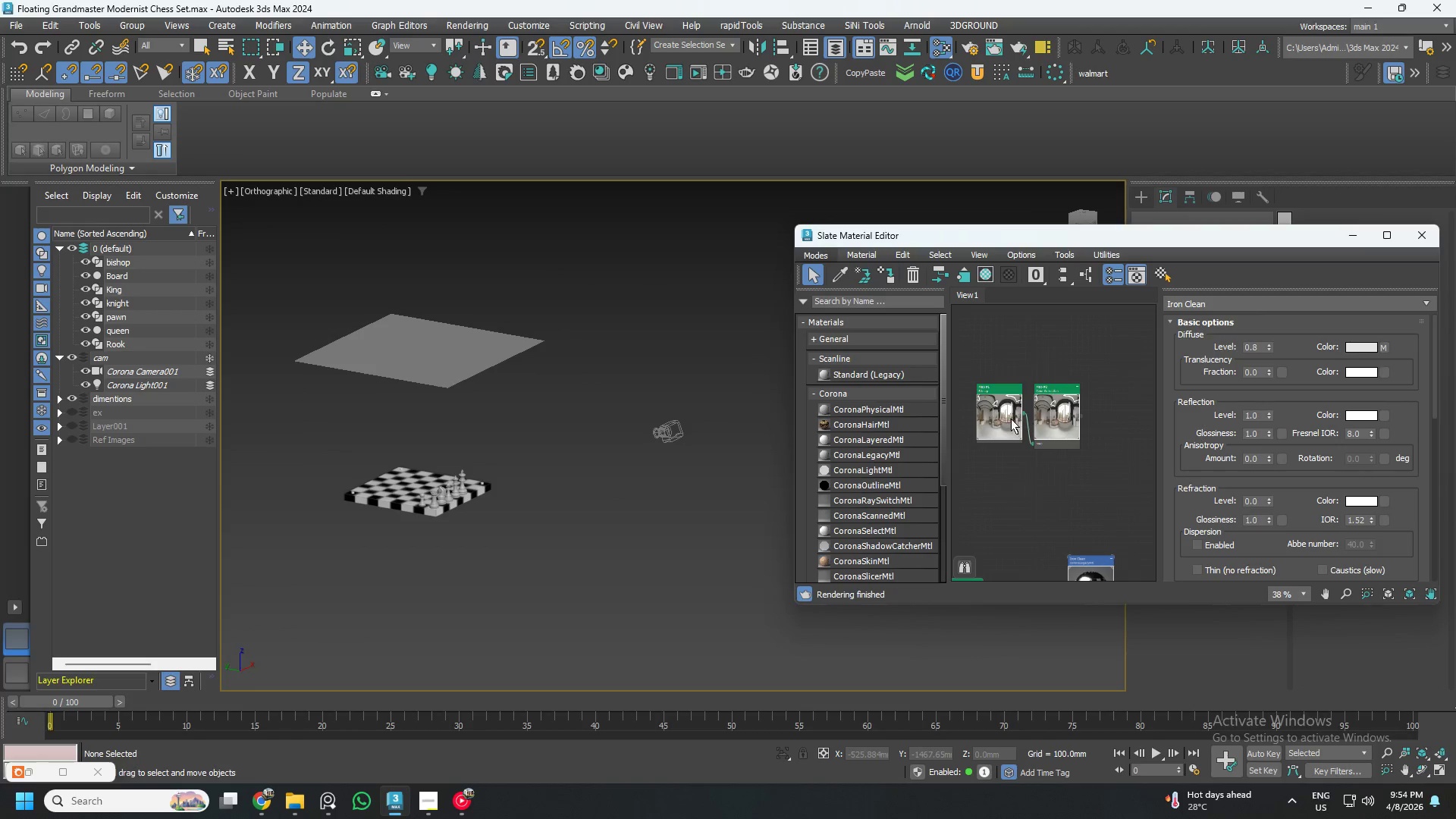 
left_click([1009, 417])
 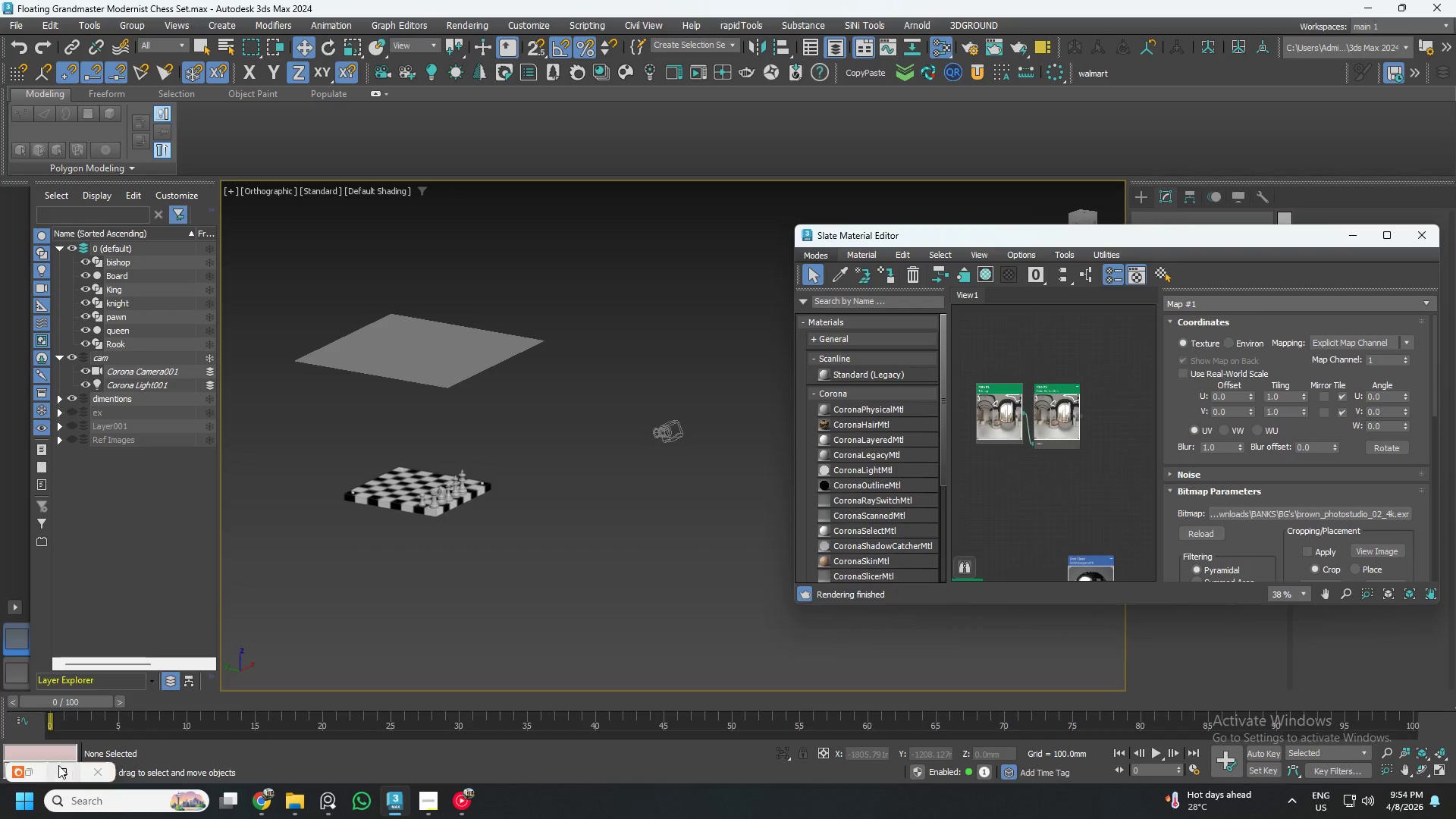 
left_click([32, 767])
 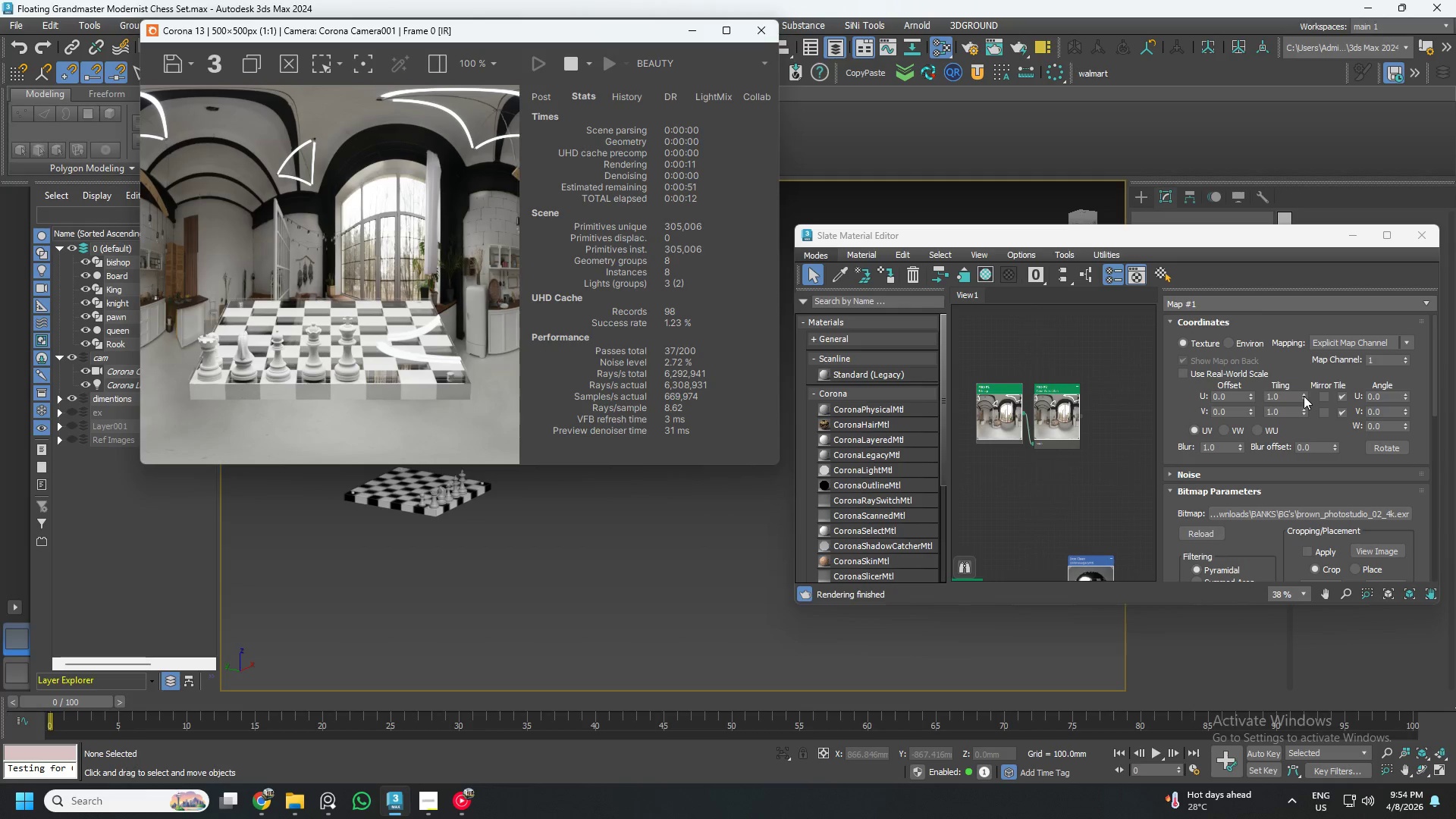 
left_click([1247, 393])
 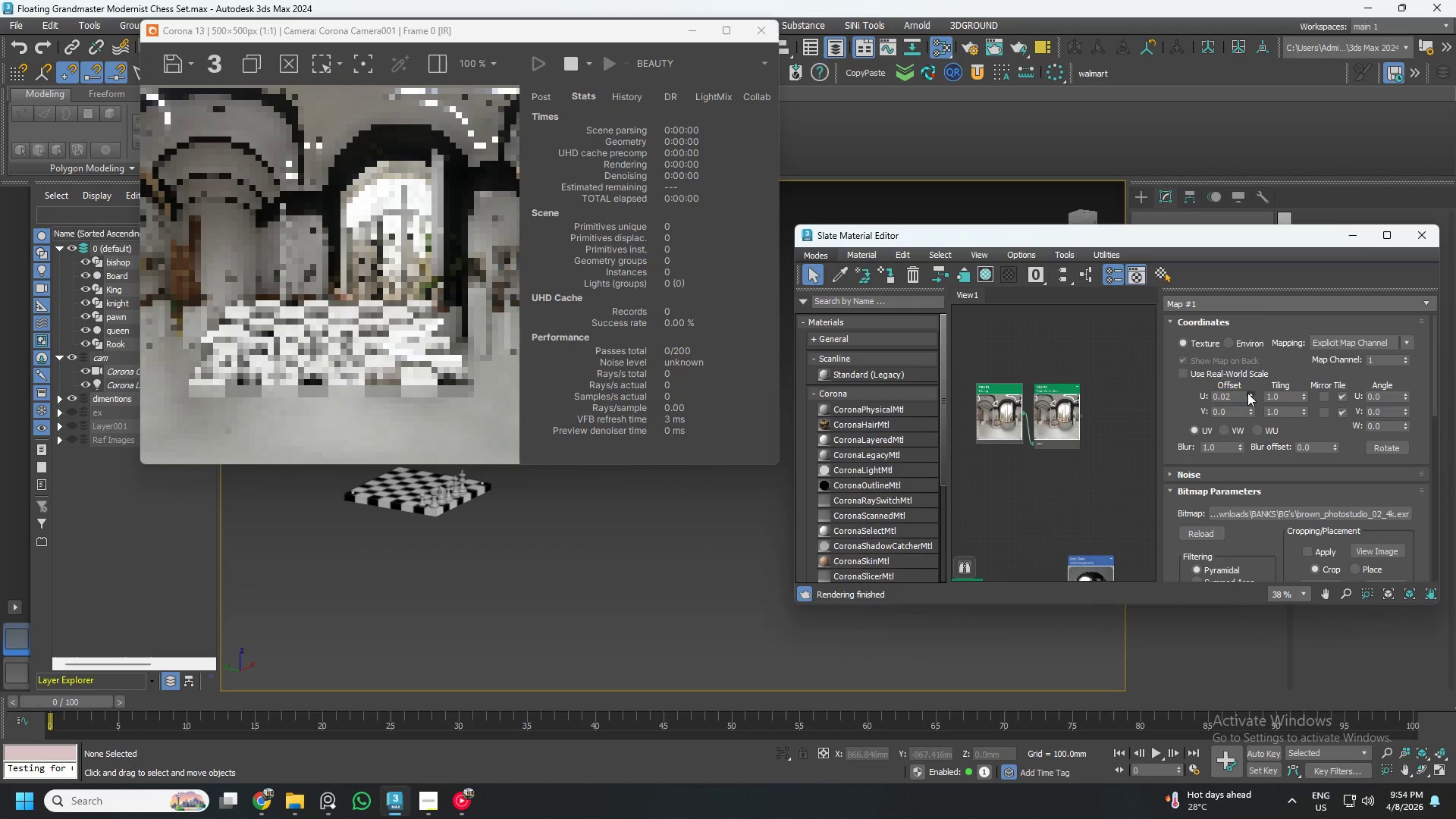 
double_click([1247, 393])
 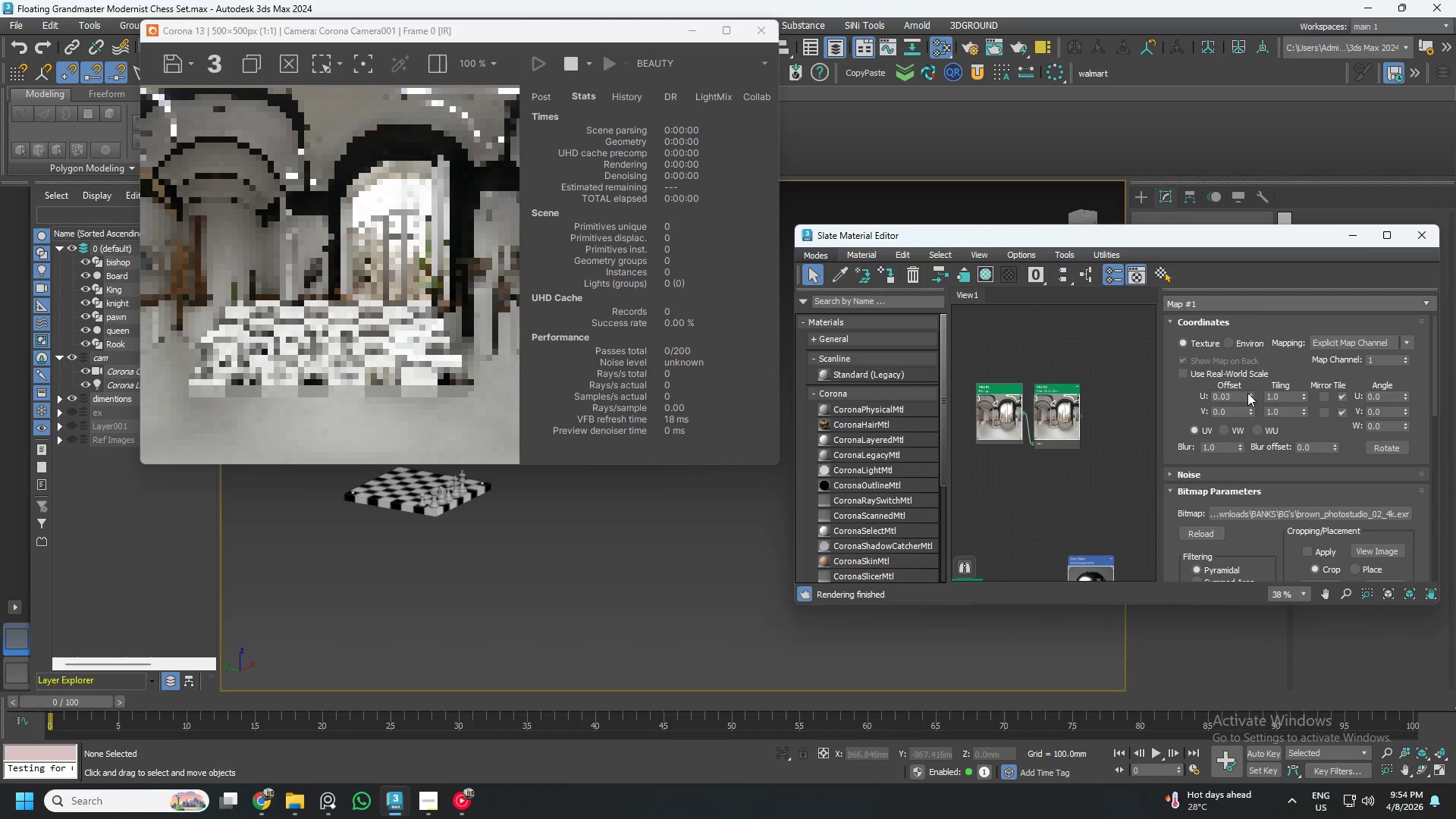 
triple_click([1247, 393])
 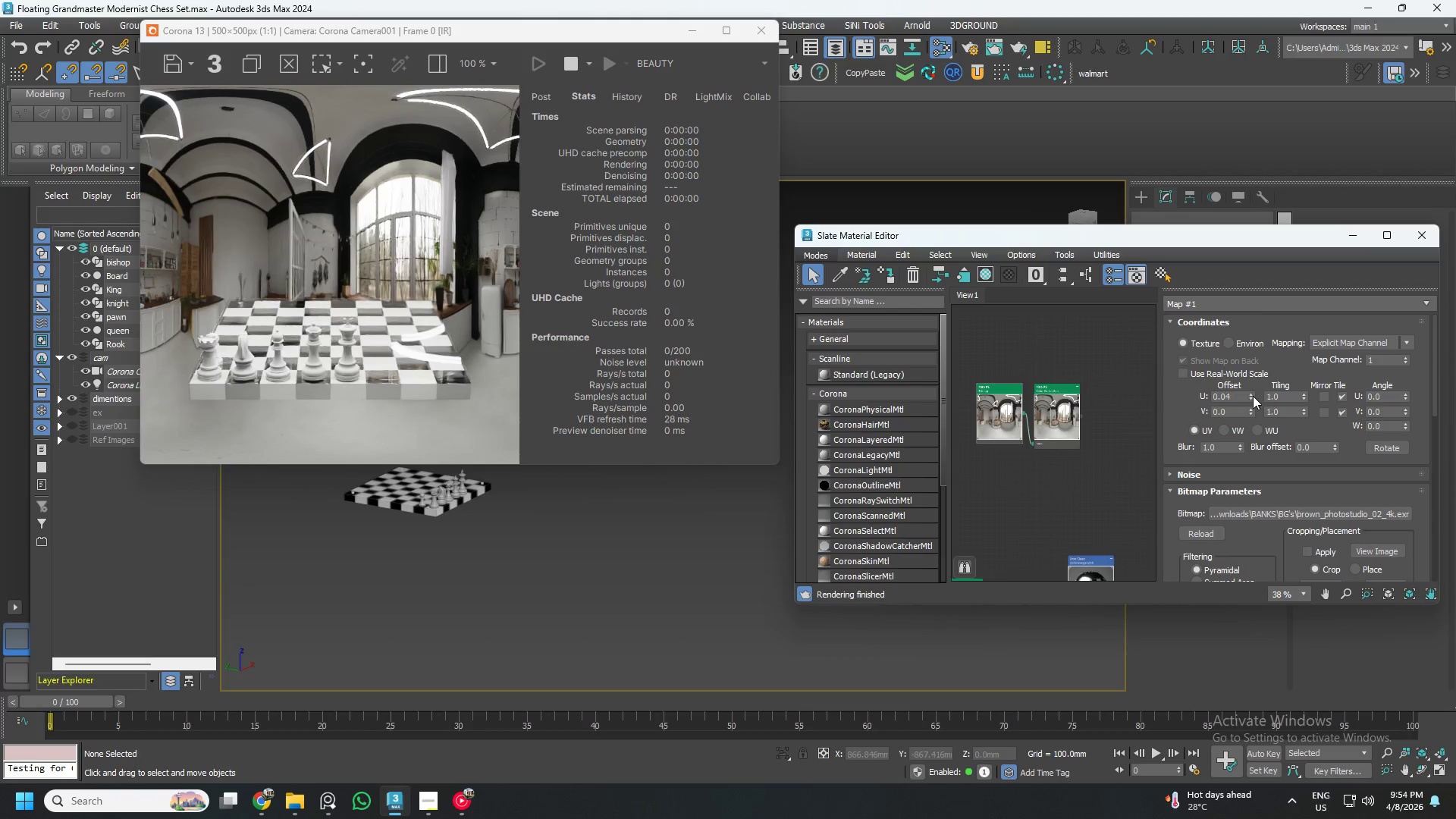 
left_click_drag(start_coordinate=[1253, 396], to_coordinate=[1250, 387])
 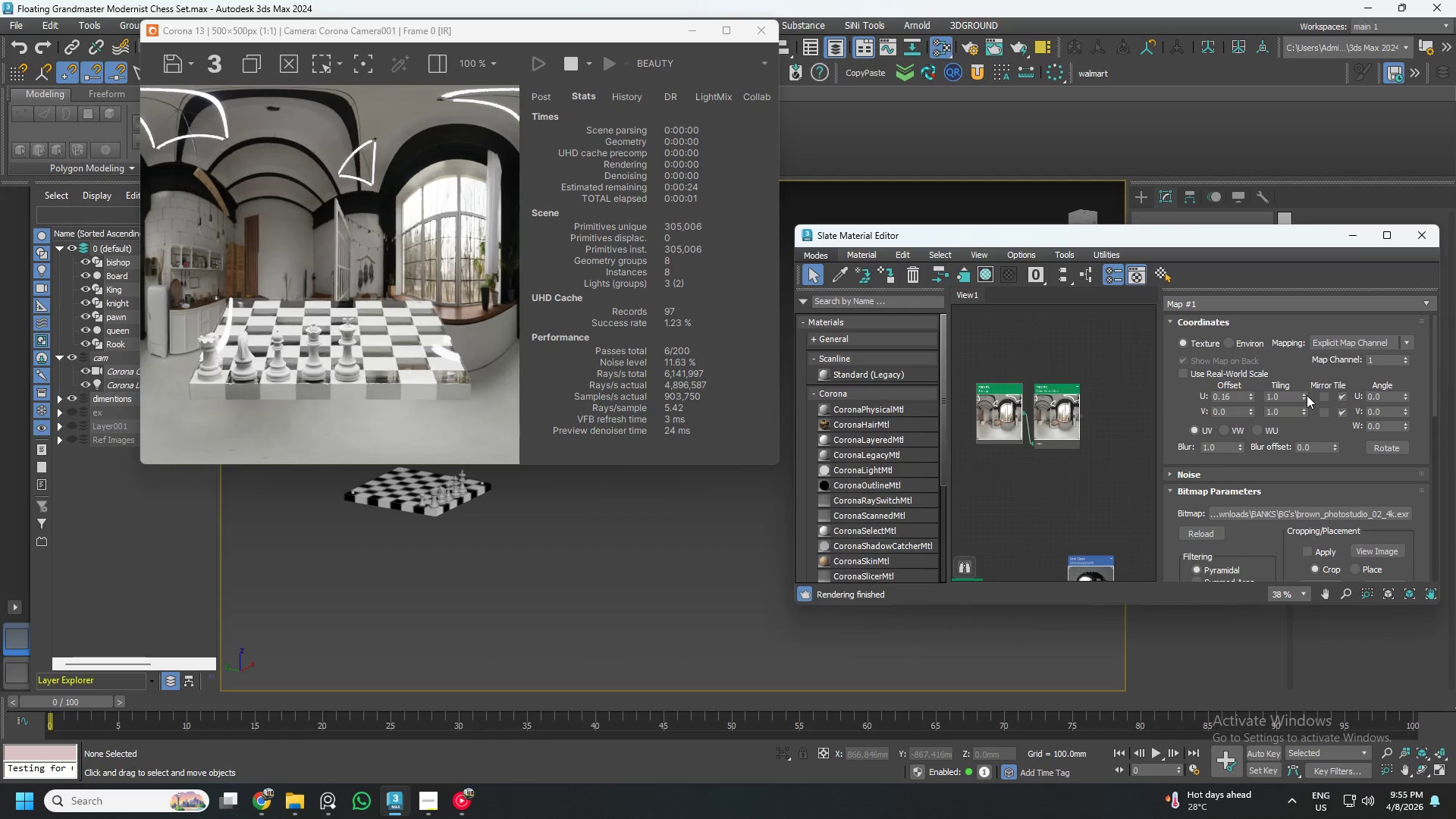 
left_click([1304, 394])
 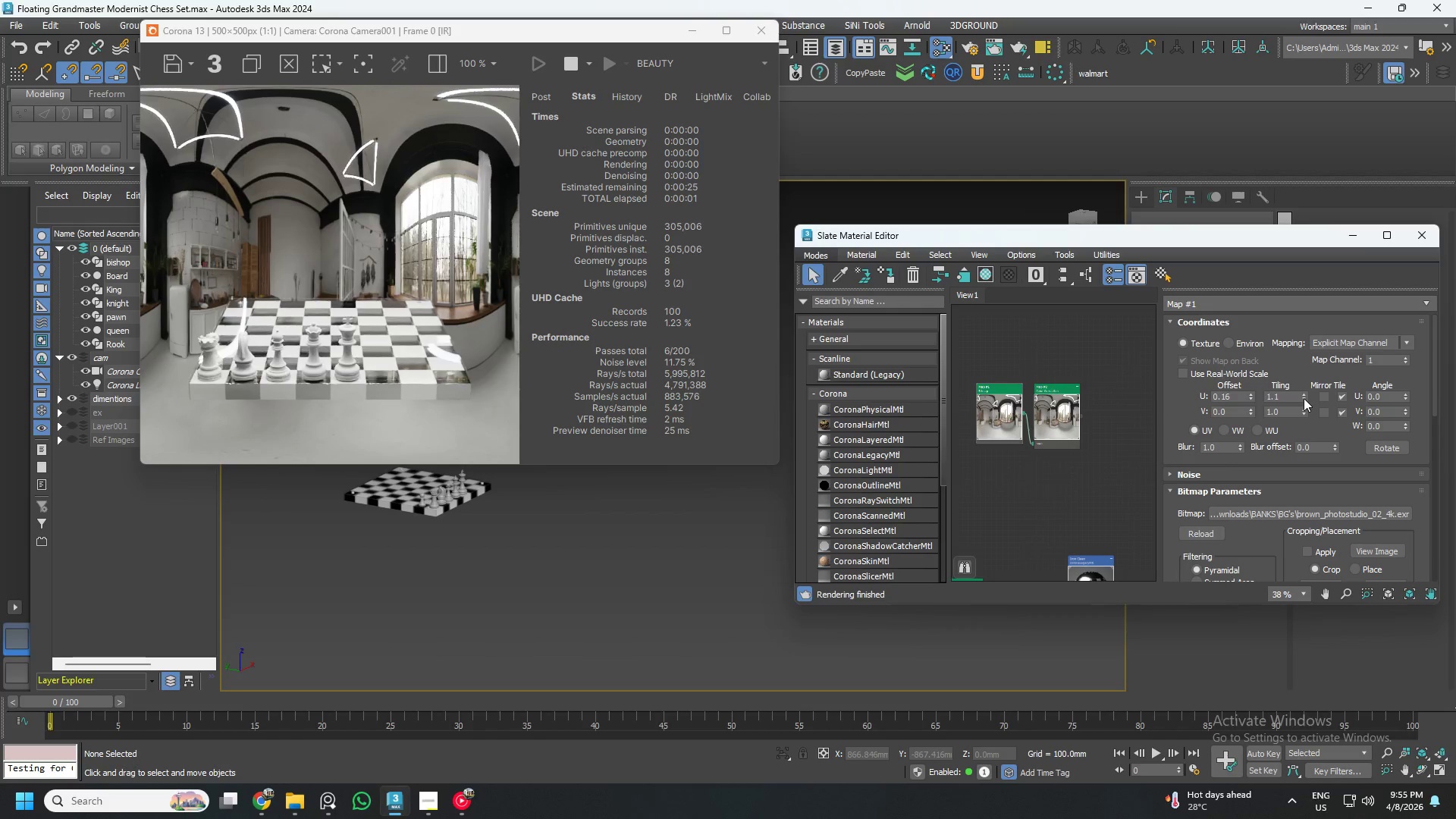 
double_click([1304, 398])
 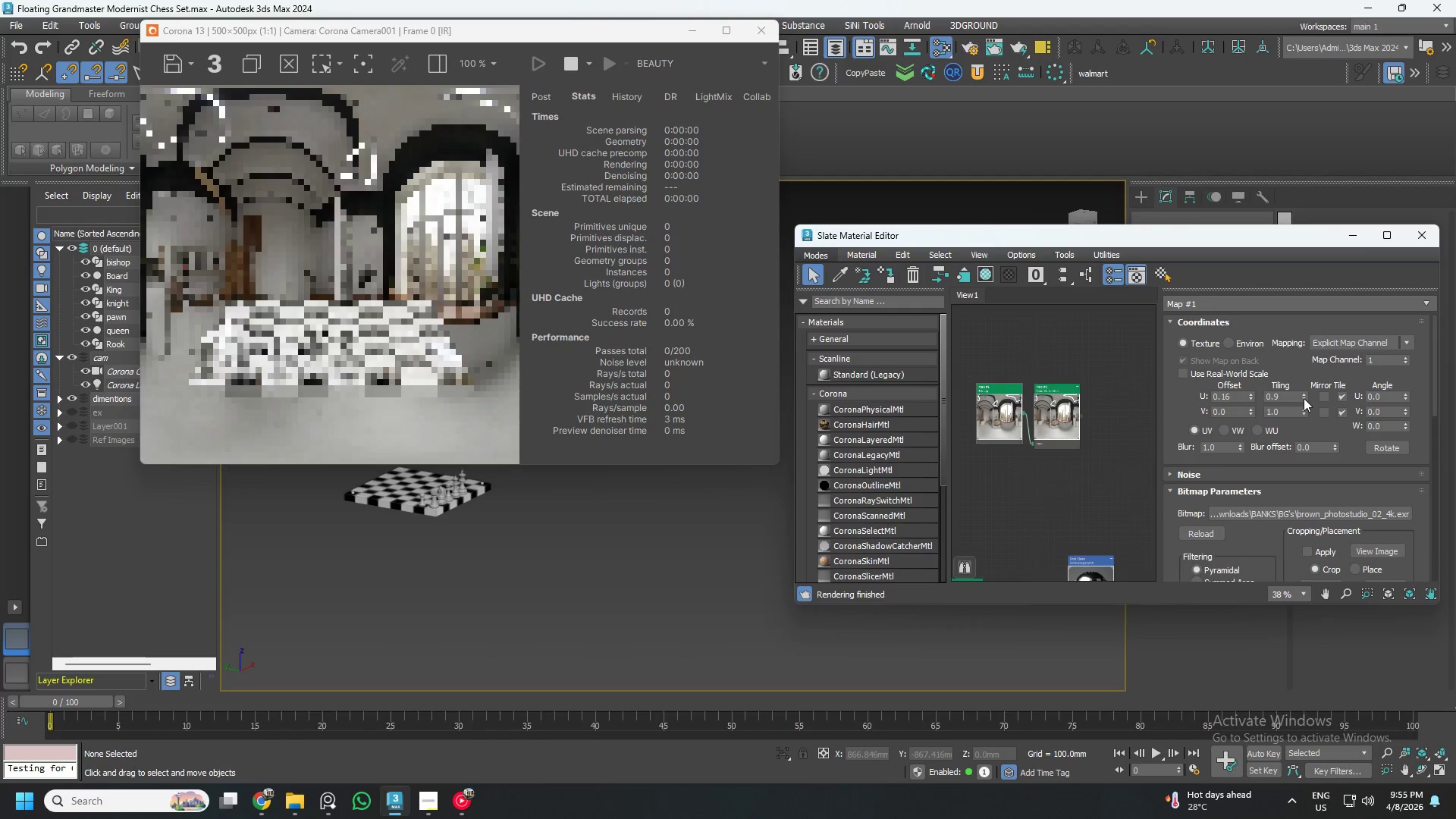 
triple_click([1304, 398])
 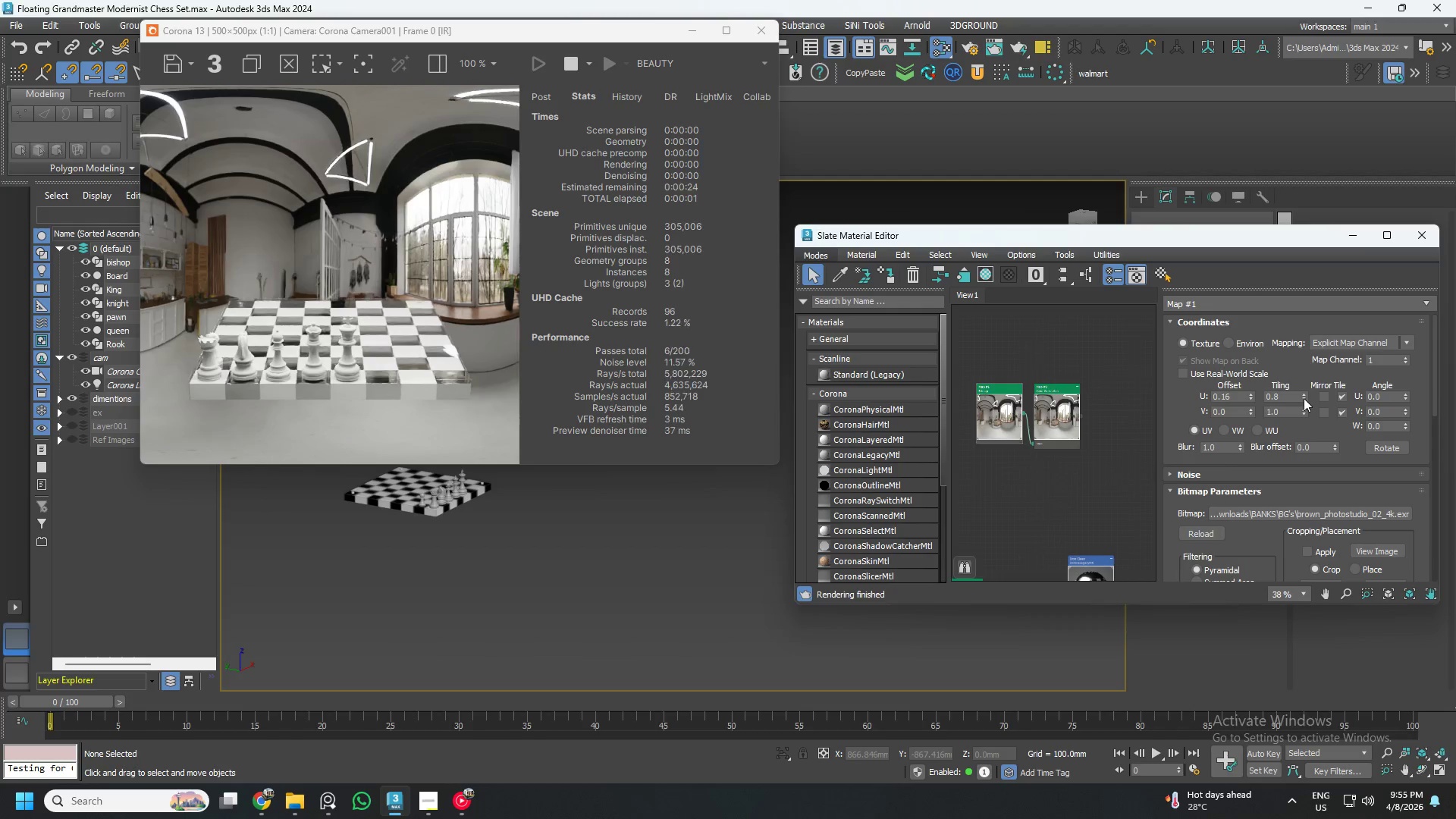 
left_click([1304, 398])
 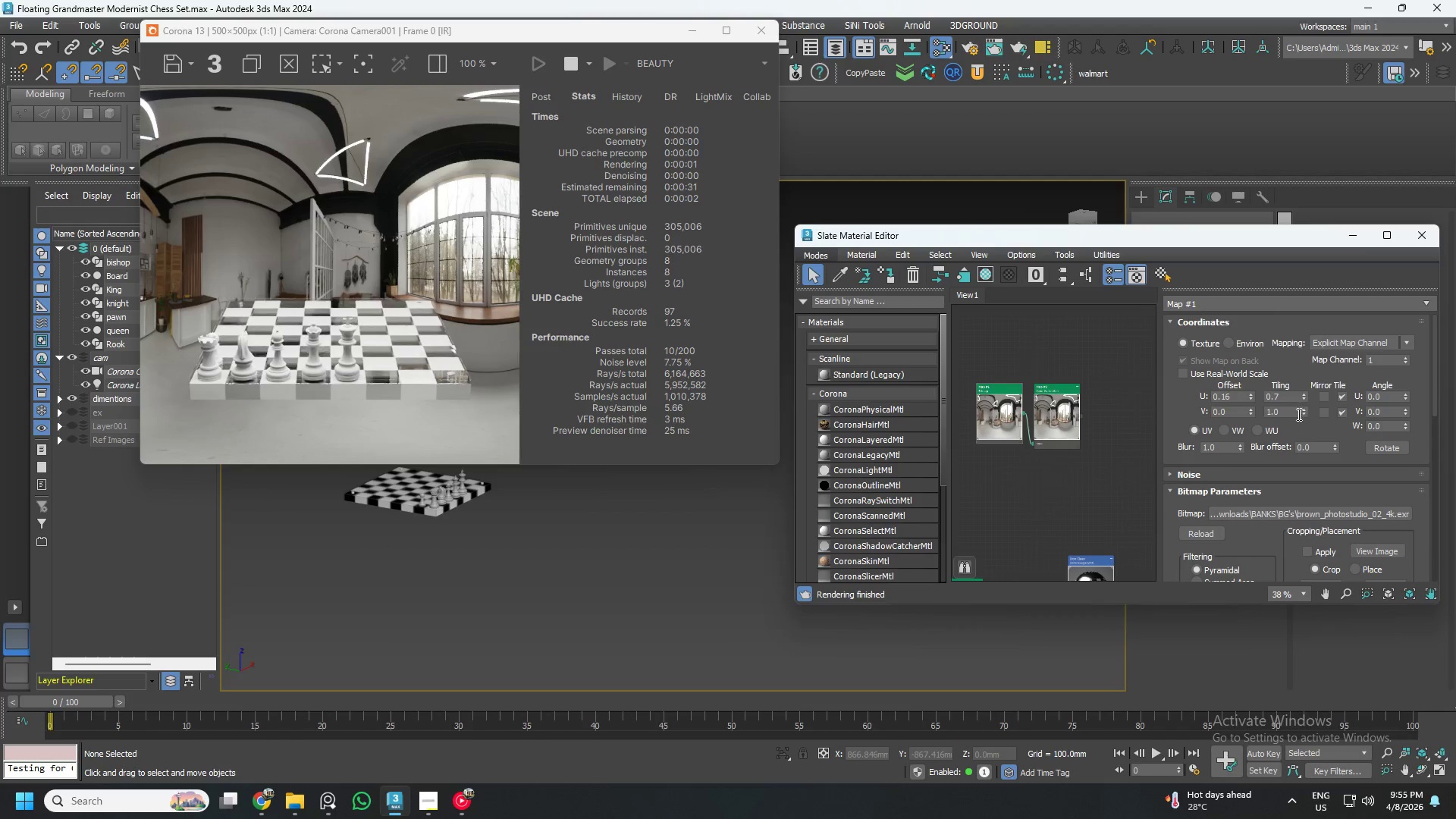 
left_click([1304, 415])
 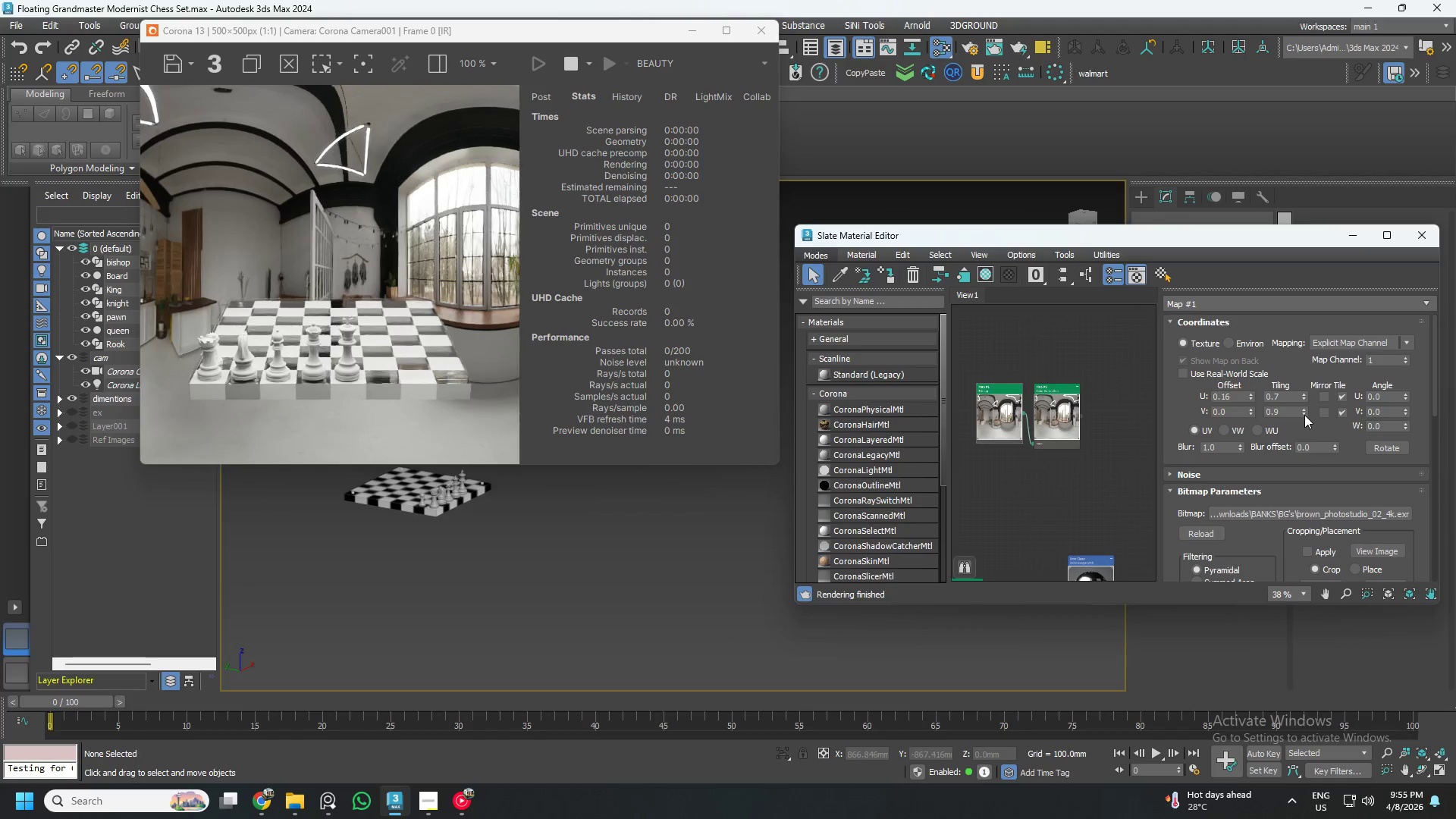 
left_click([1304, 416])
 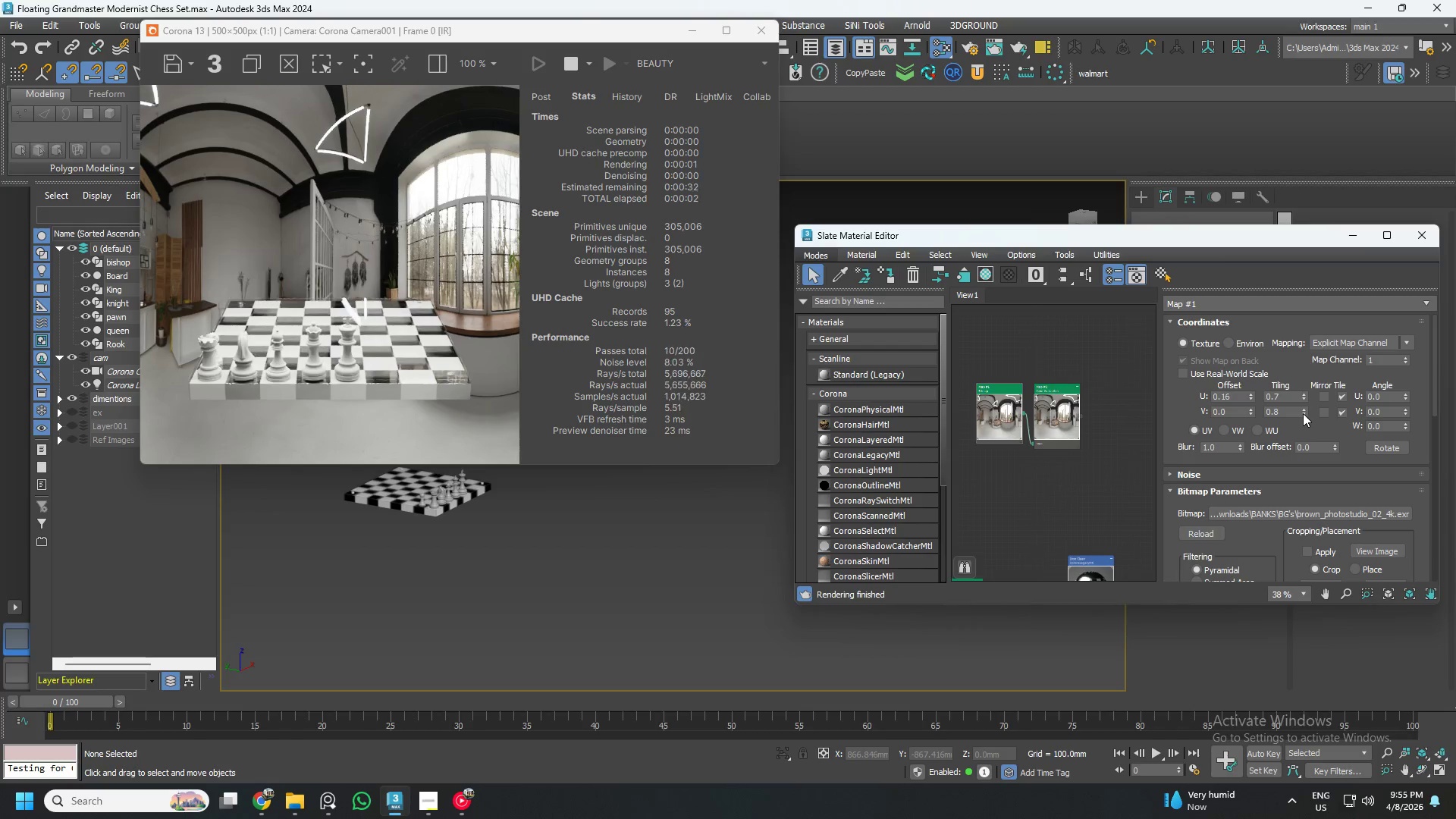 
left_click([1304, 407])
 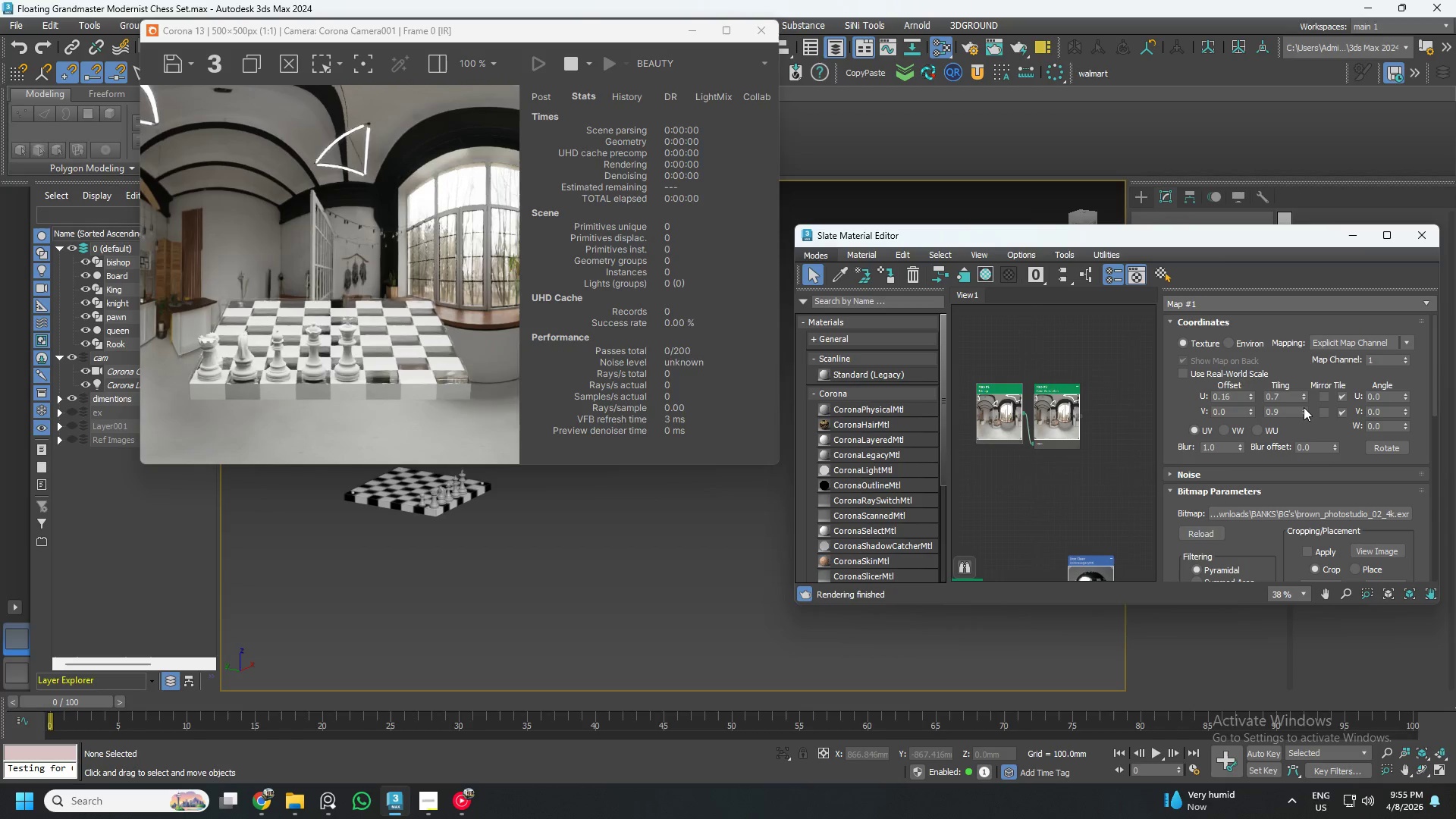 
left_click([1304, 407])
 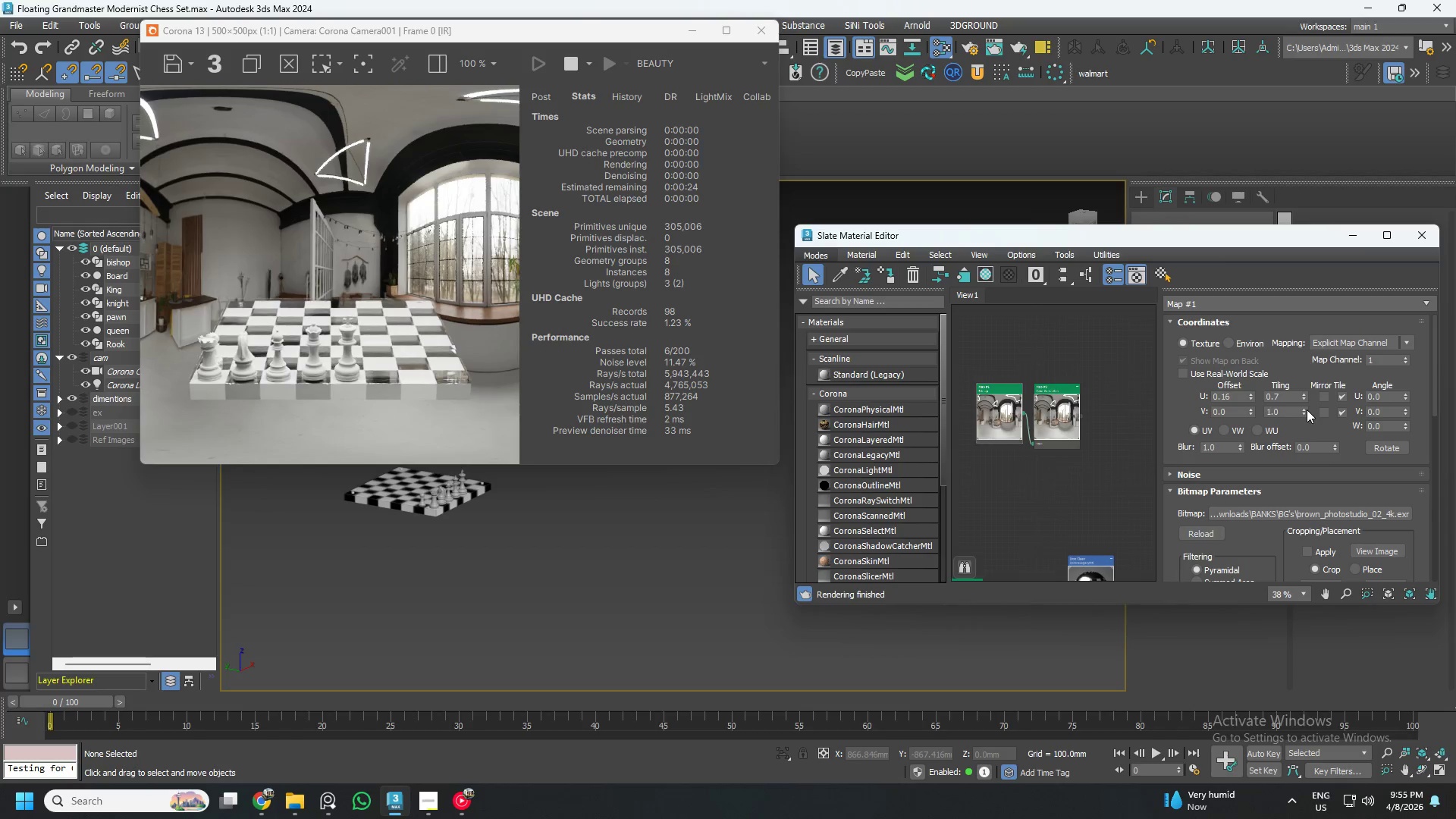 
left_click([1304, 413])
 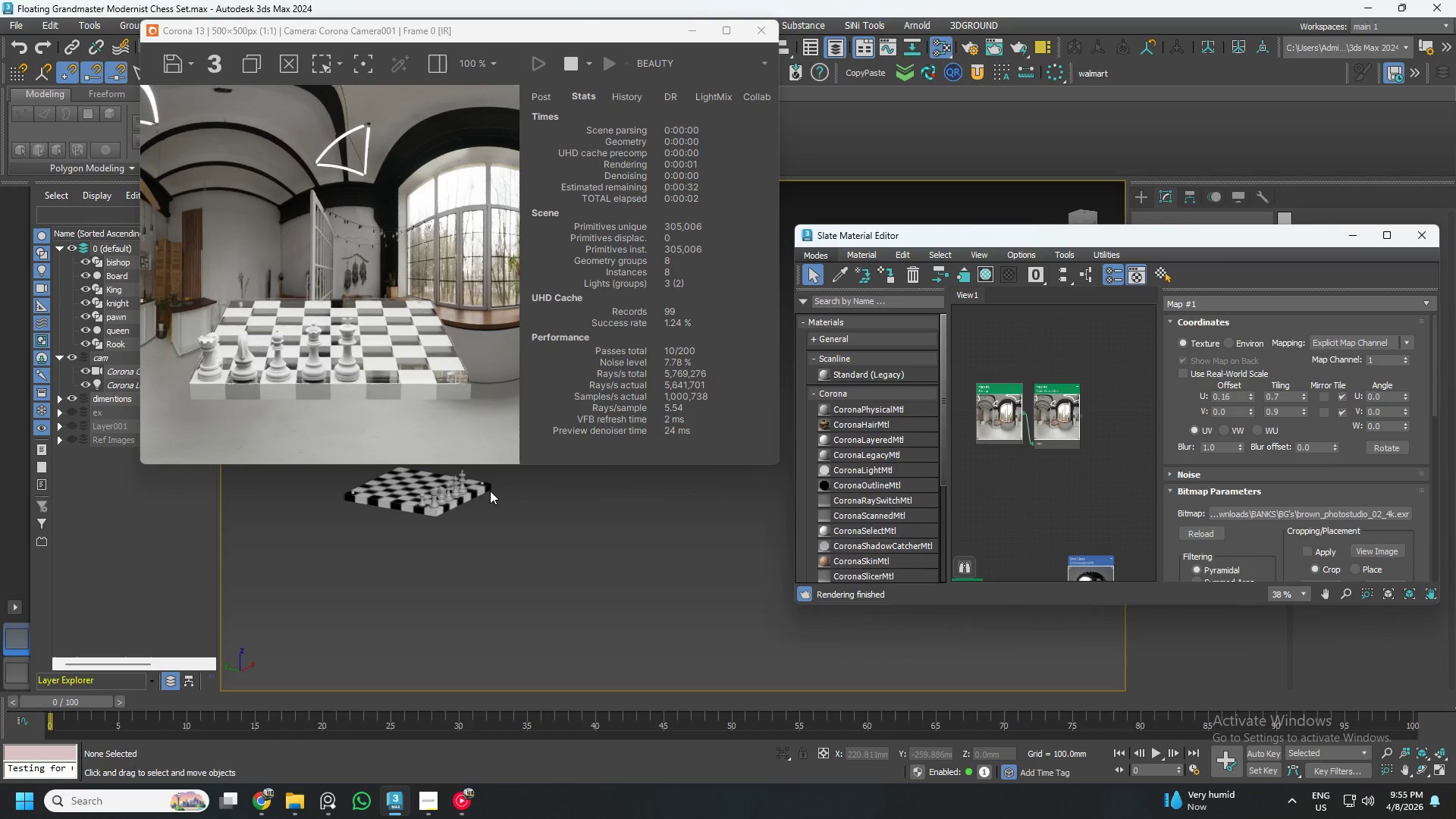 
scroll: coordinate [458, 517], scroll_direction: up, amount: 7.0
 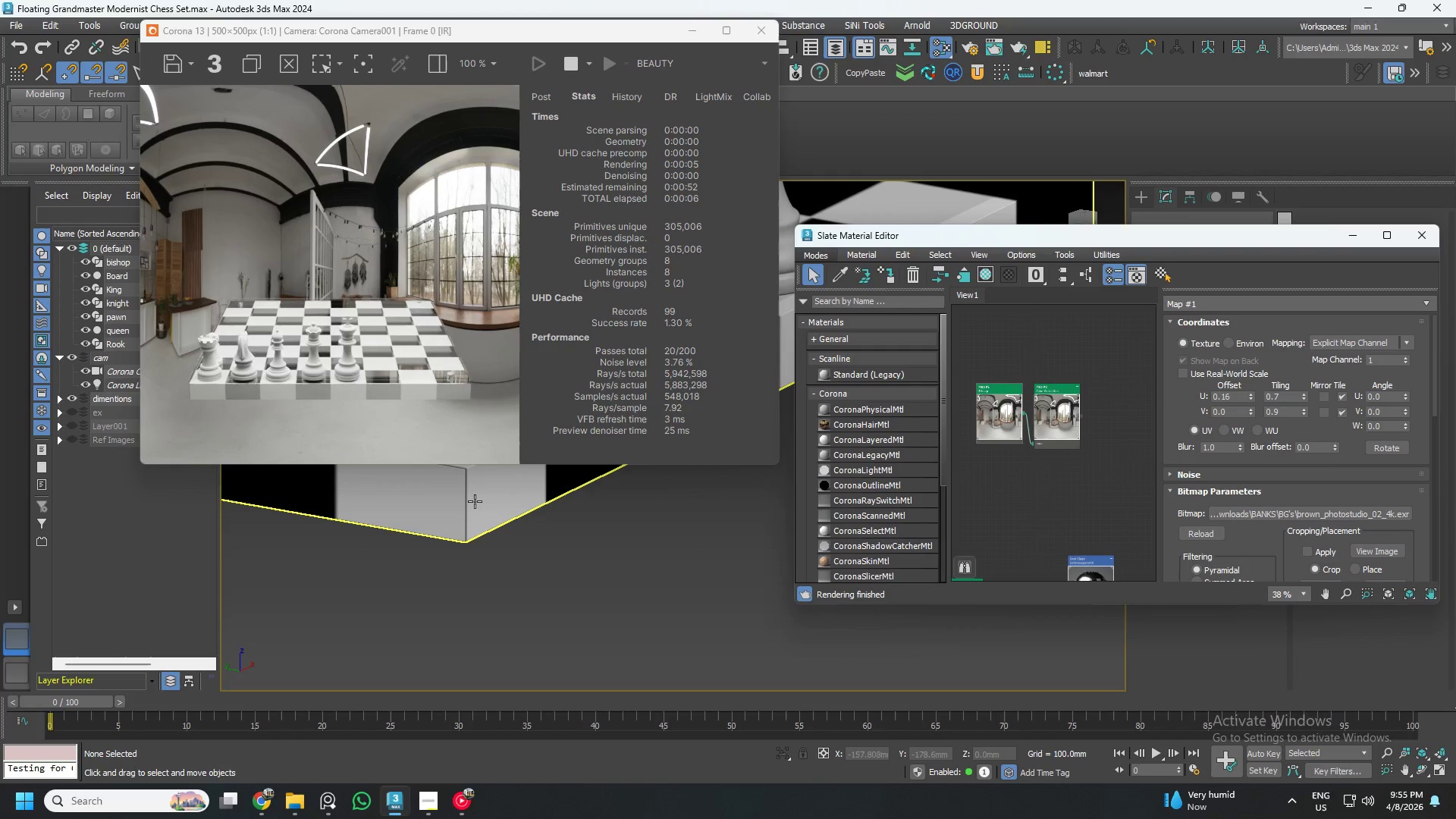 
scroll: coordinate [1024, 456], scroll_direction: down, amount: 4.0
 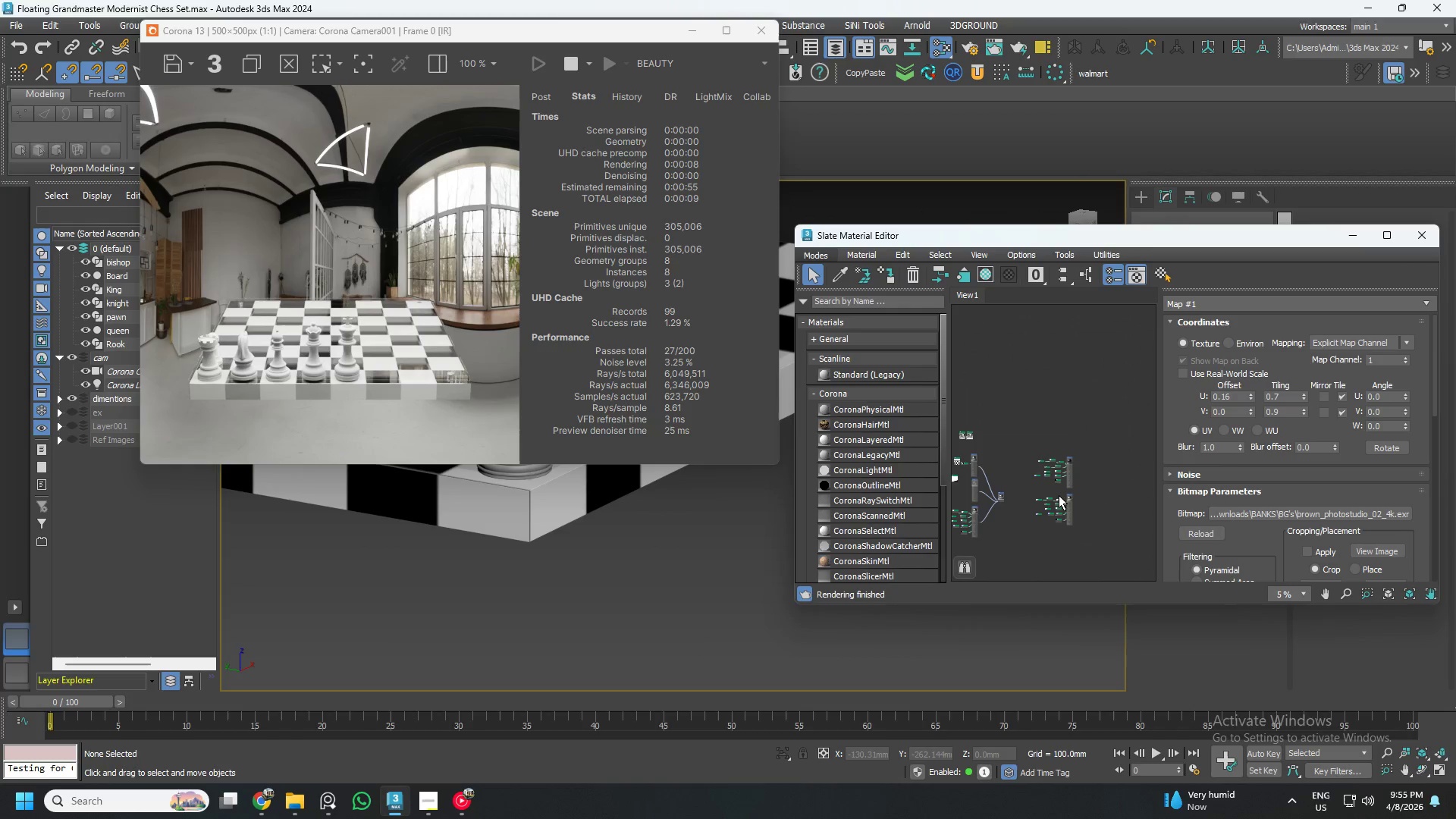 
left_click([987, 484])
 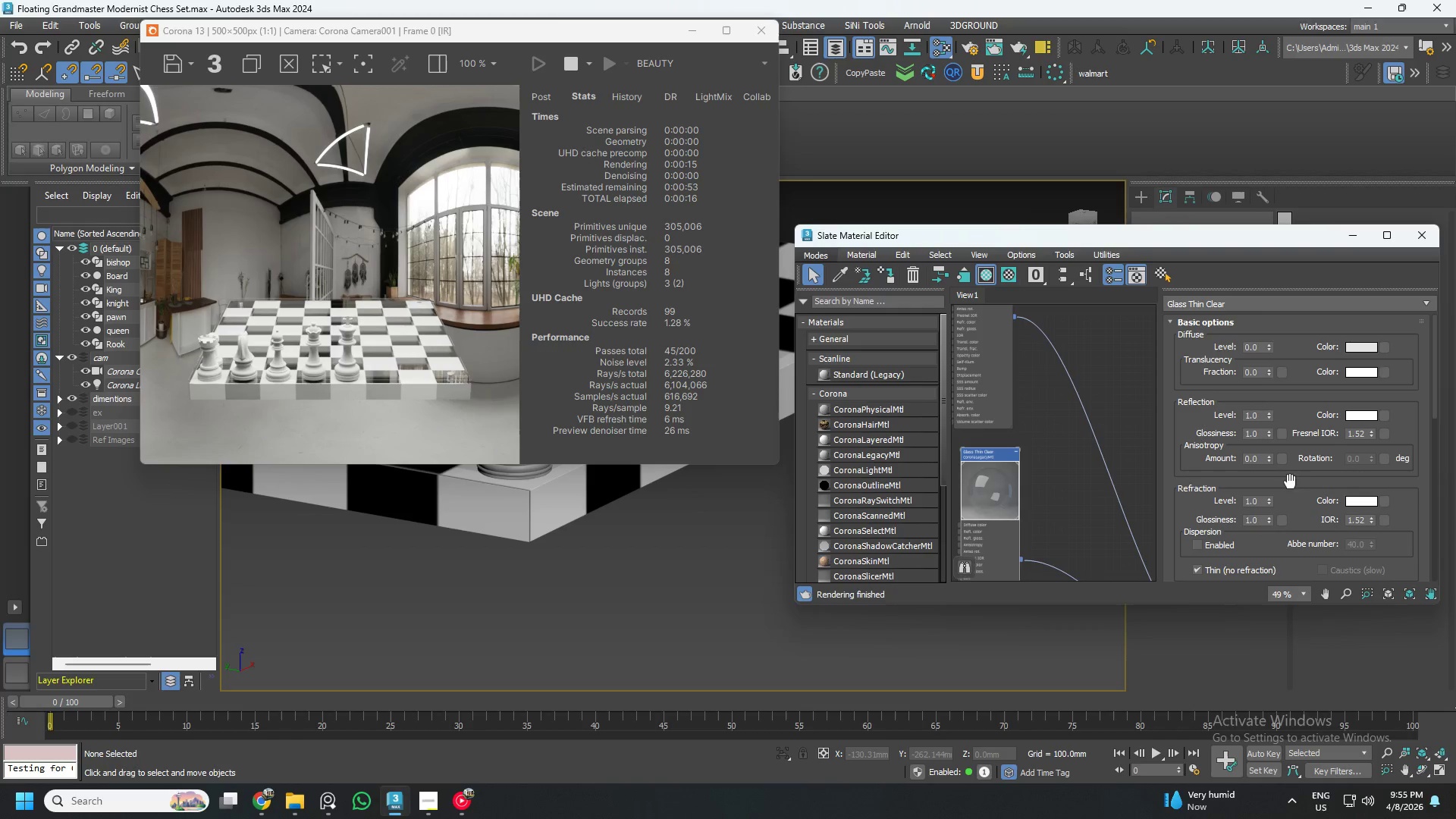 
scroll: coordinate [971, 485], scroll_direction: up, amount: 4.0
 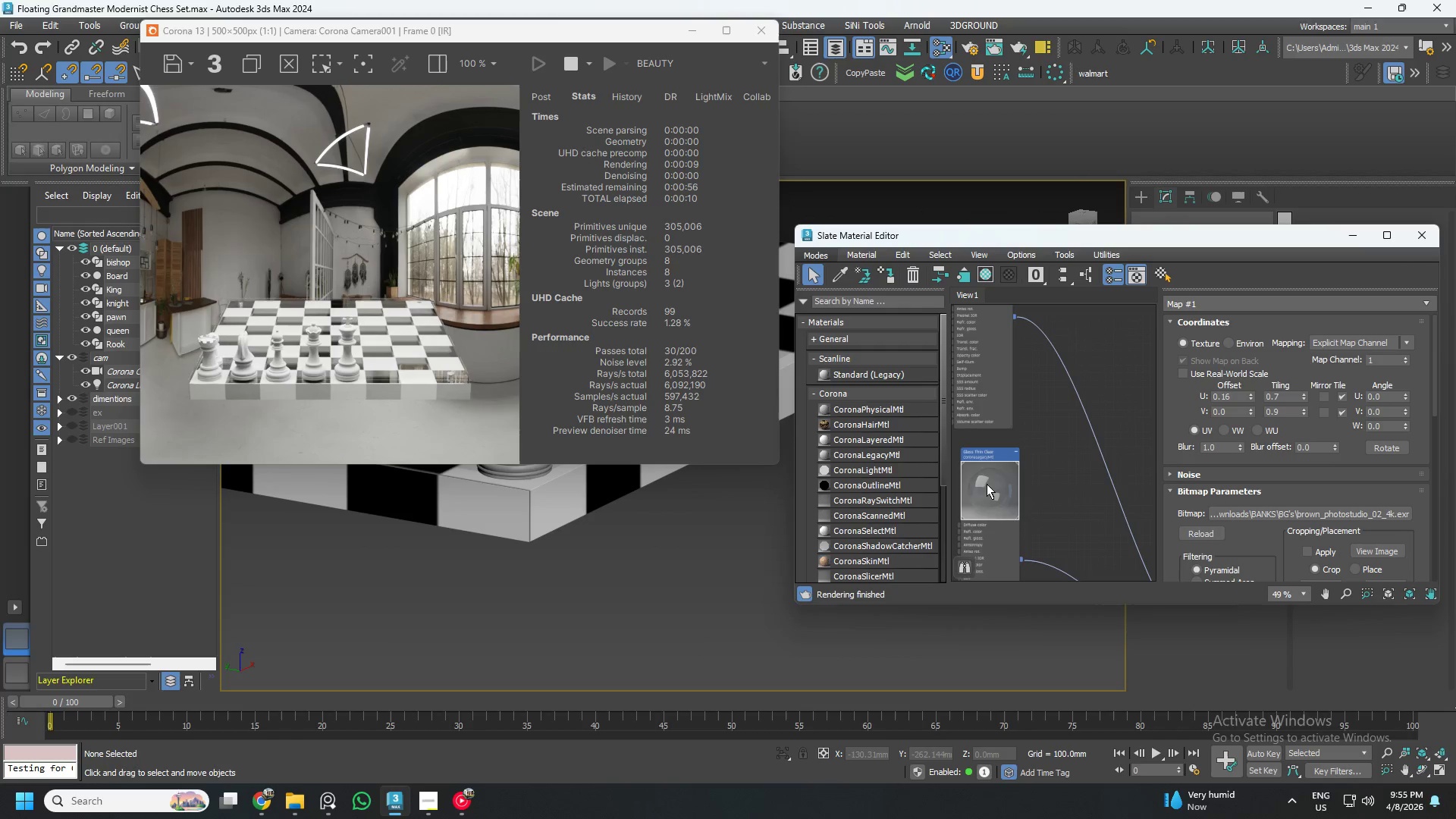 
wait(7.13)
 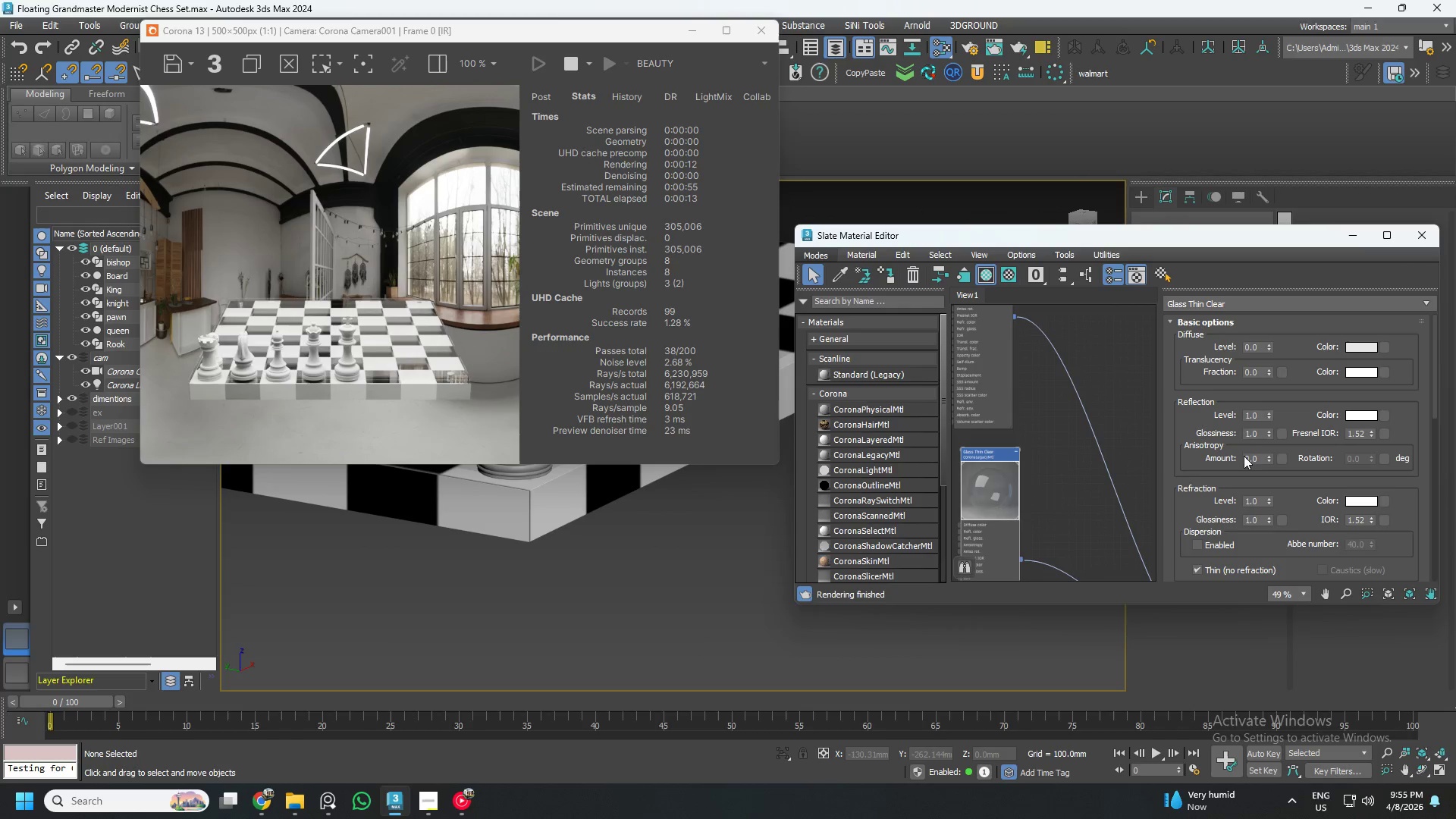 
left_click_drag(start_coordinate=[1269, 499], to_coordinate=[1266, 524])
 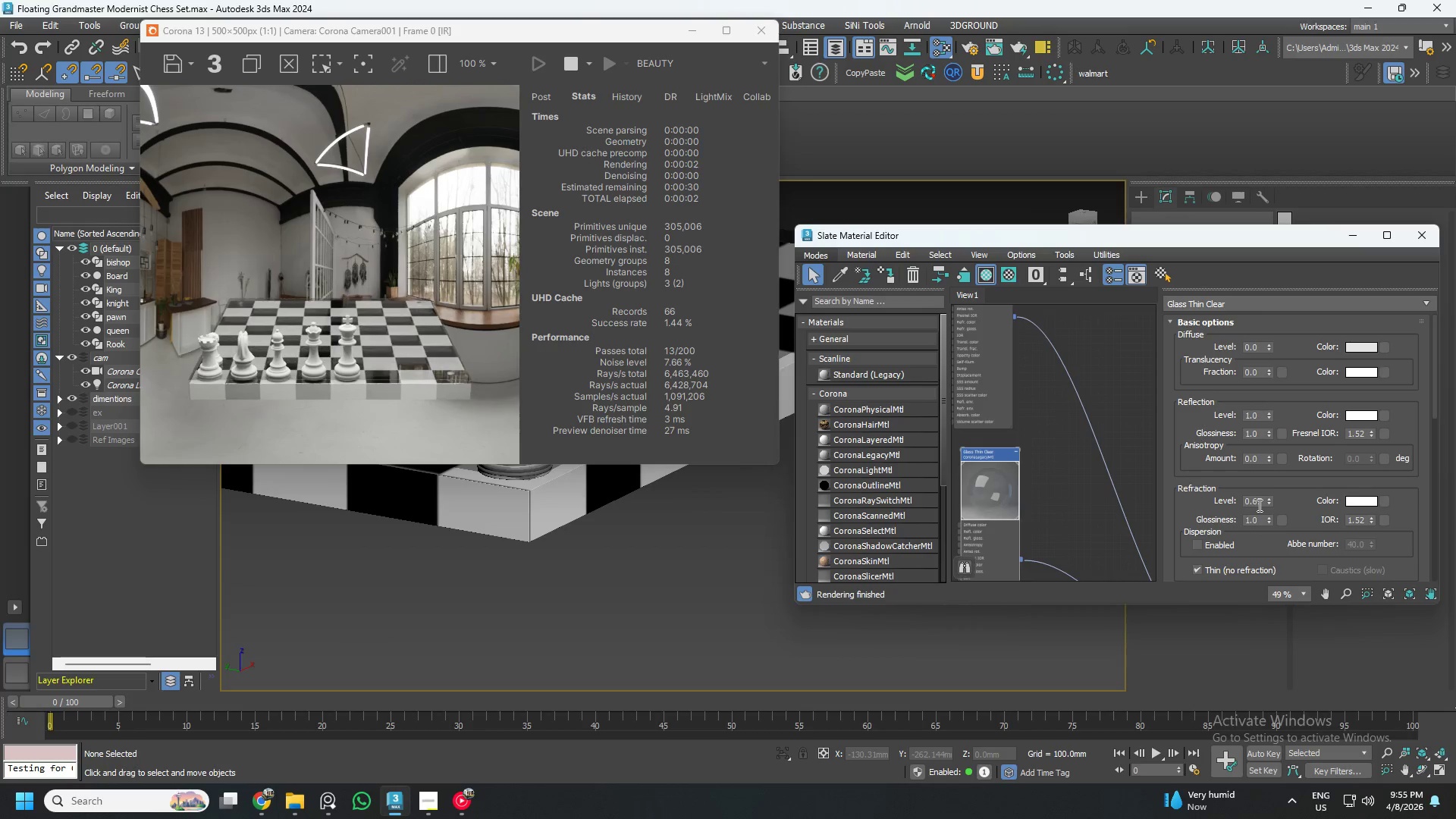 
double_click([1258, 505])
 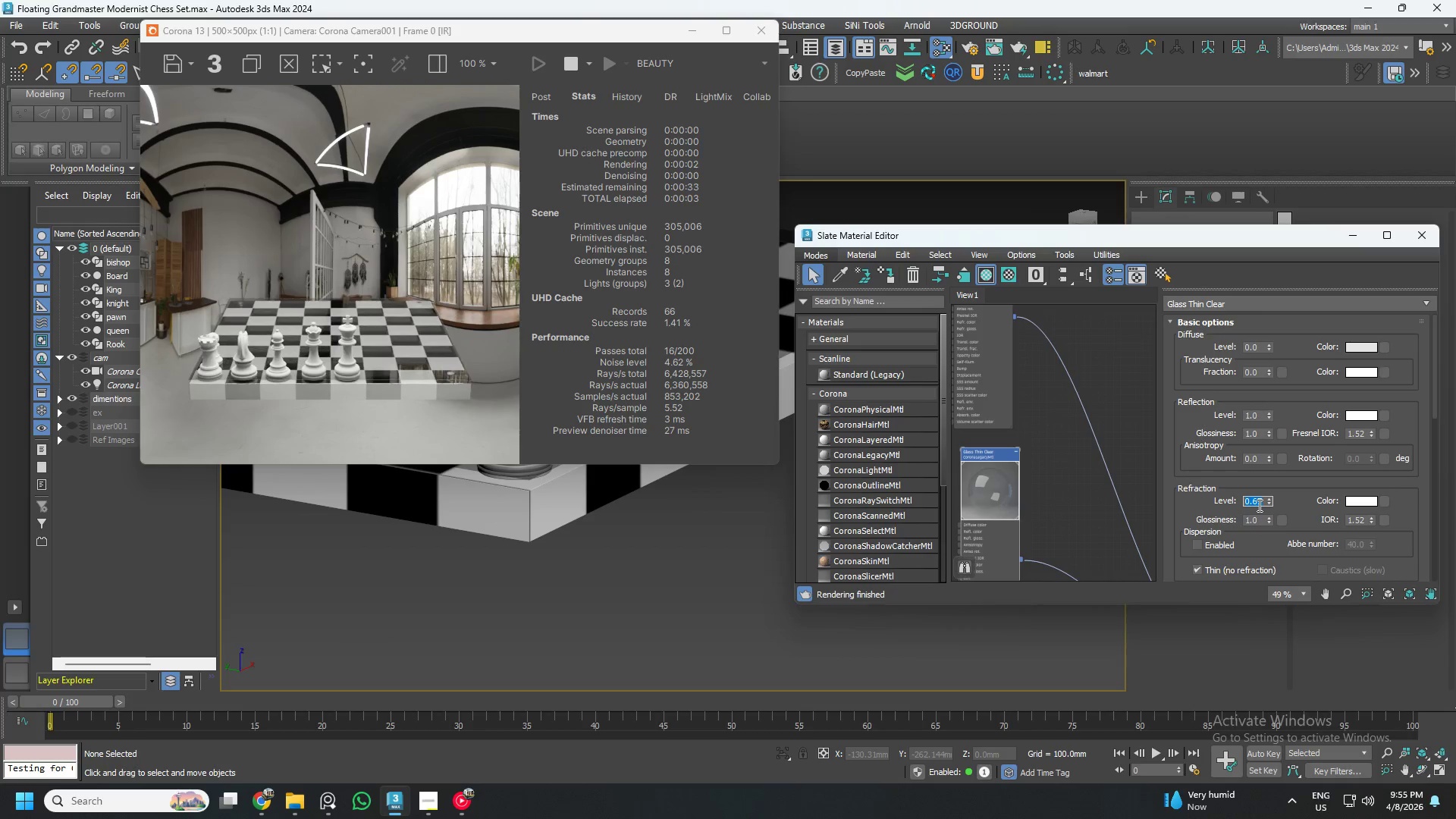 
key(NumpadDecimal)
 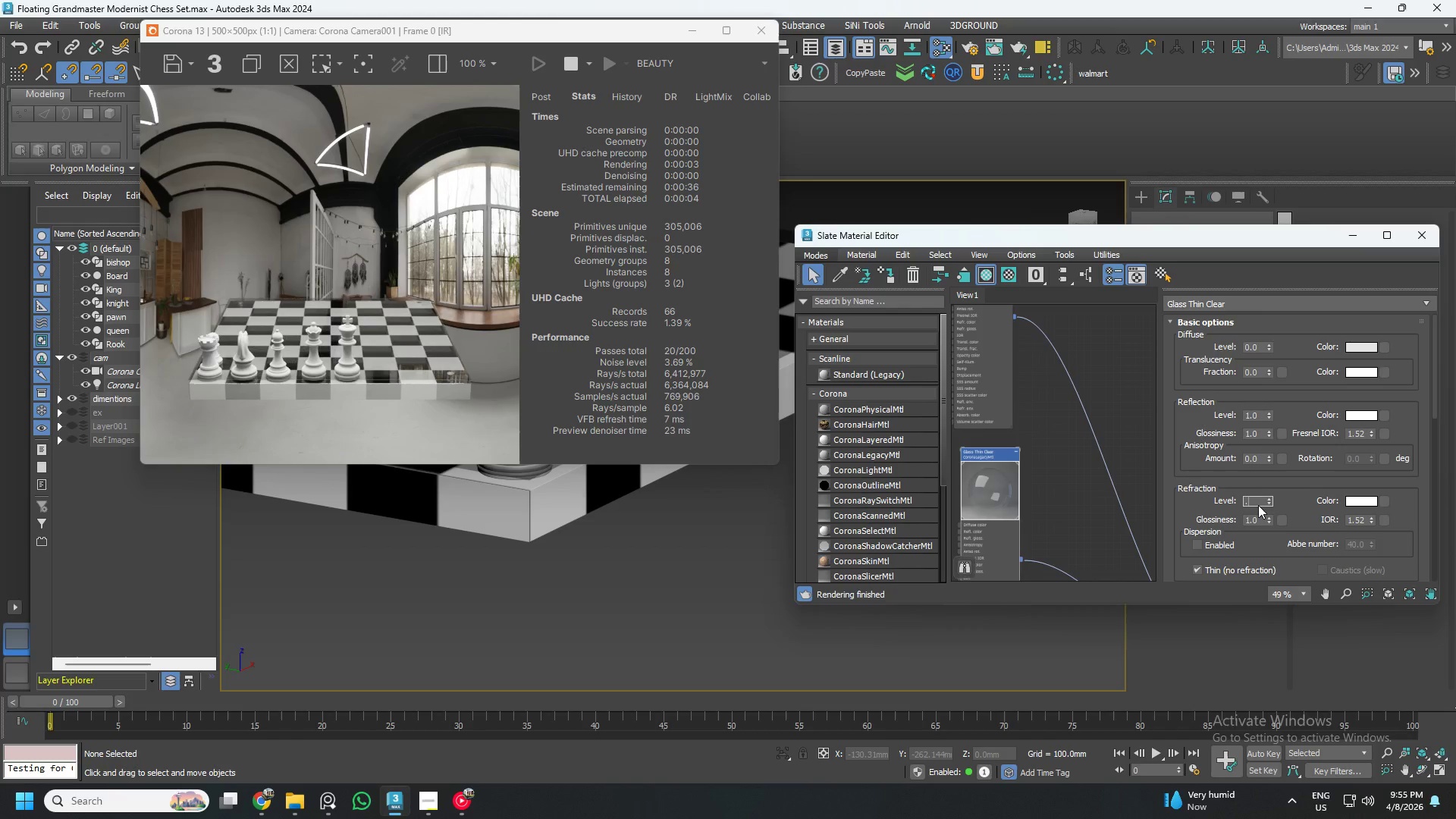 
key(Numpad7)
 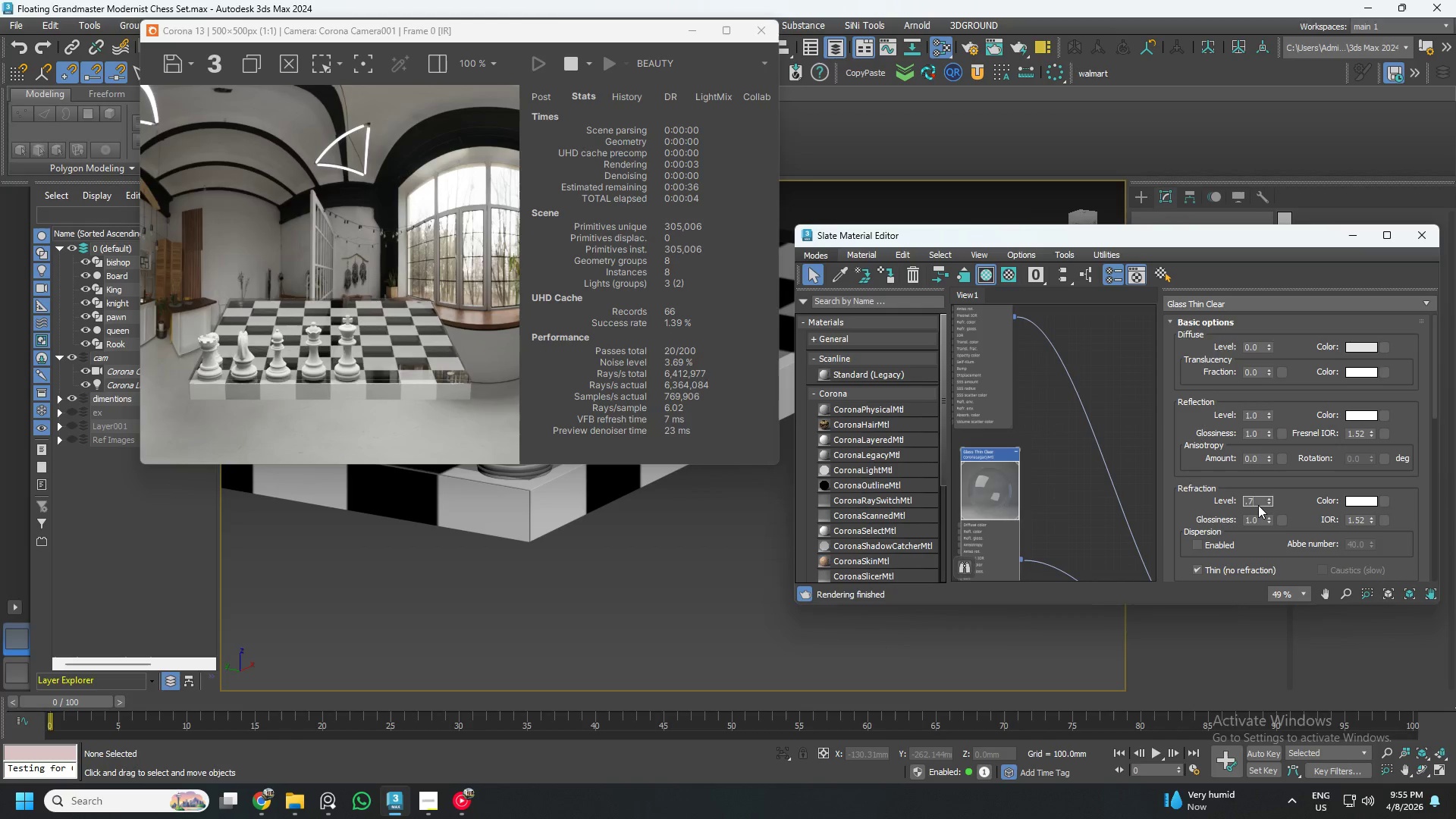 
key(NumpadEnter)
 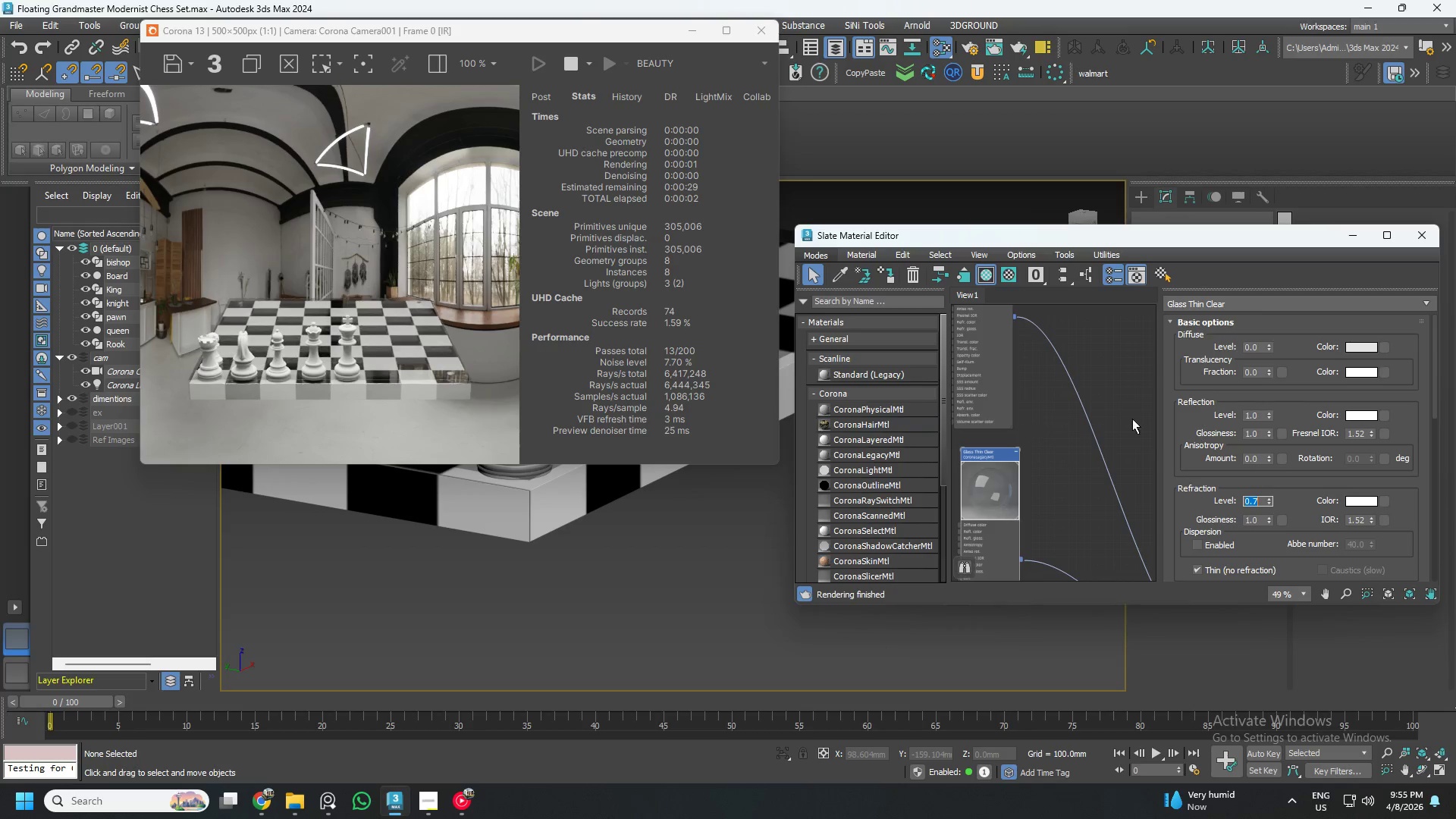 
scroll: coordinate [541, 501], scroll_direction: down, amount: 5.0
 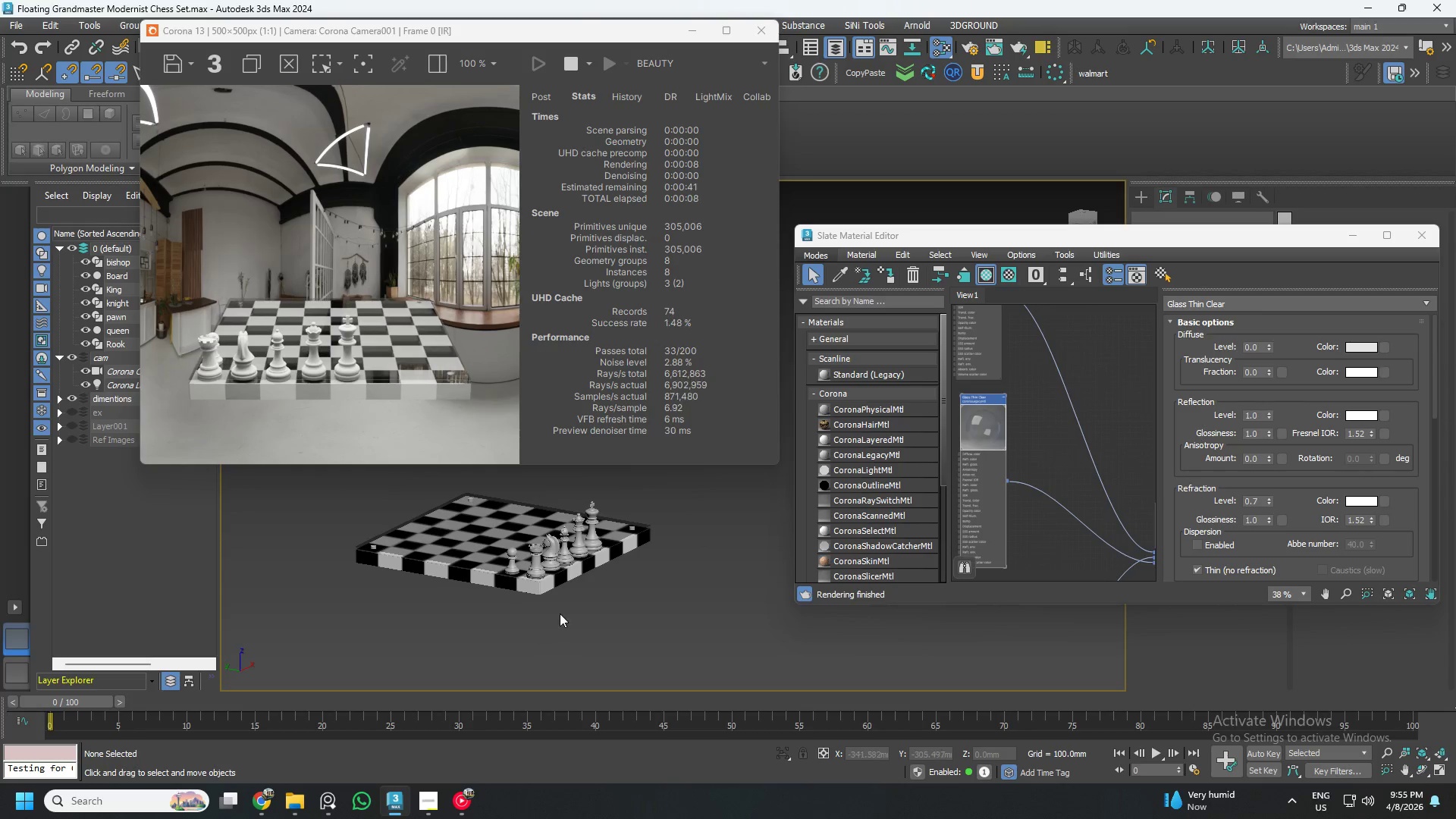 
hold_key(key=AltLeft, duration=0.88)
 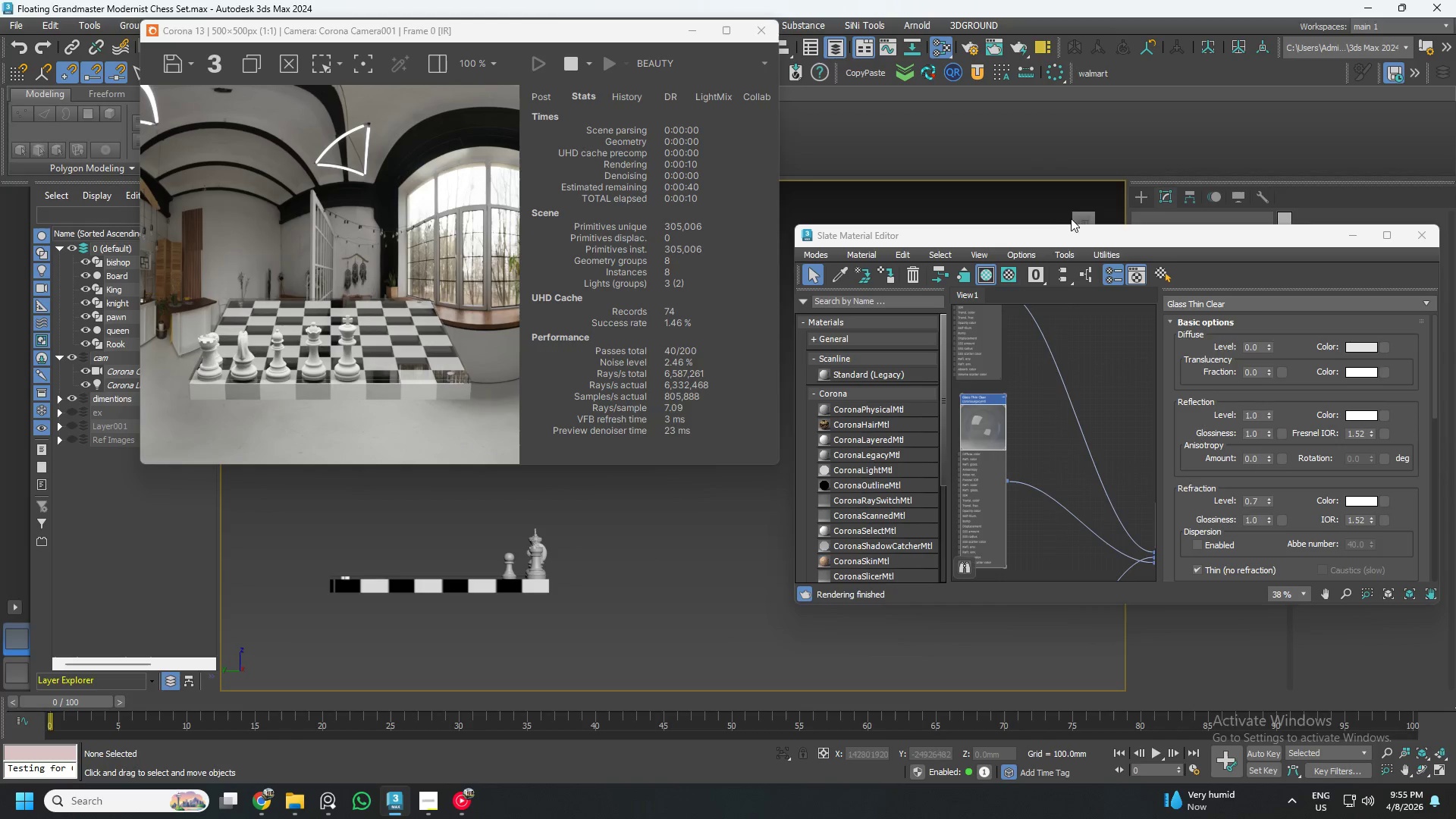 
left_click([1086, 218])
 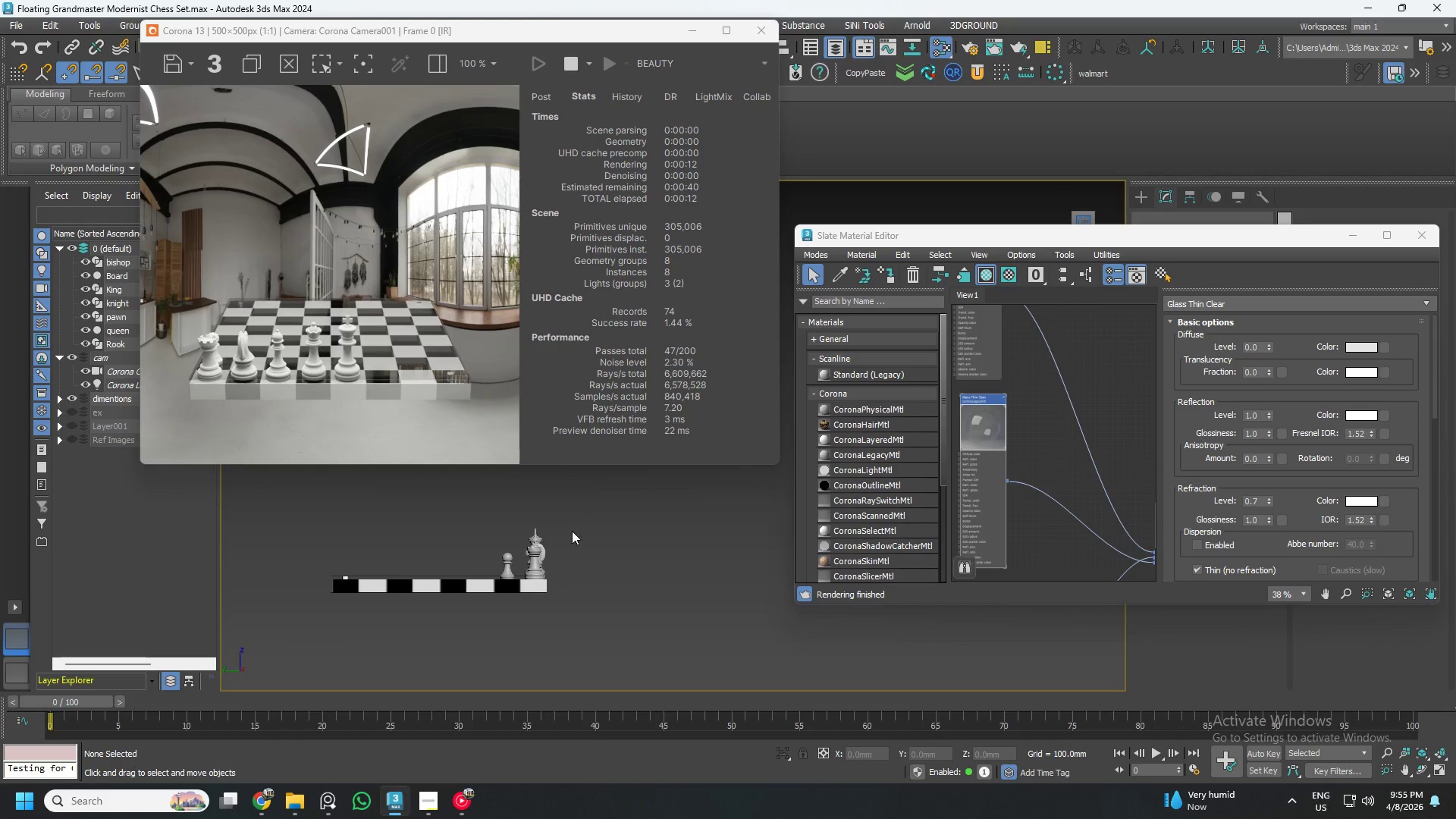 
scroll: coordinate [533, 571], scroll_direction: up, amount: 3.0
 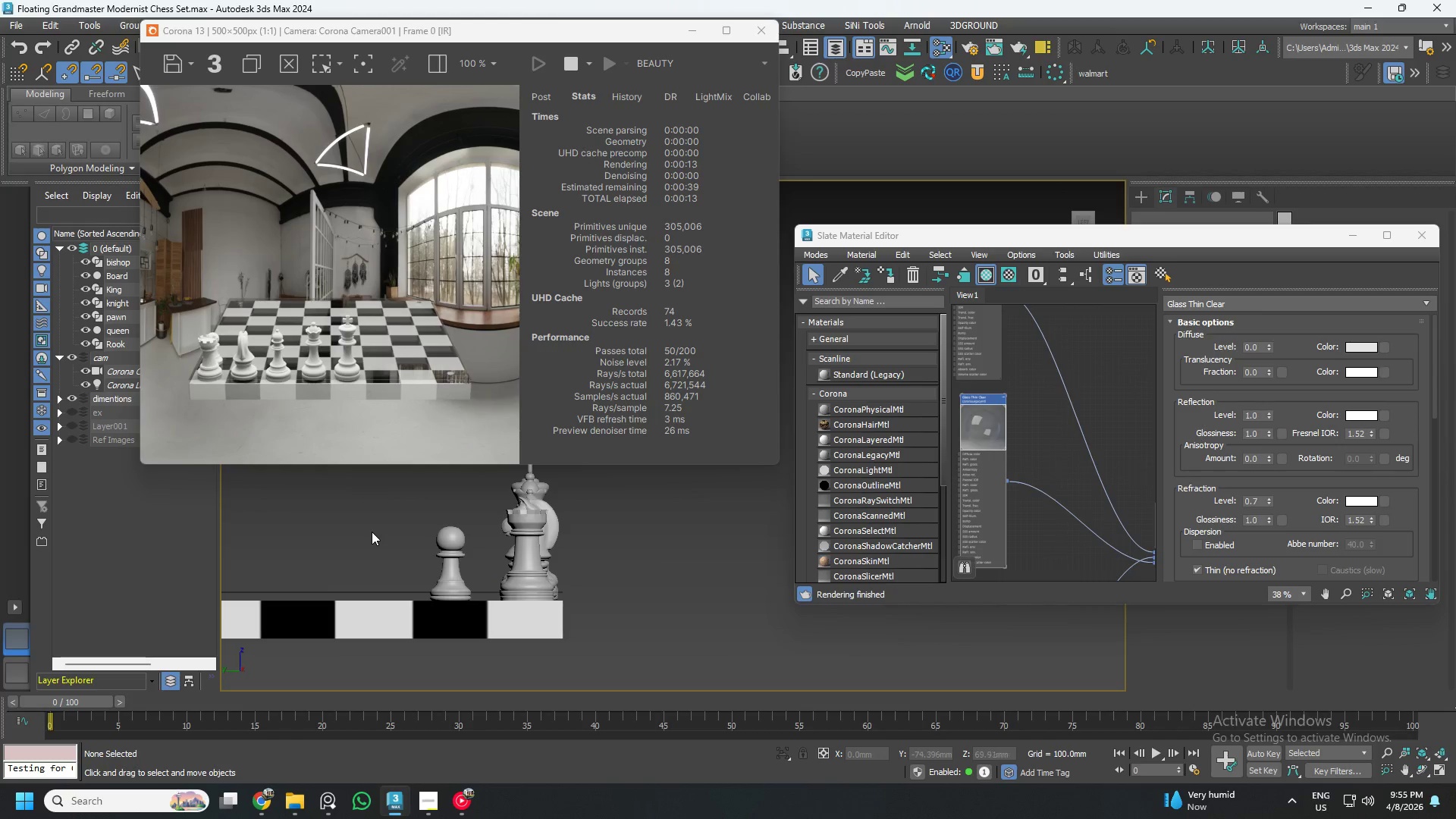 
left_click_drag(start_coordinate=[372, 530], to_coordinate=[610, 578])
 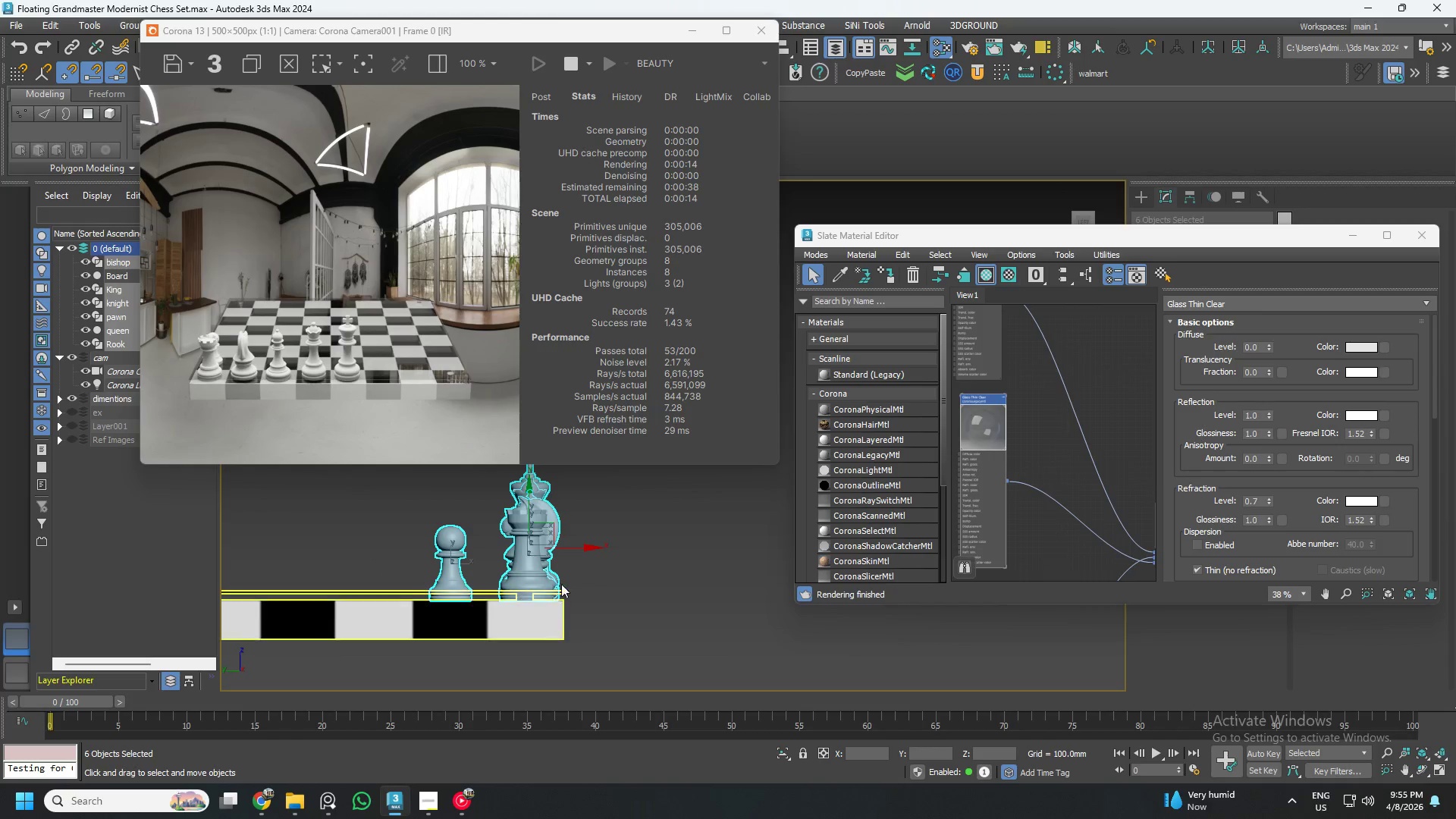 
scroll: coordinate [472, 642], scroll_direction: up, amount: 8.0
 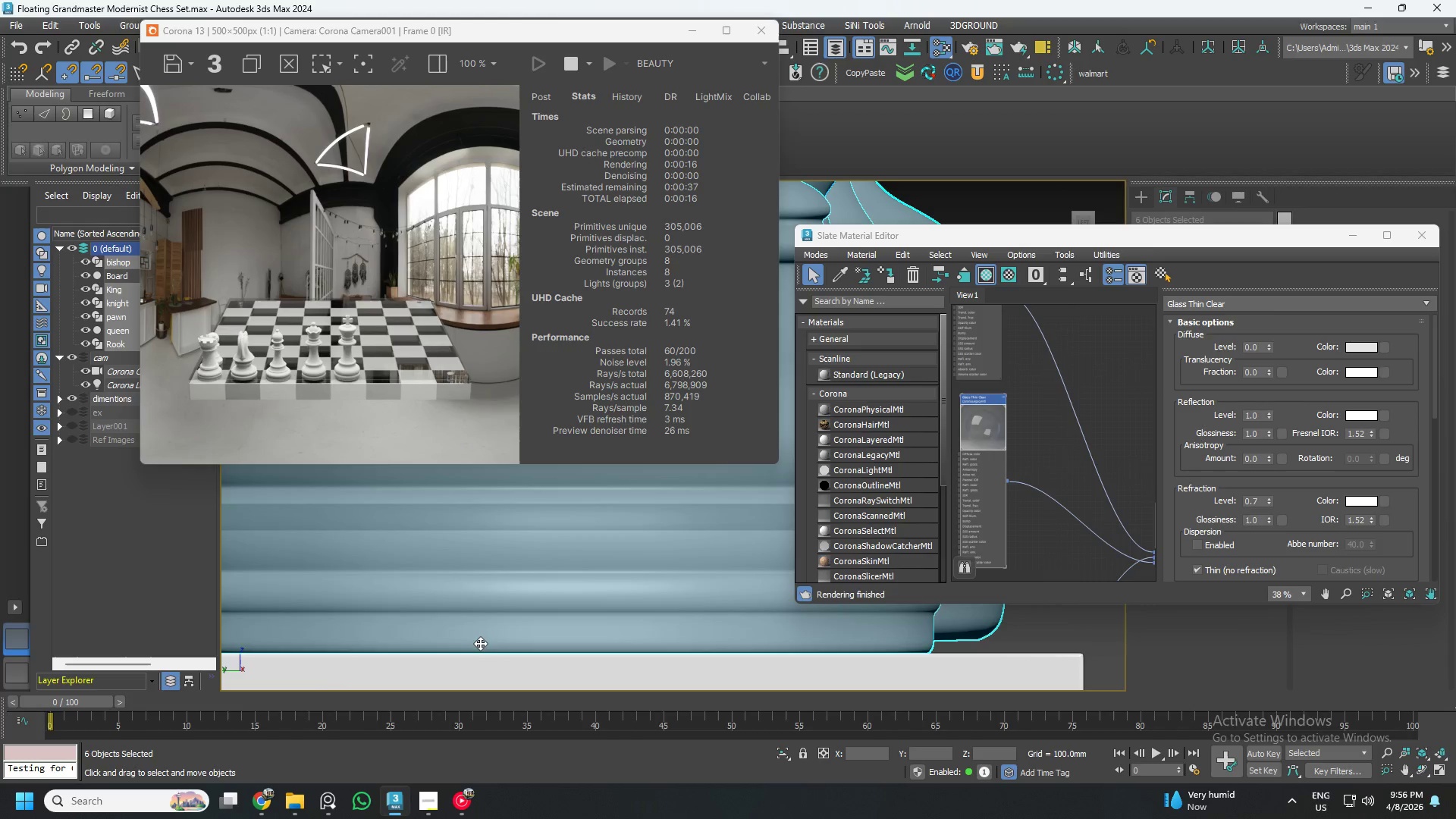 
left_click_drag(start_coordinate=[480, 643], to_coordinate=[516, 535])
 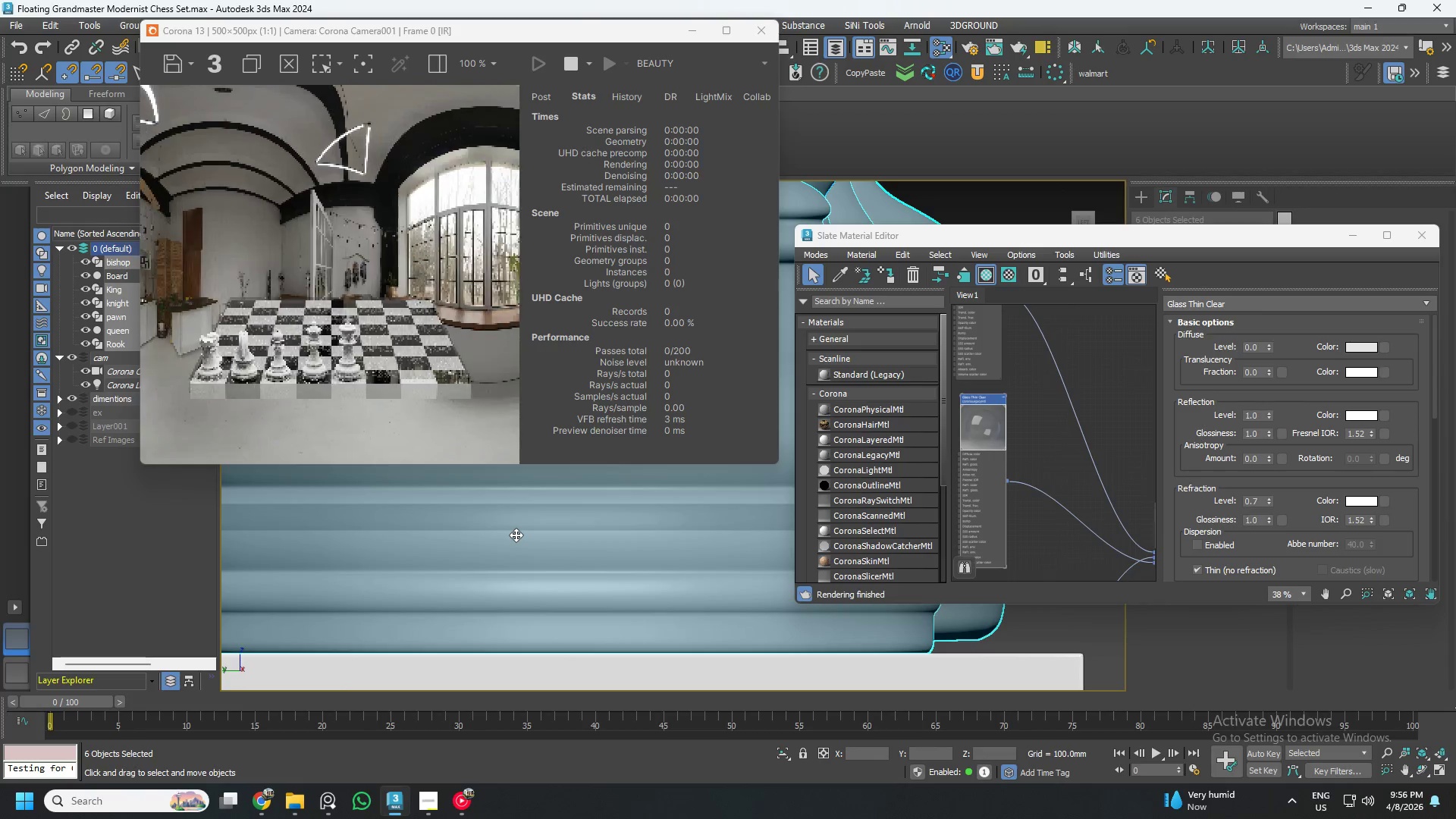 
key(Control+ControlLeft)
 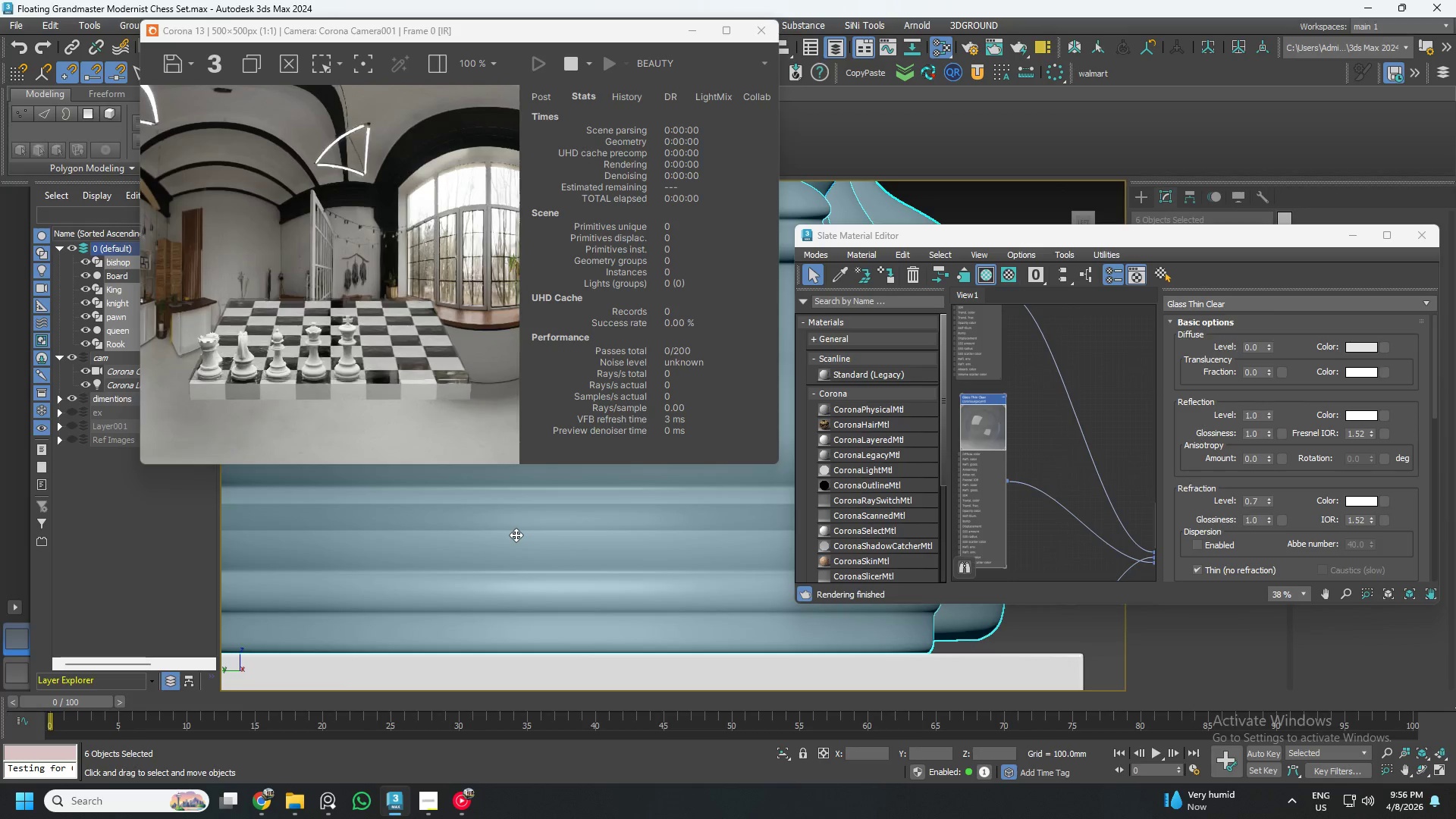 
key(Control+Z)
 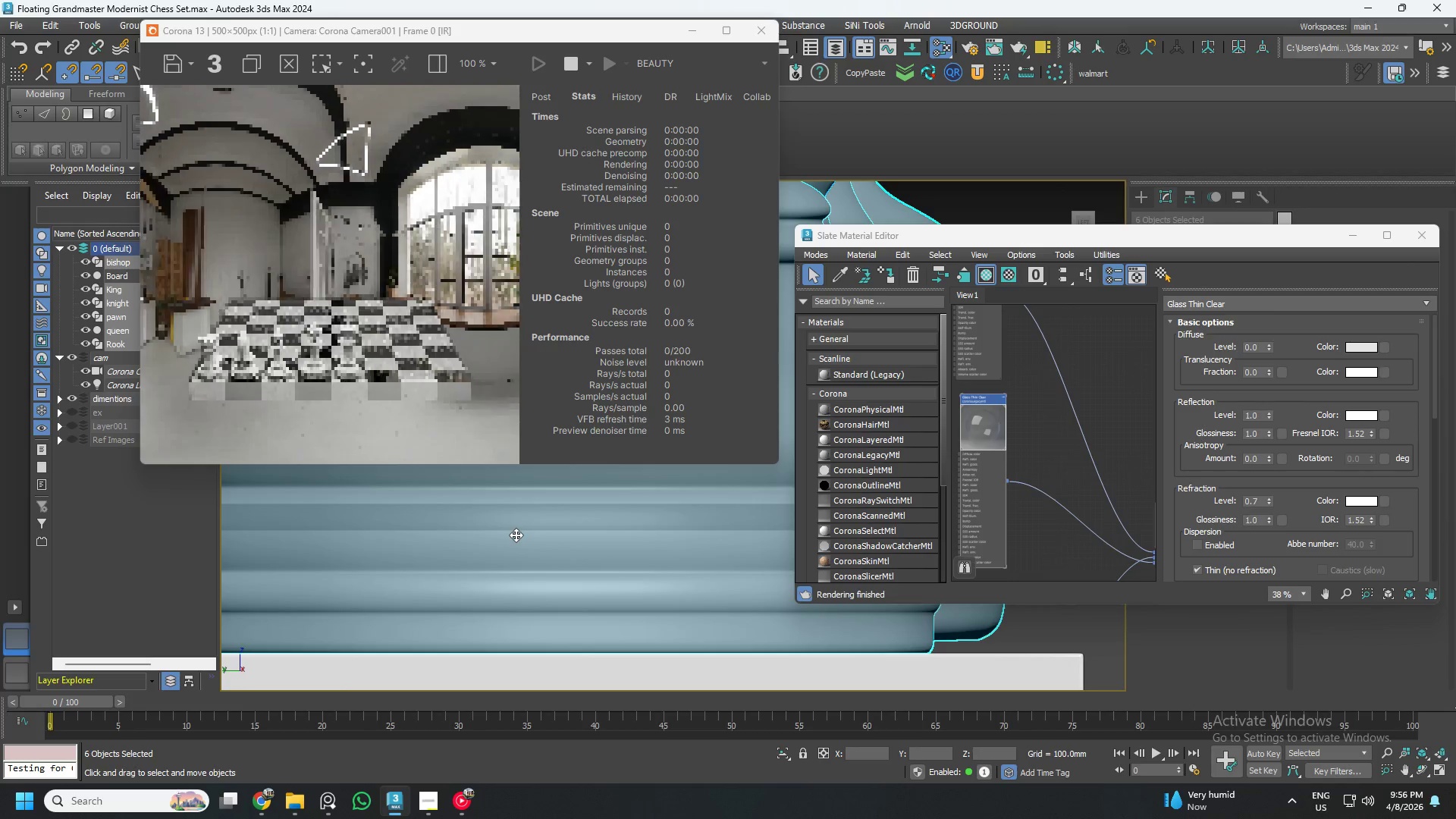 
scroll: coordinate [517, 545], scroll_direction: down, amount: 10.0
 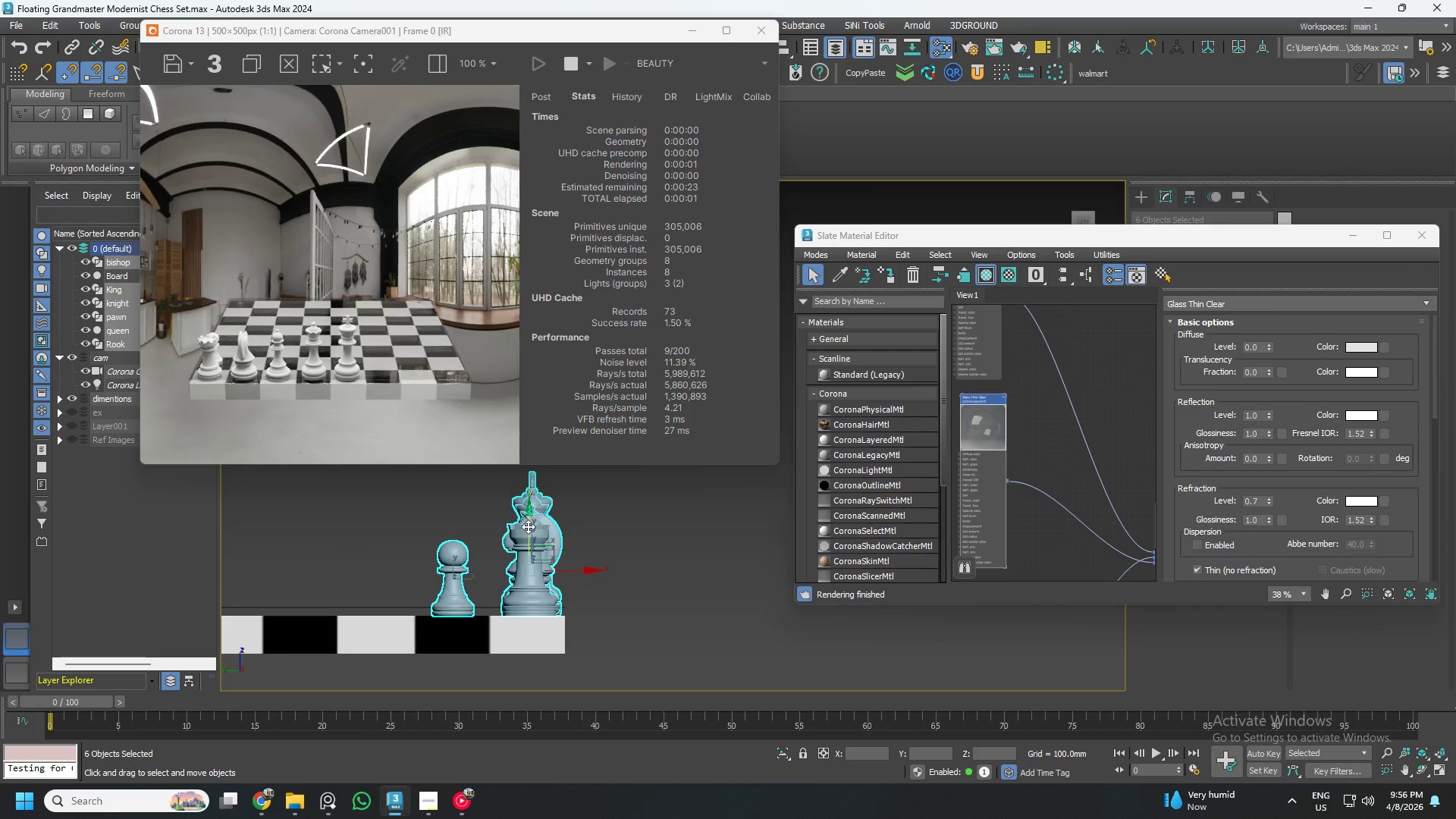 
left_click_drag(start_coordinate=[529, 525], to_coordinate=[524, 507])
 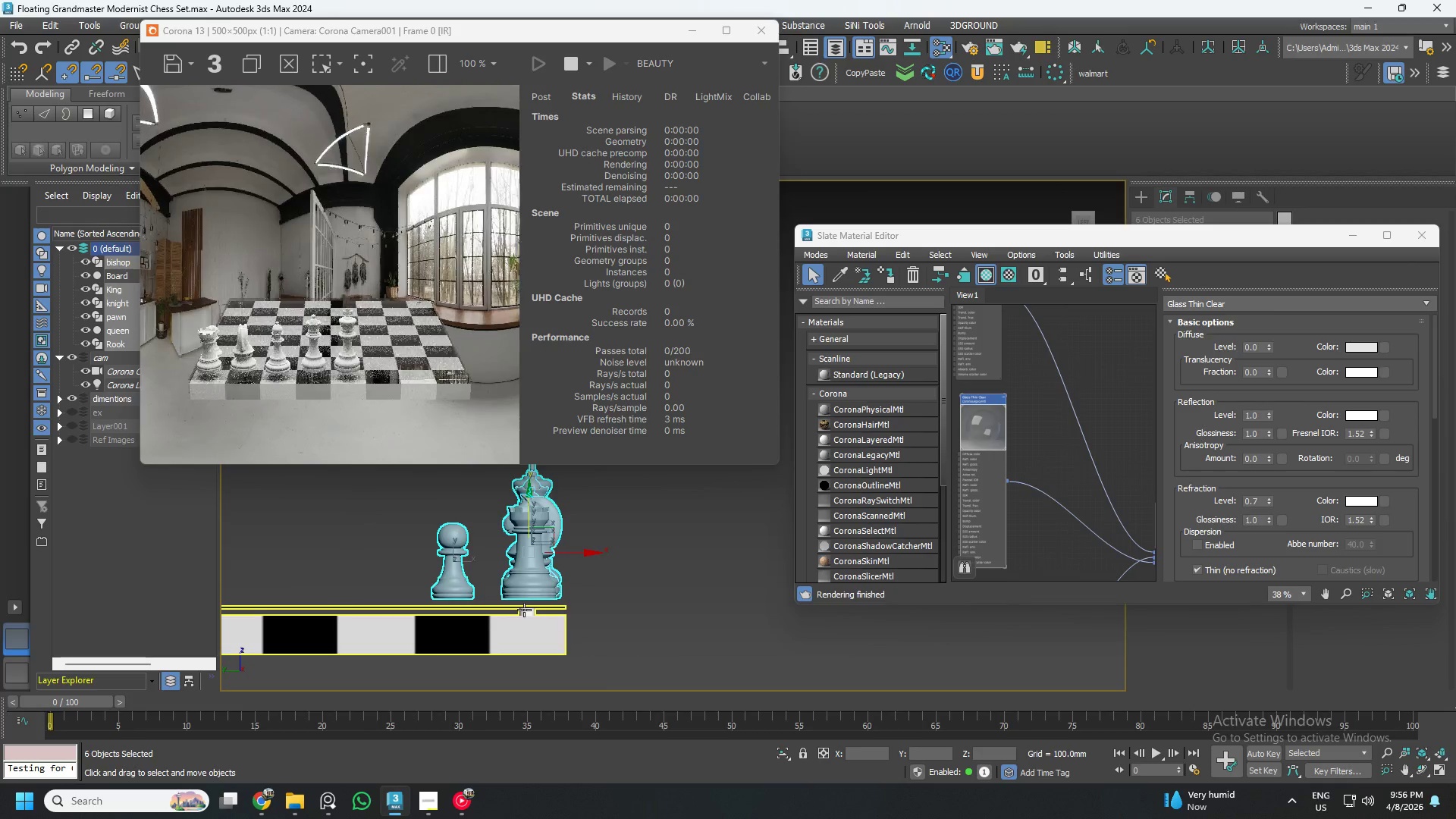 
scroll: coordinate [534, 598], scroll_direction: up, amount: 6.0
 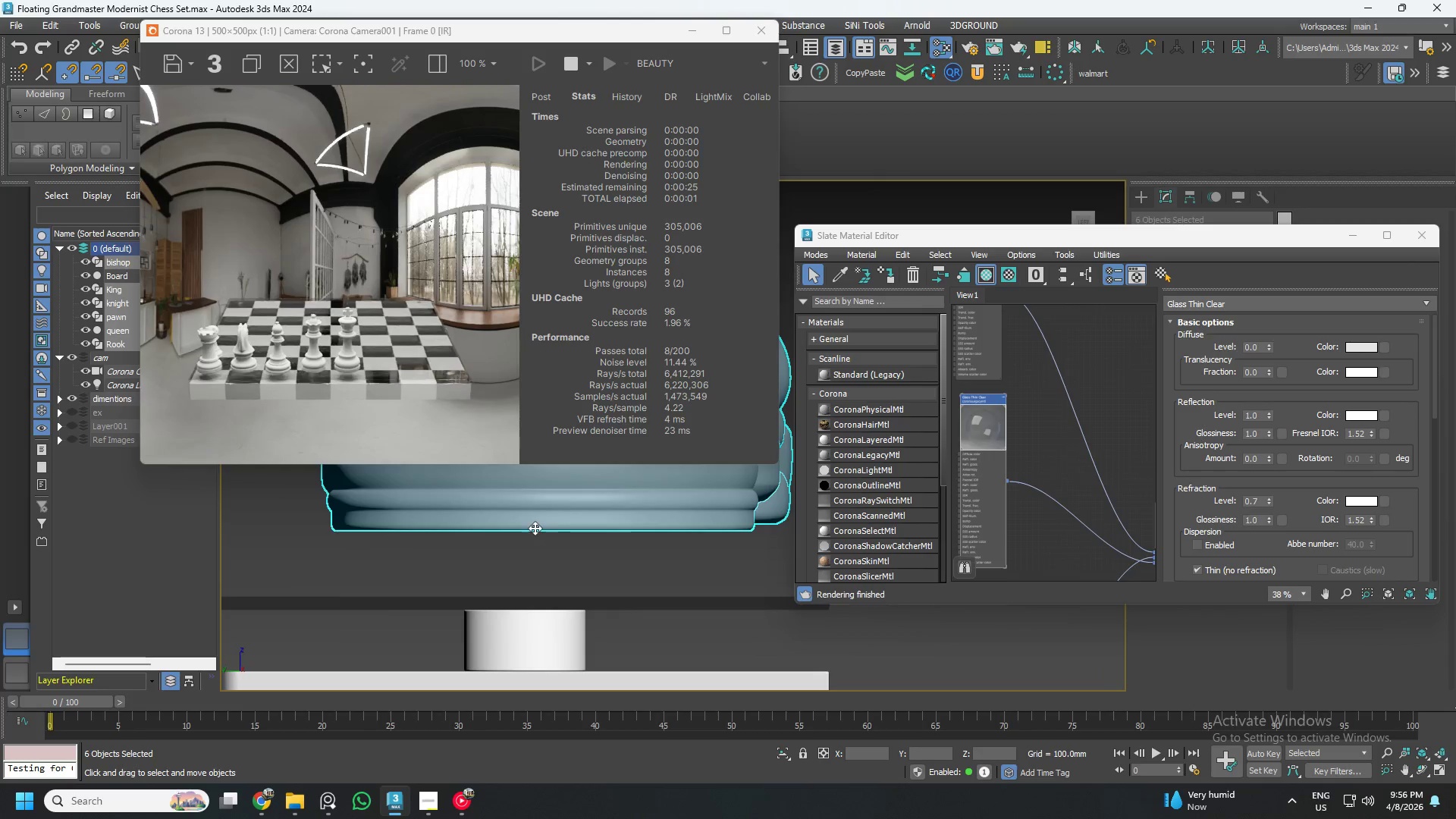 
left_click_drag(start_coordinate=[535, 528], to_coordinate=[536, 589])
 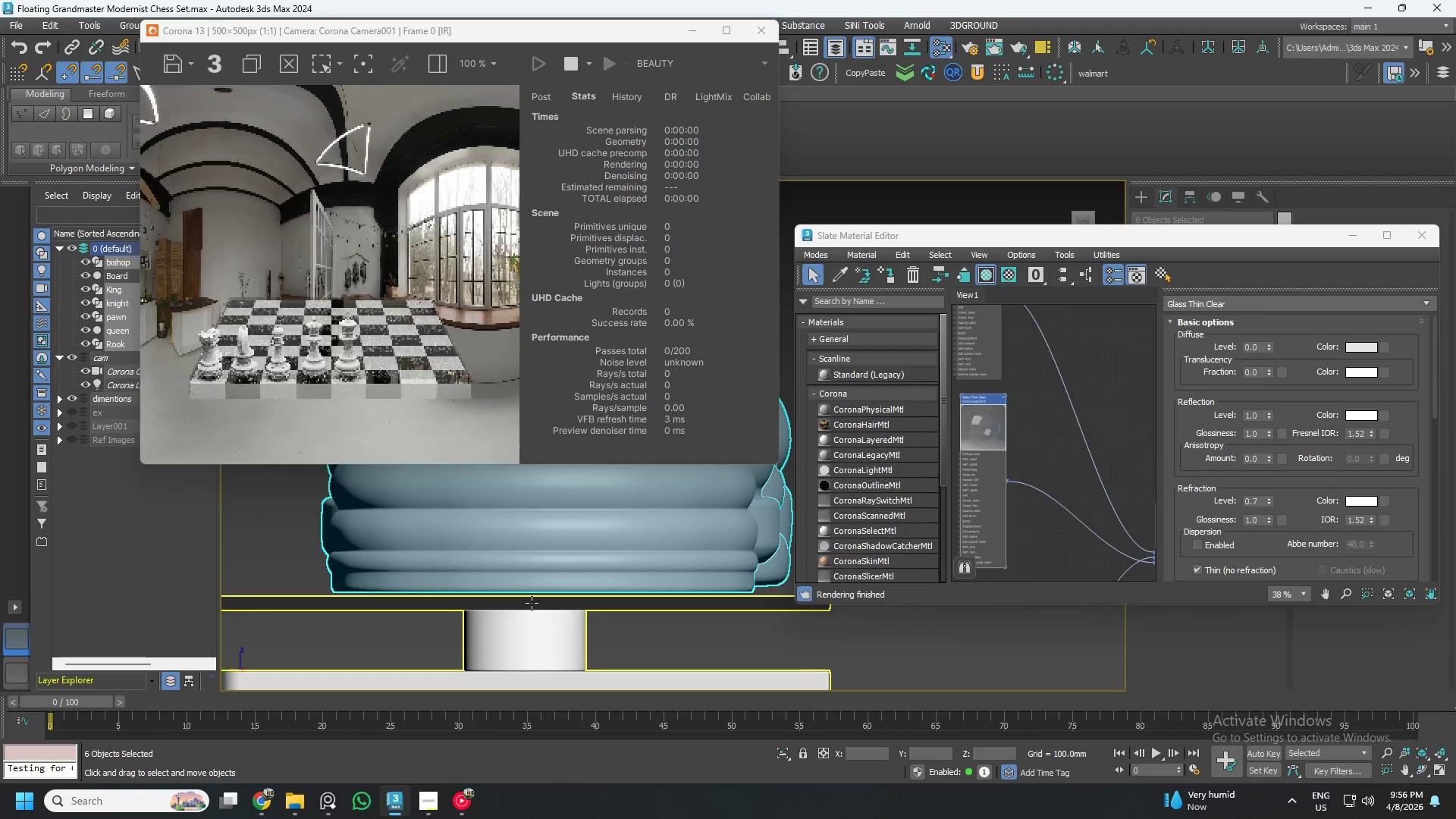 
scroll: coordinate [533, 588], scroll_direction: up, amount: 6.0
 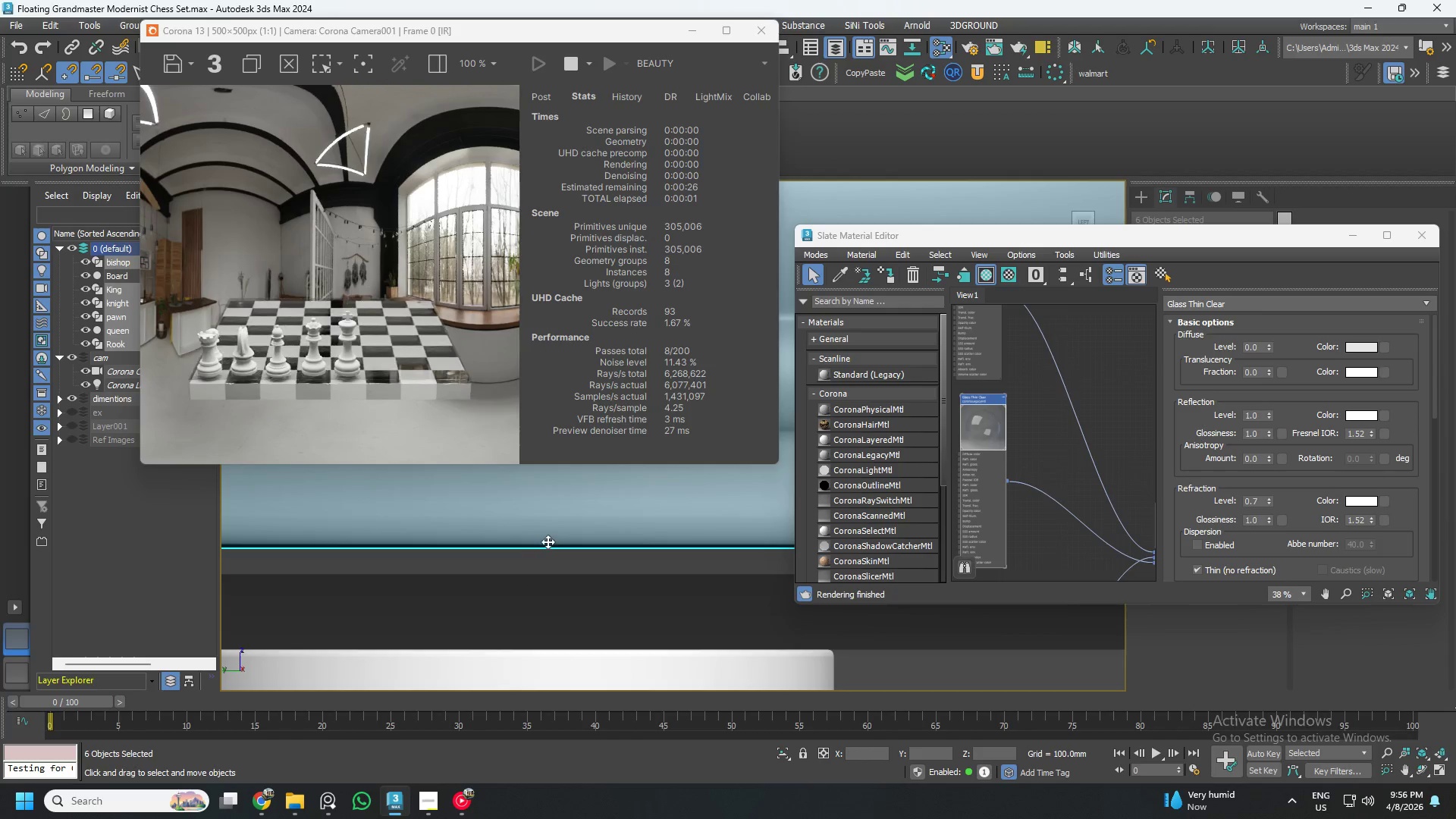 
left_click_drag(start_coordinate=[548, 541], to_coordinate=[544, 566])
 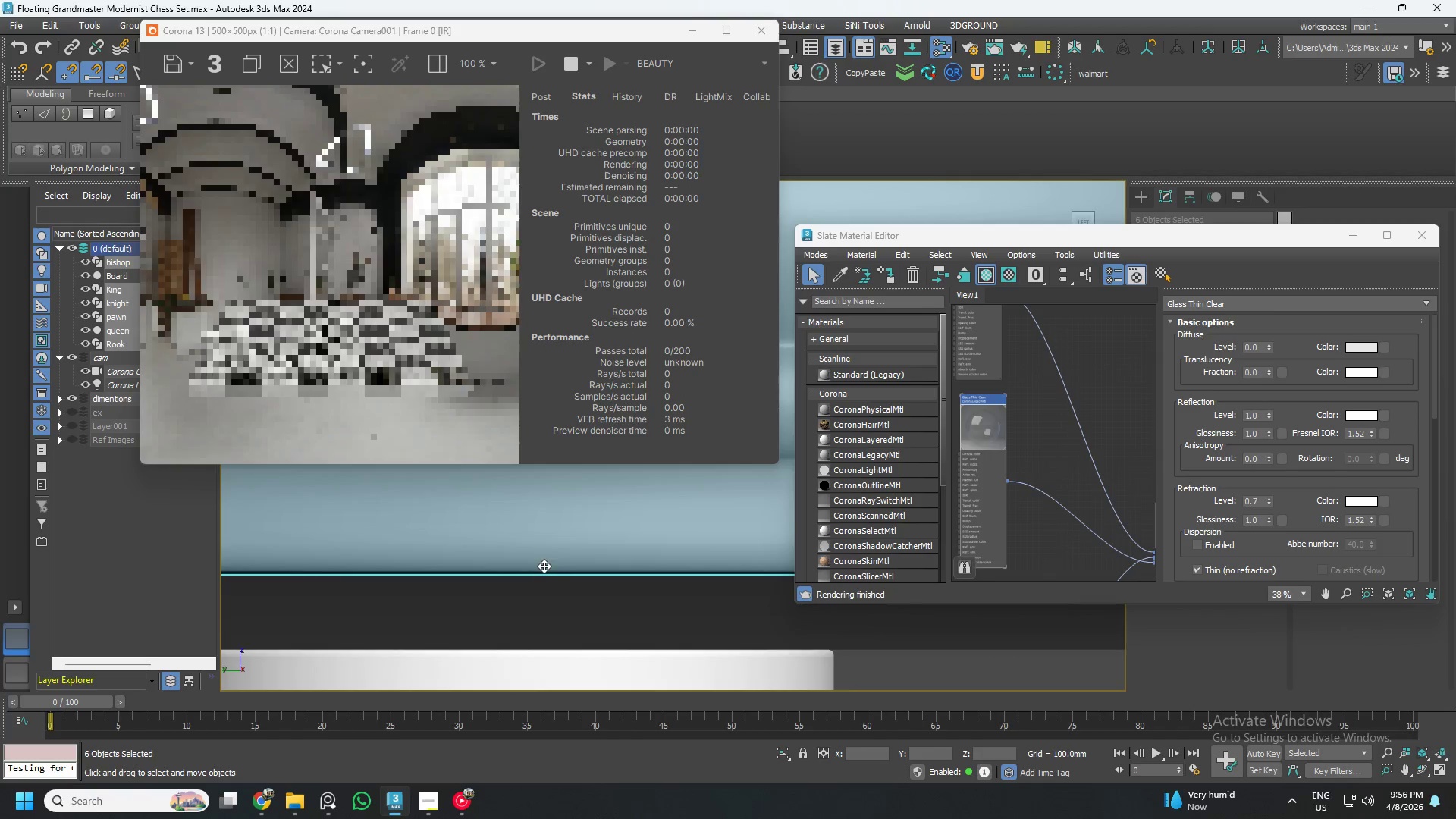 
scroll: coordinate [544, 568], scroll_direction: down, amount: 13.0
 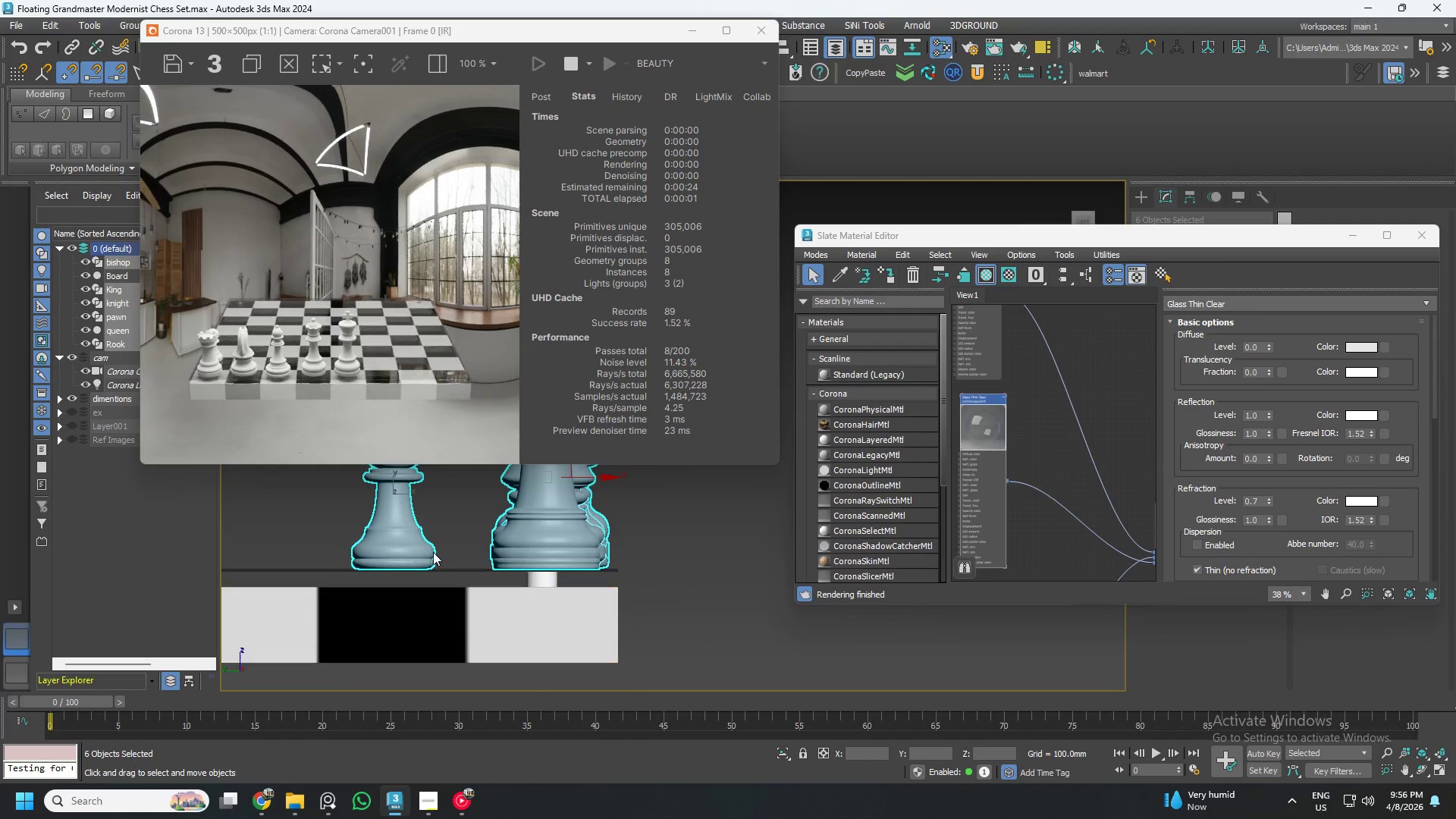 
scroll: coordinate [497, 602], scroll_direction: up, amount: 13.0
 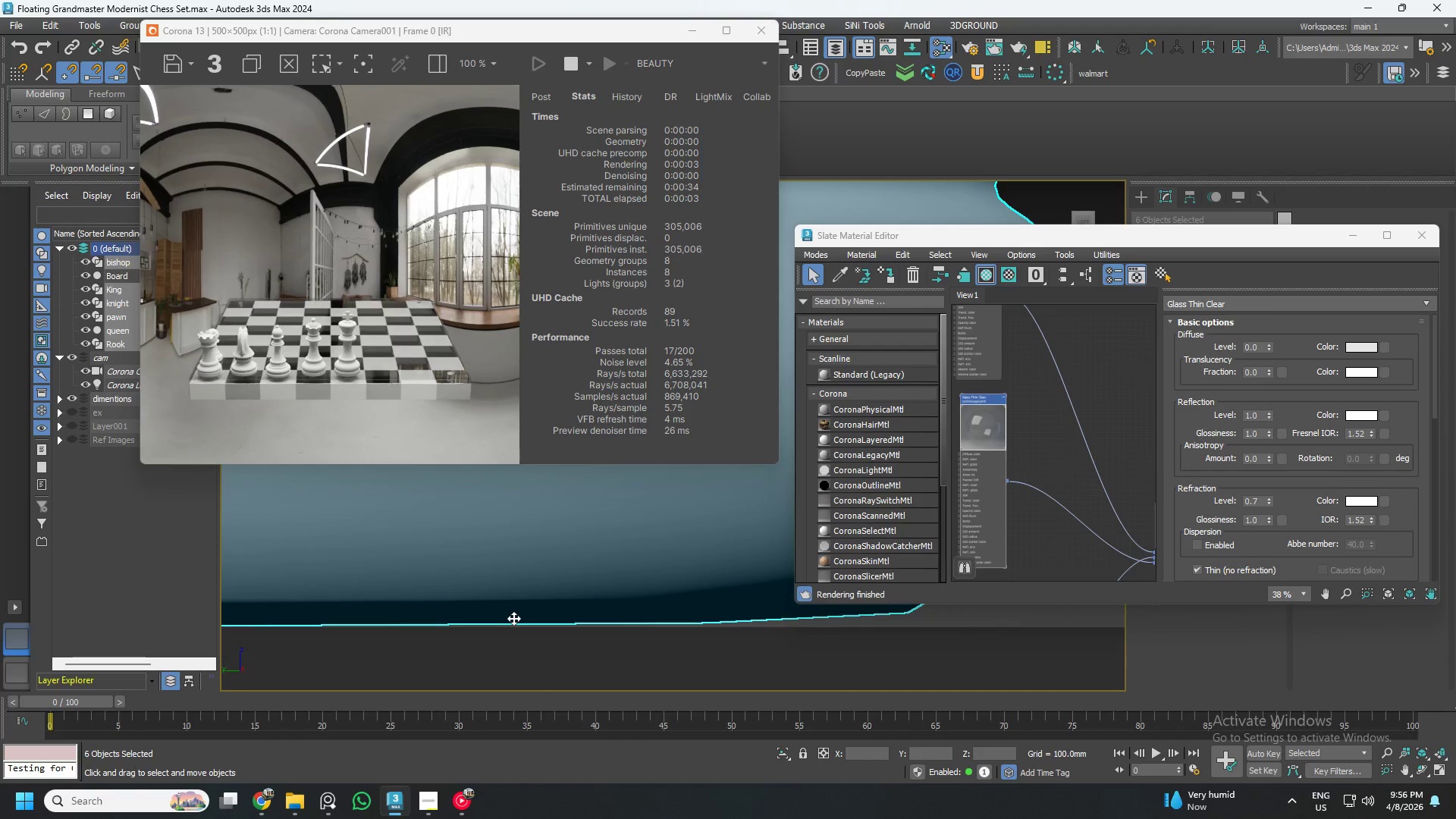 
left_click([513, 618])
 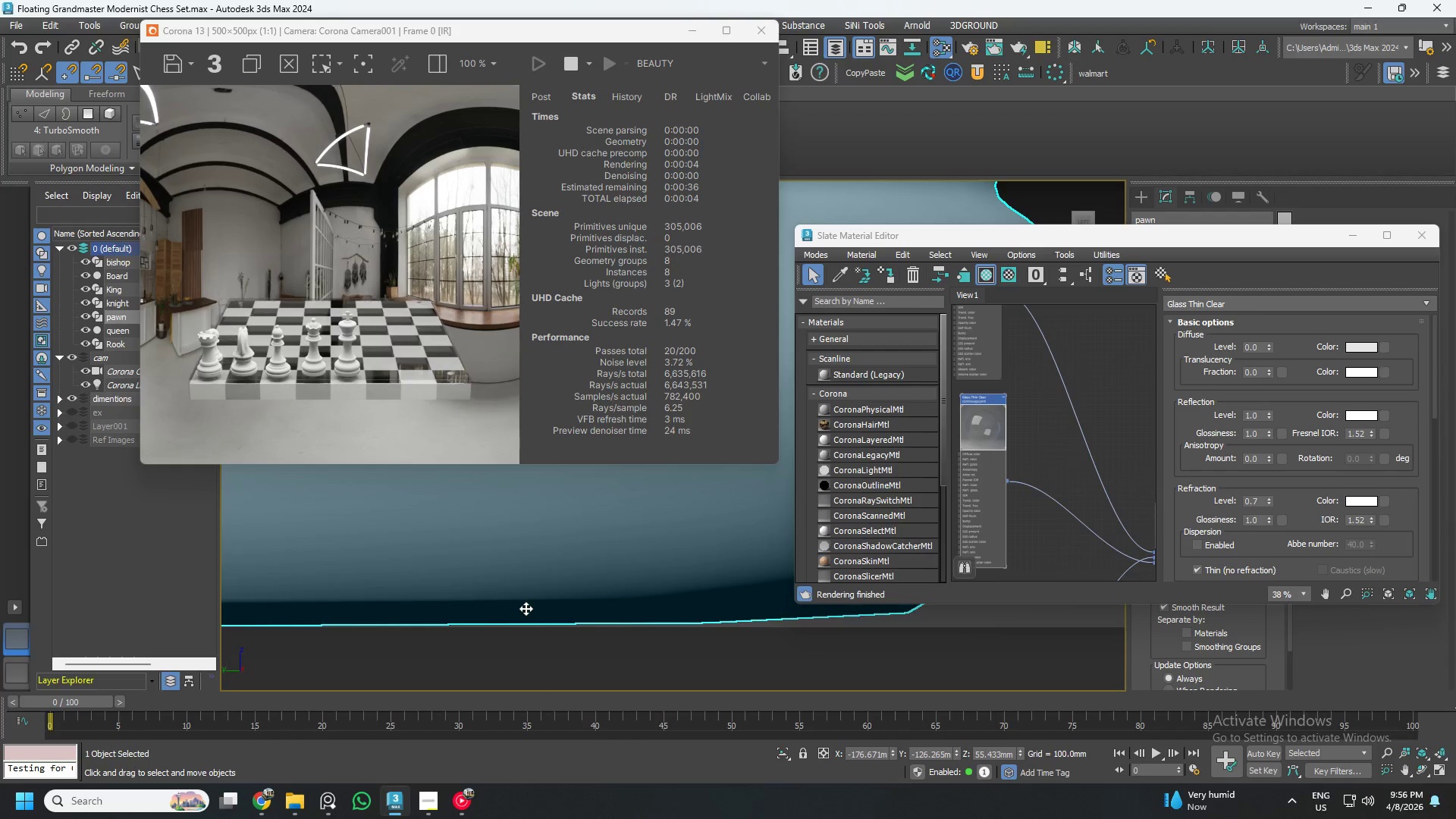 
left_click_drag(start_coordinate=[526, 608], to_coordinate=[526, 616])
 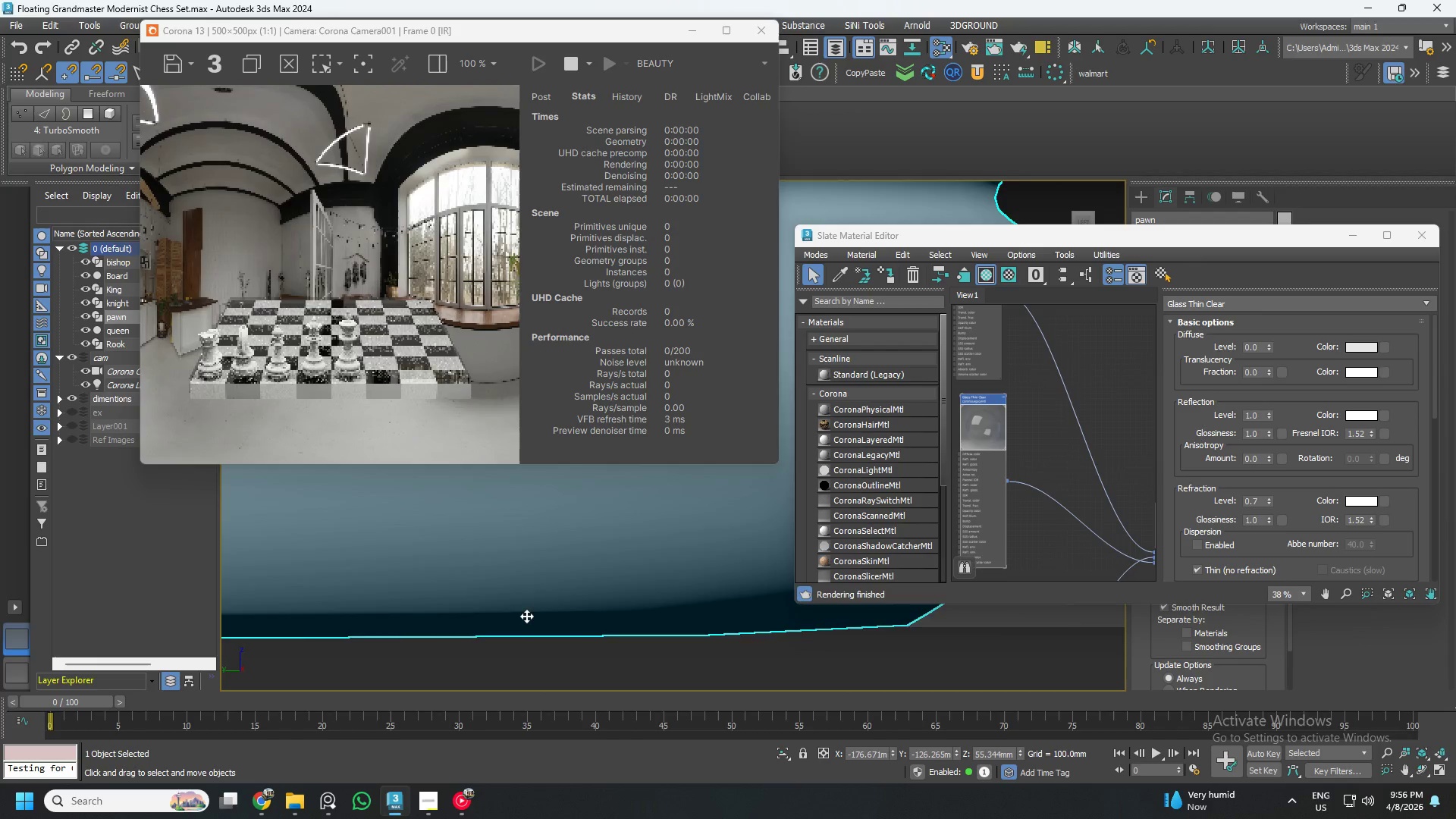 
scroll: coordinate [522, 617], scroll_direction: down, amount: 11.0
 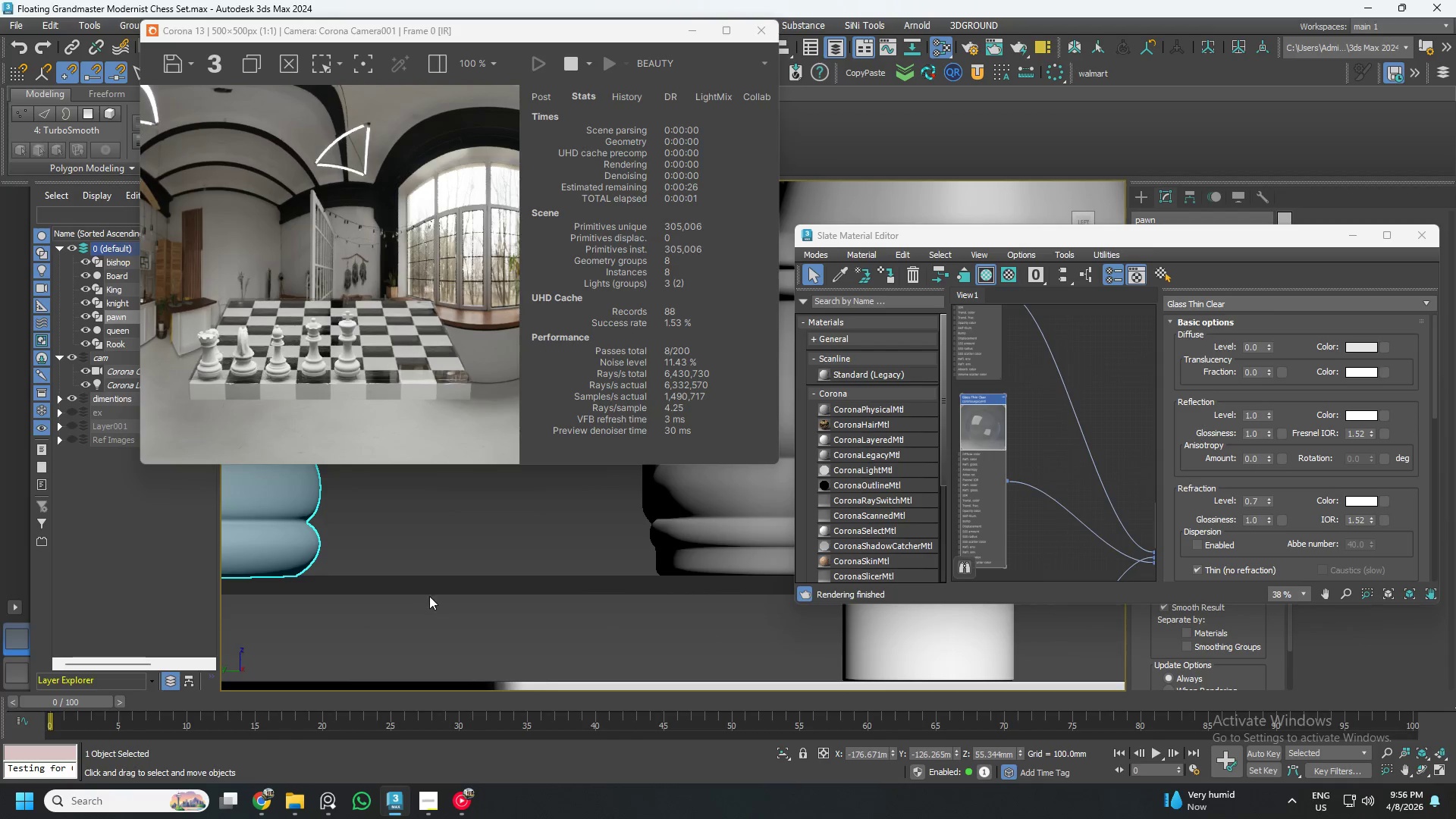 
hold_key(key=AltLeft, duration=0.83)
 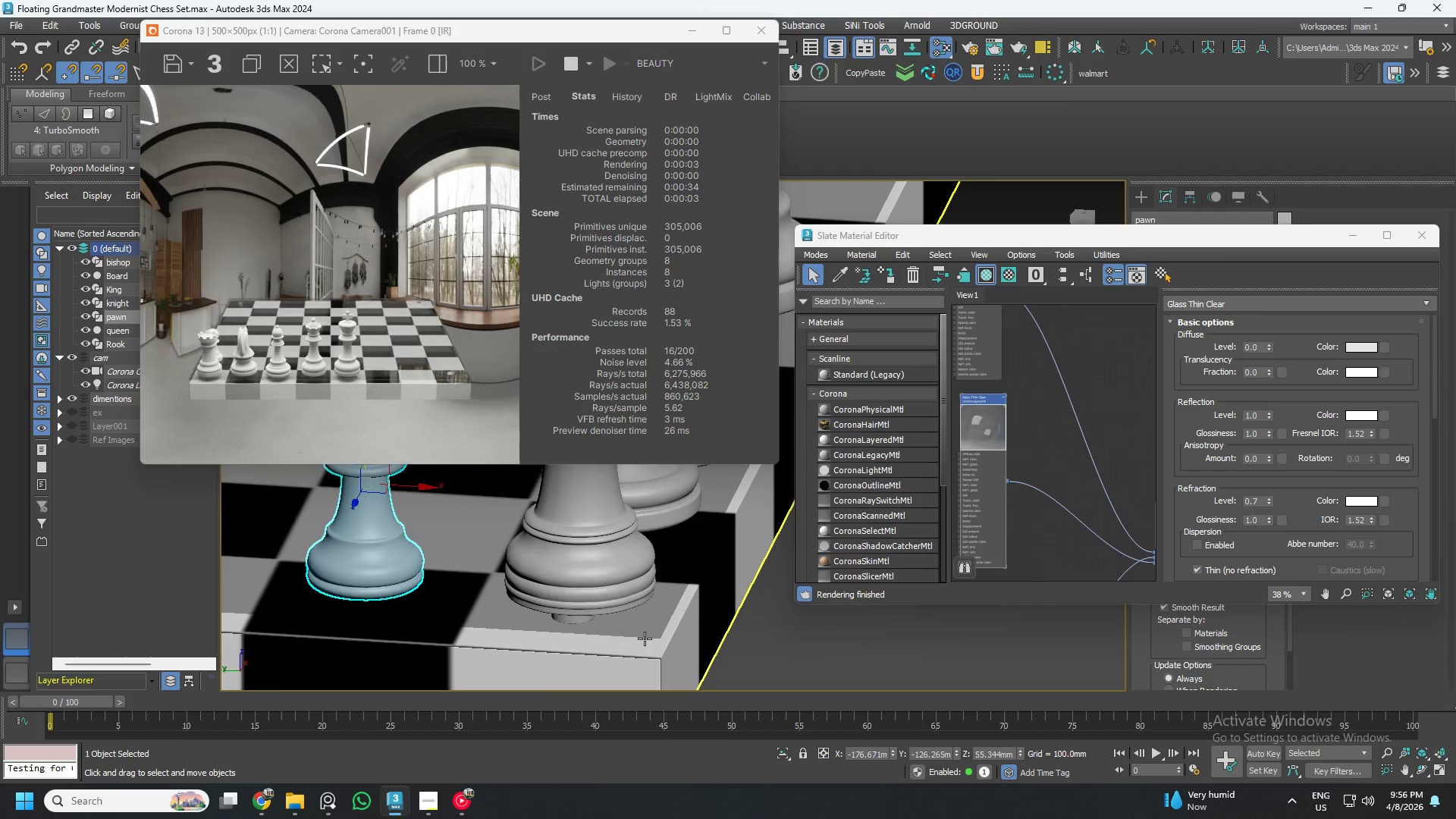 
scroll: coordinate [458, 592], scroll_direction: down, amount: 4.0
 